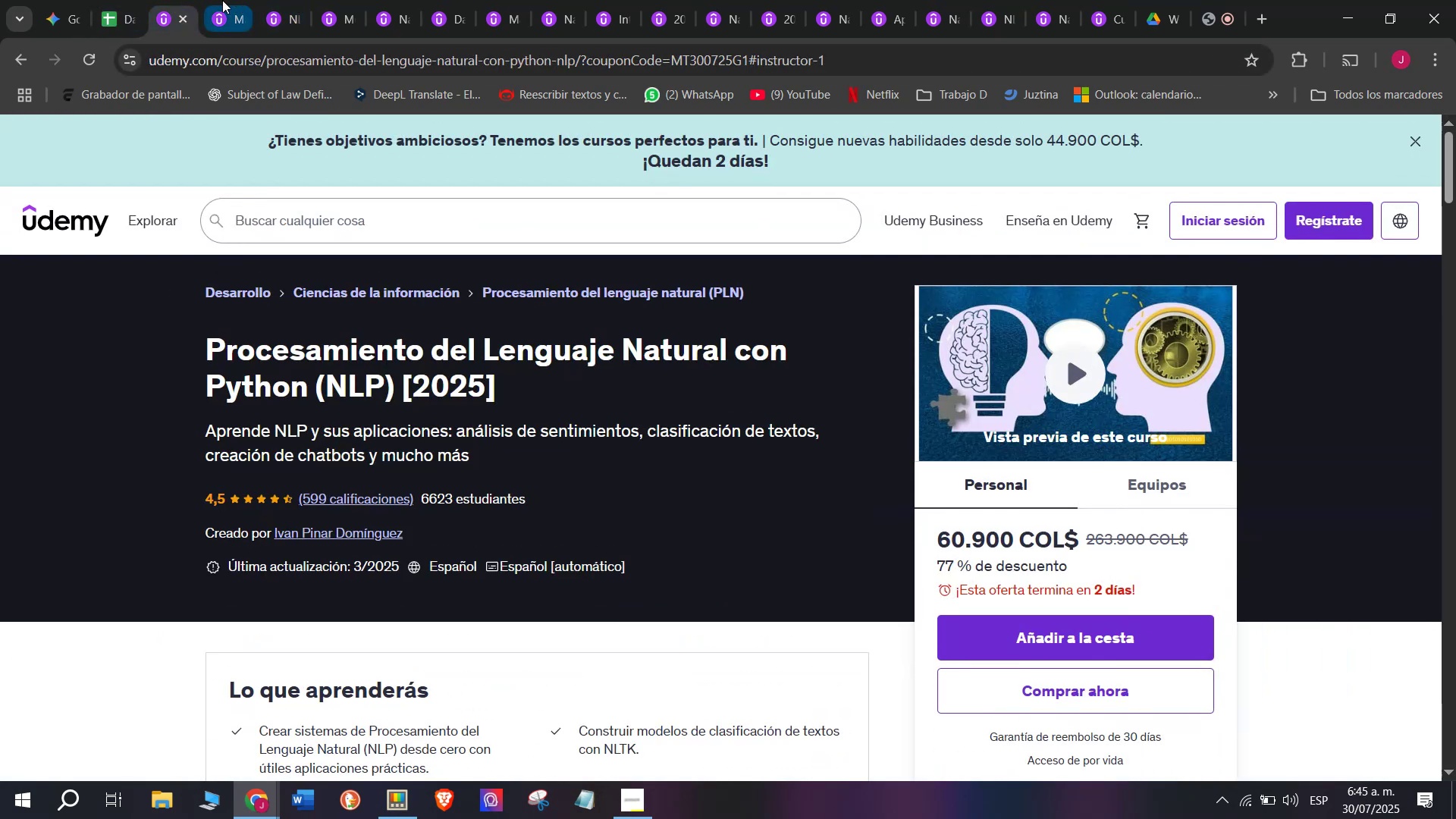 
left_click([129, 0])
 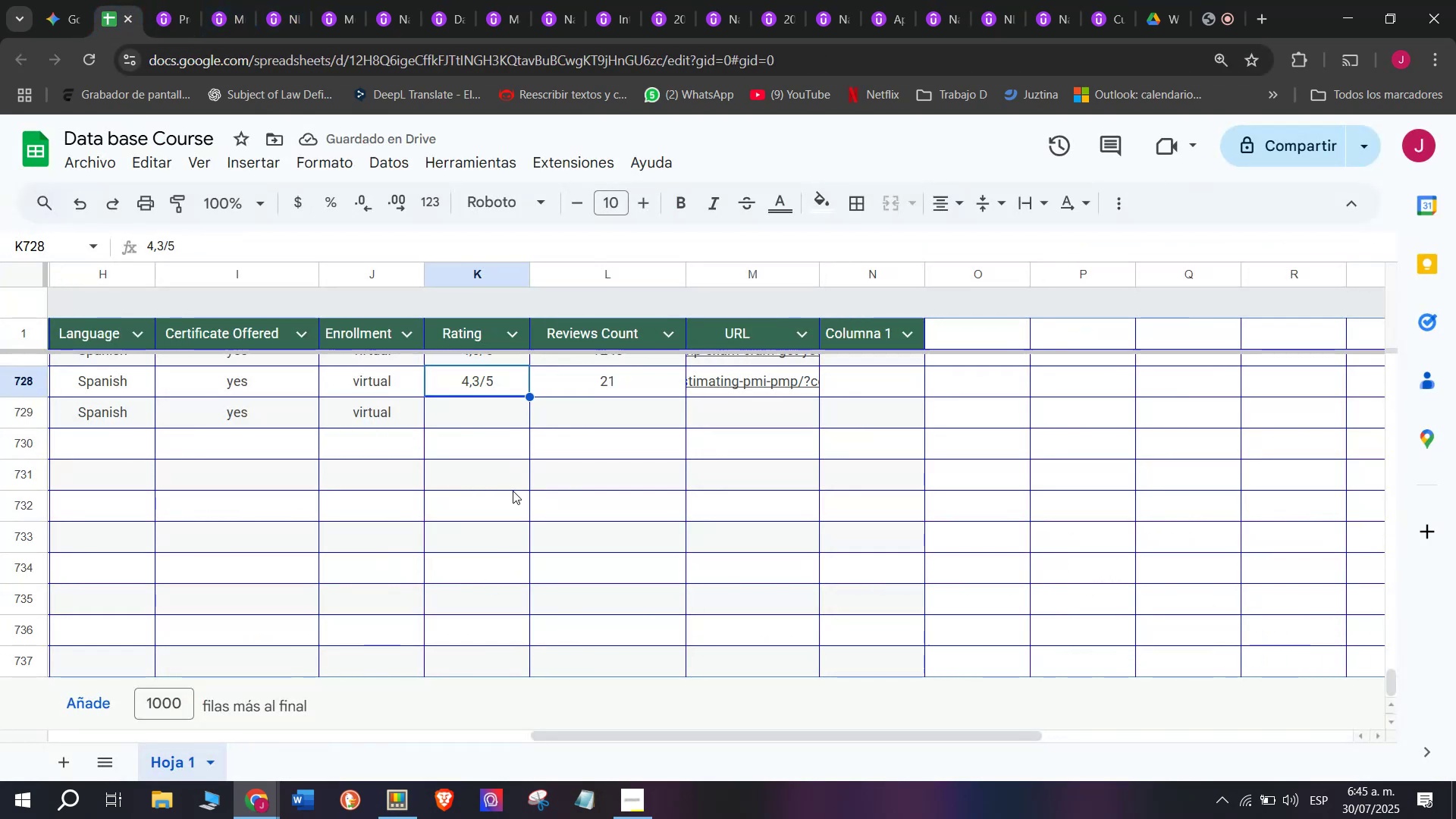 
key(Control+ControlLeft)
 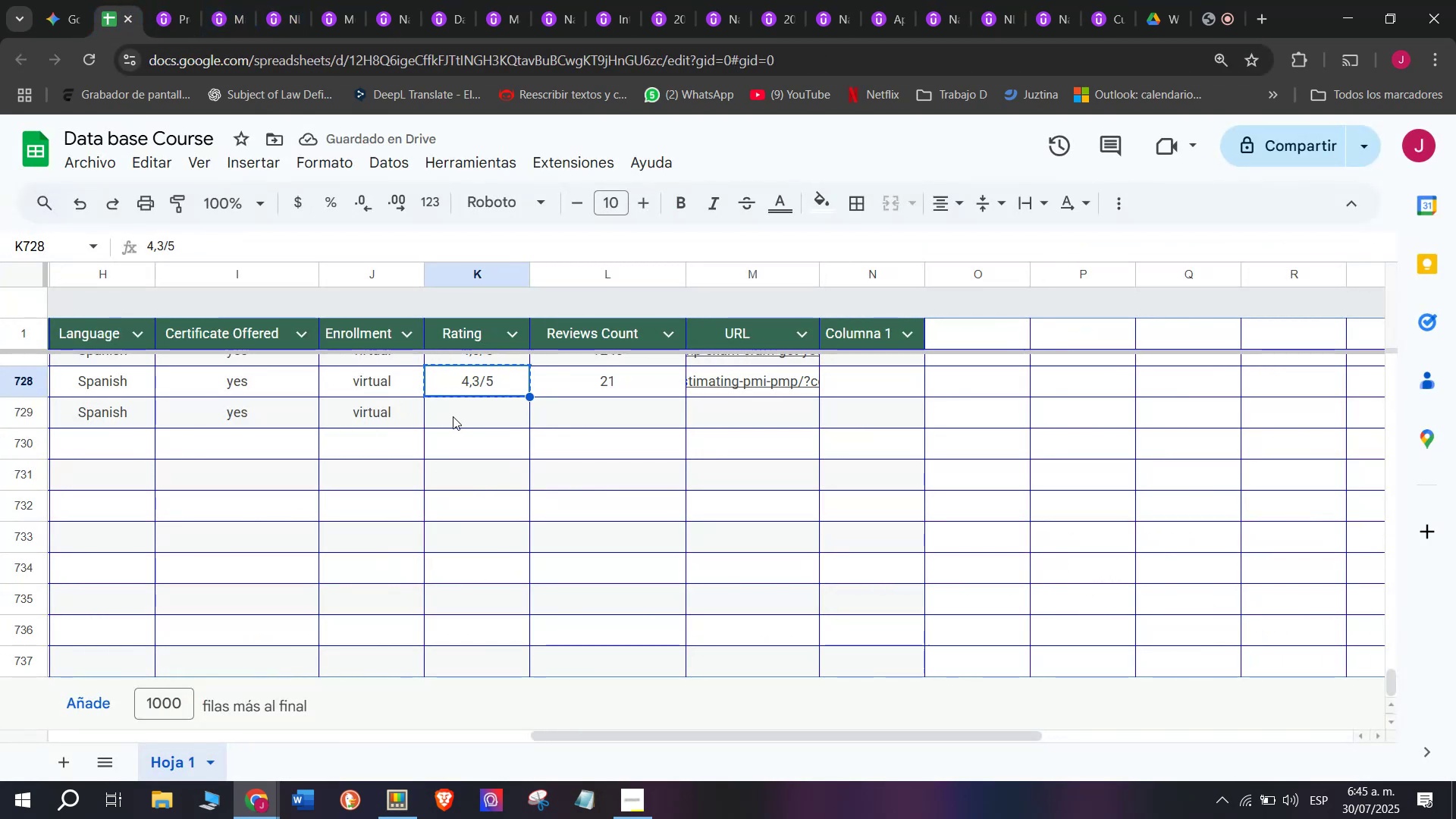 
key(Control+C)
 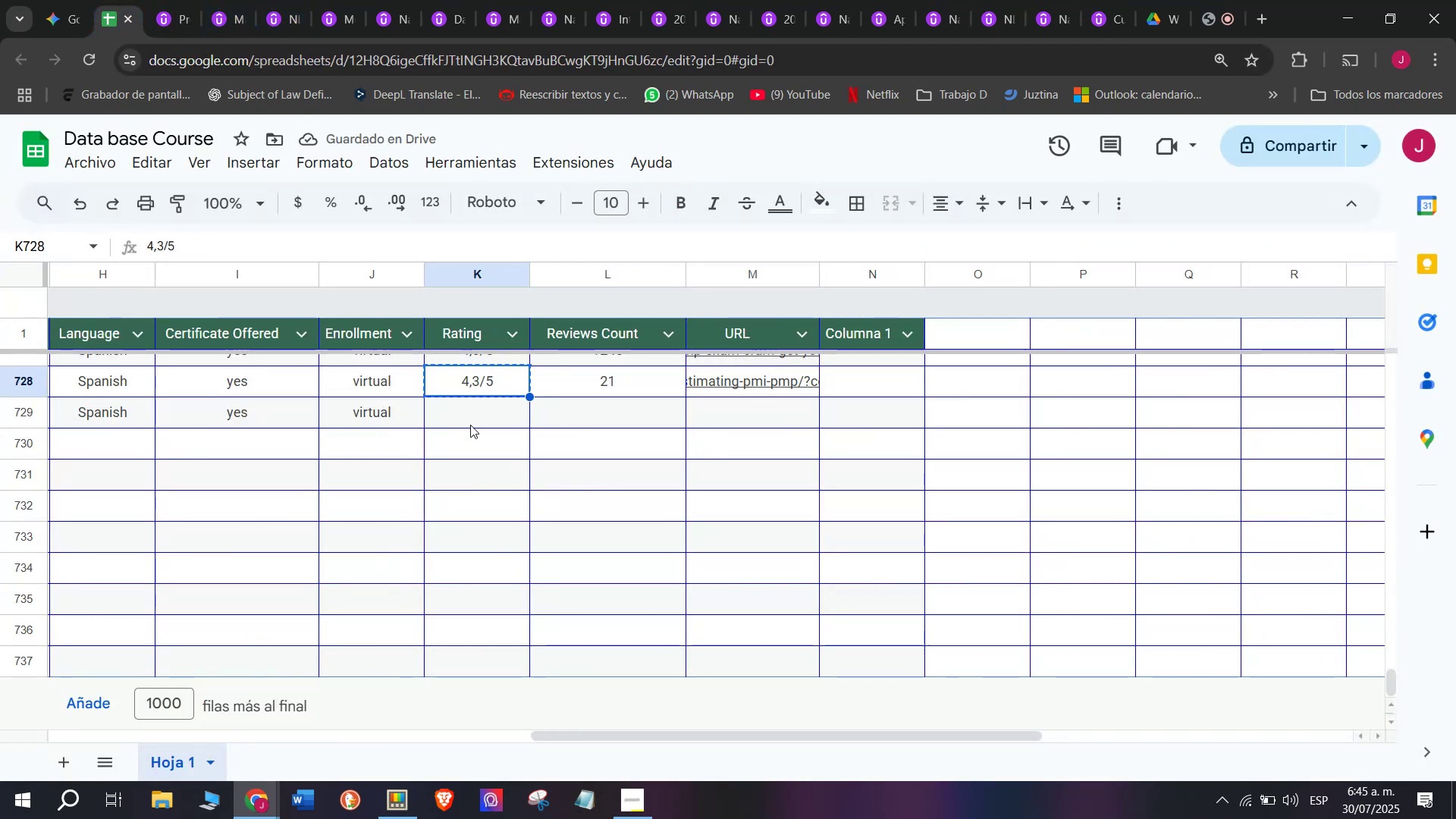 
key(Break)
 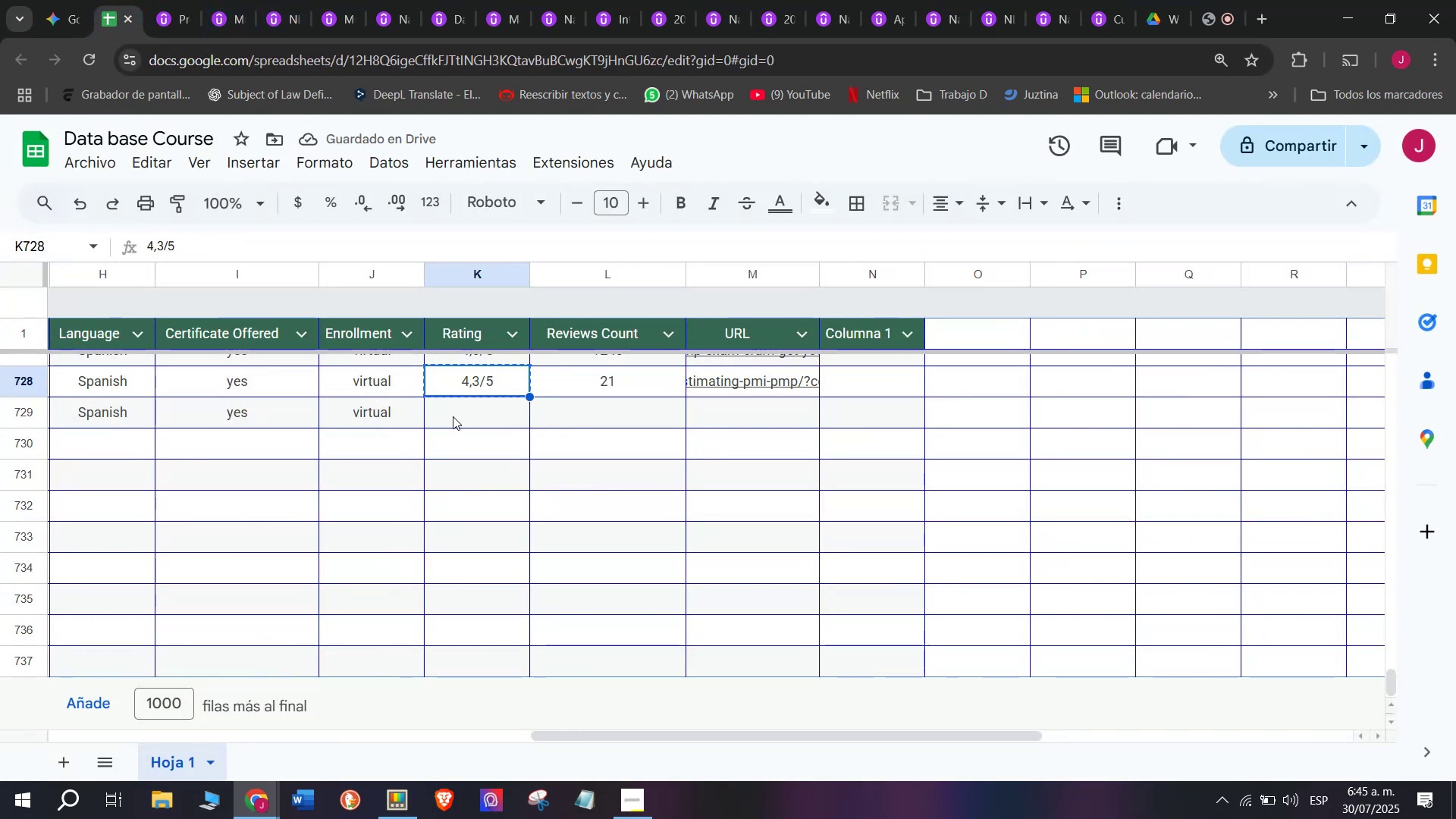 
left_click([475, 426])
 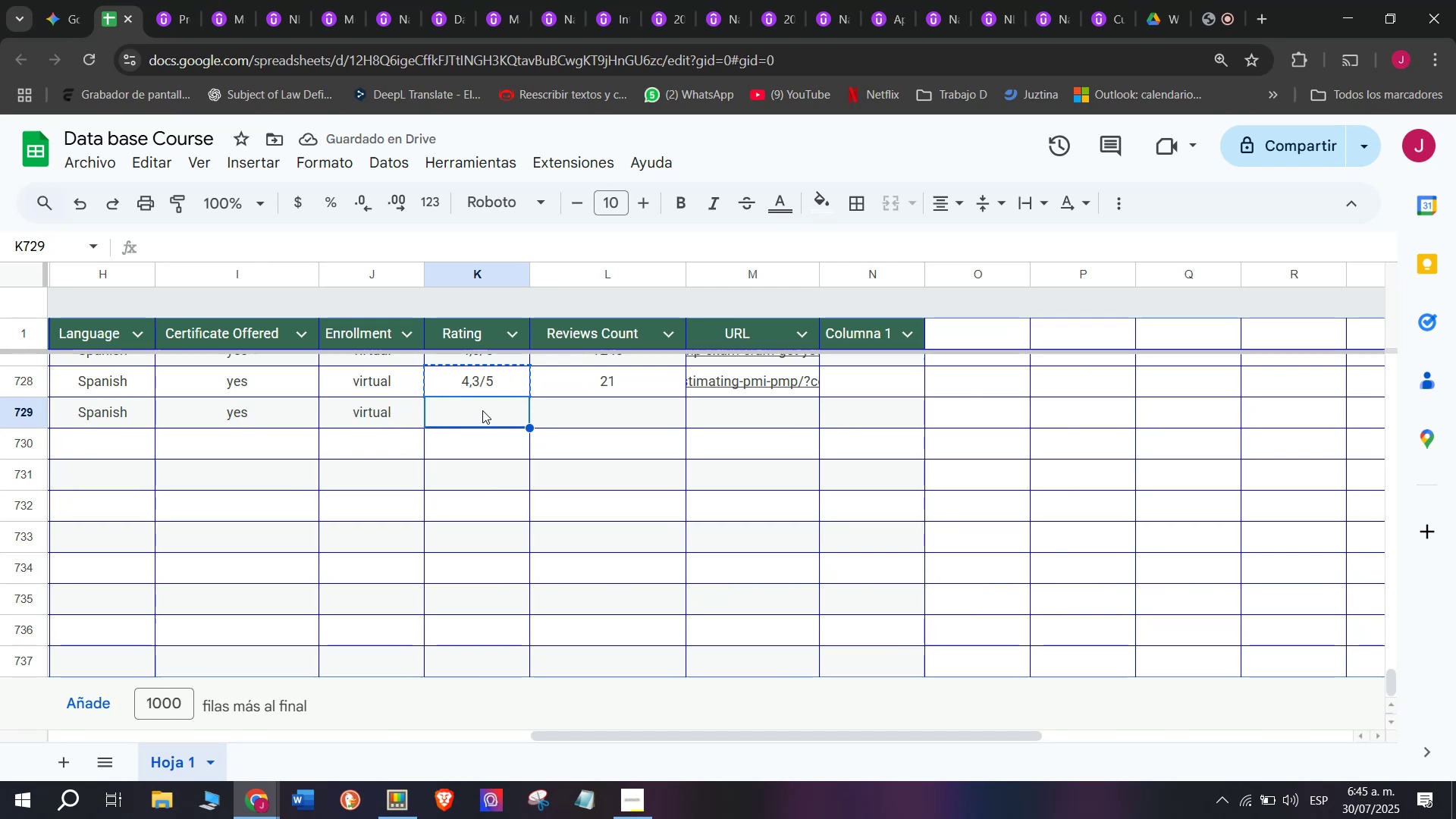 
key(Z)
 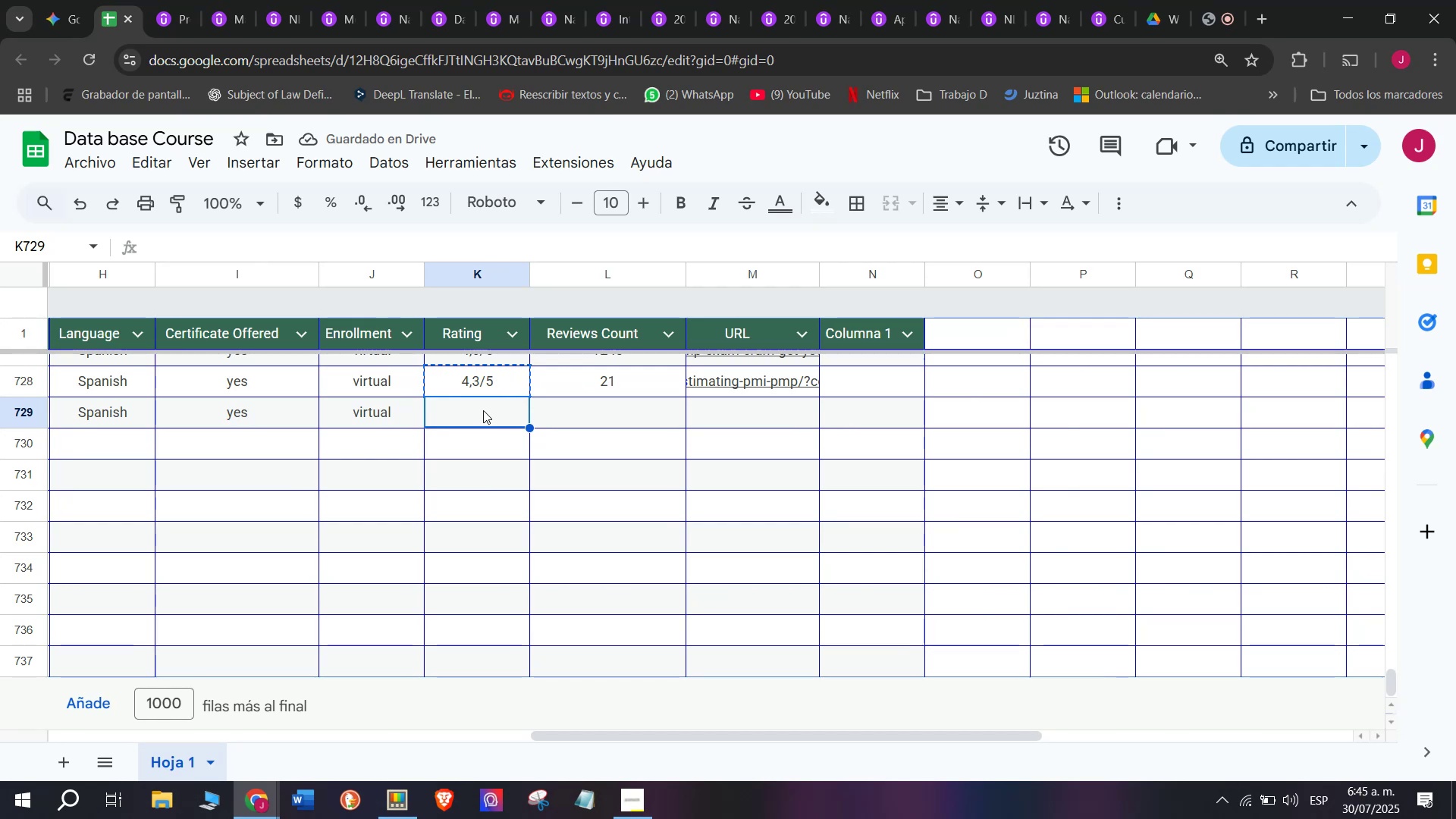 
key(Control+ControlLeft)
 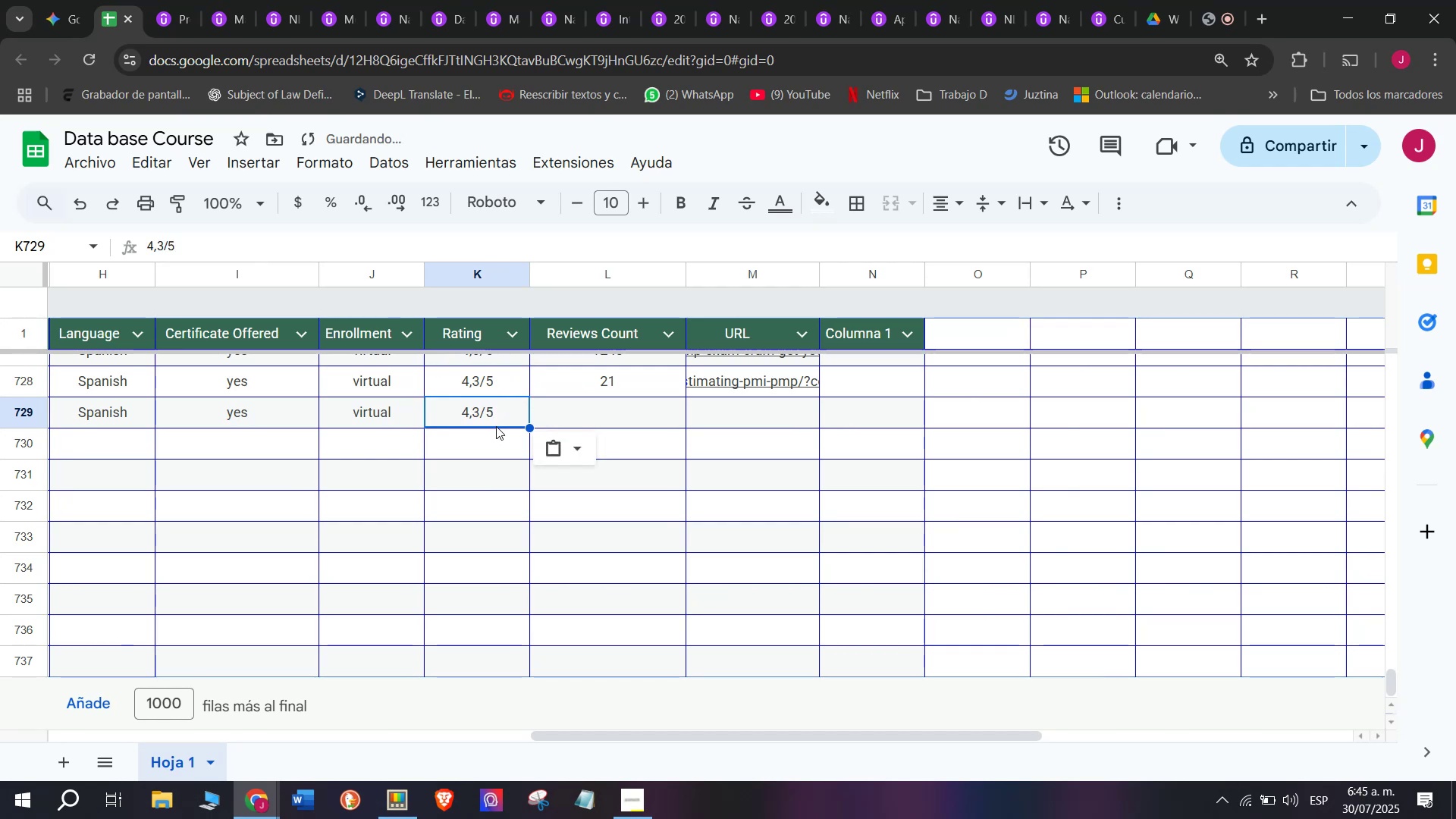 
key(Control+V)
 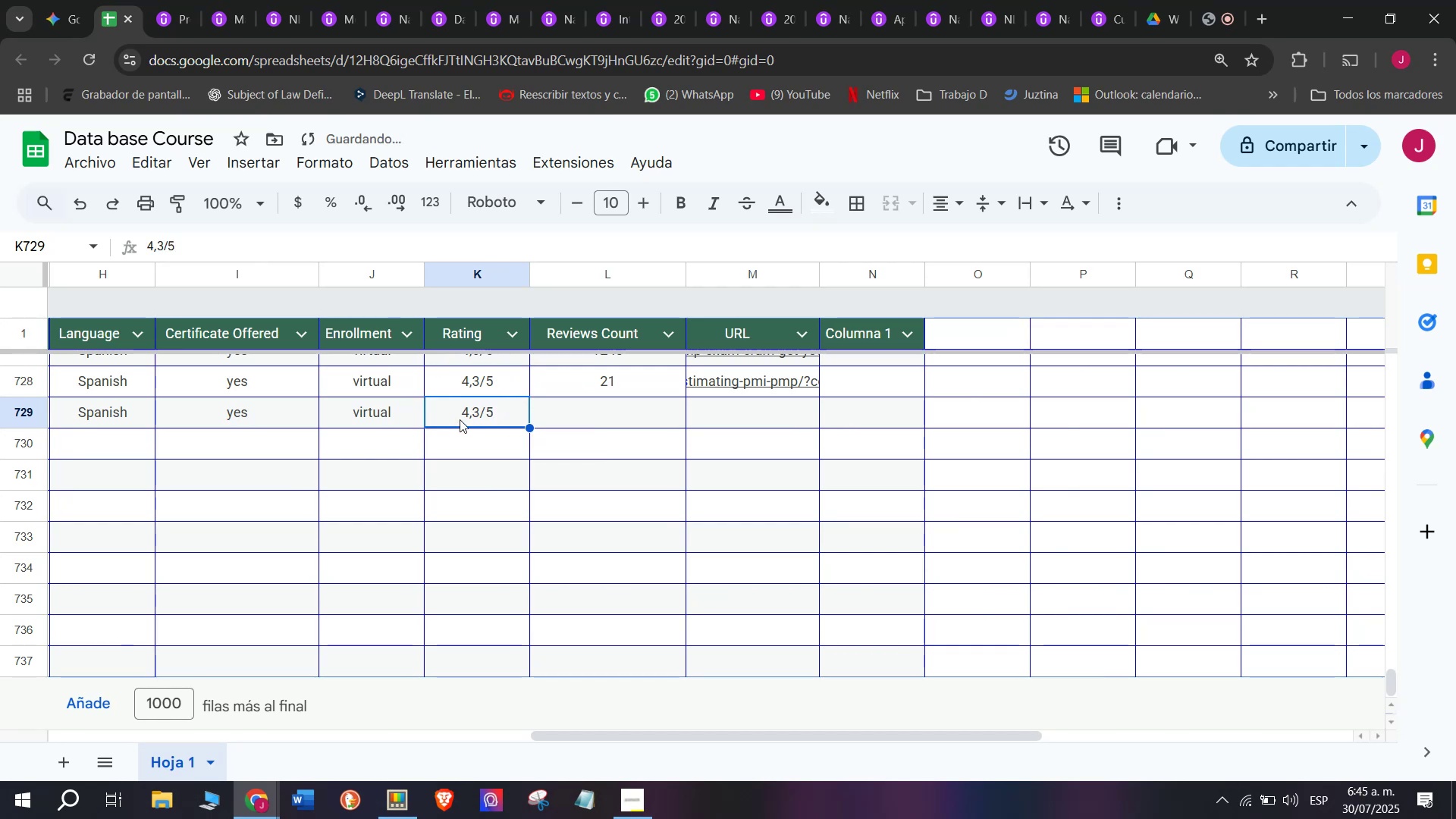 
double_click([460, 419])
 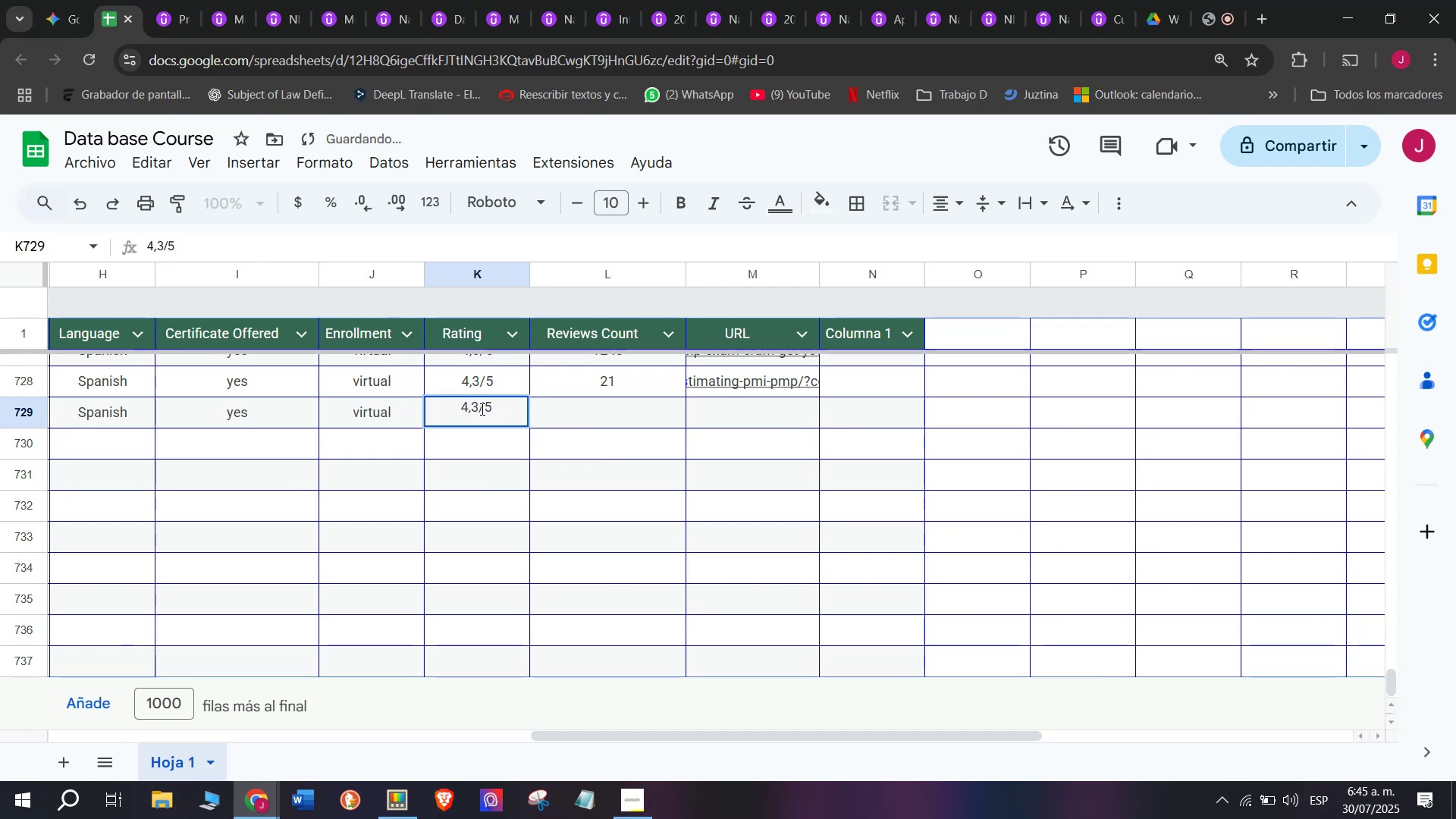 
left_click([481, 409])
 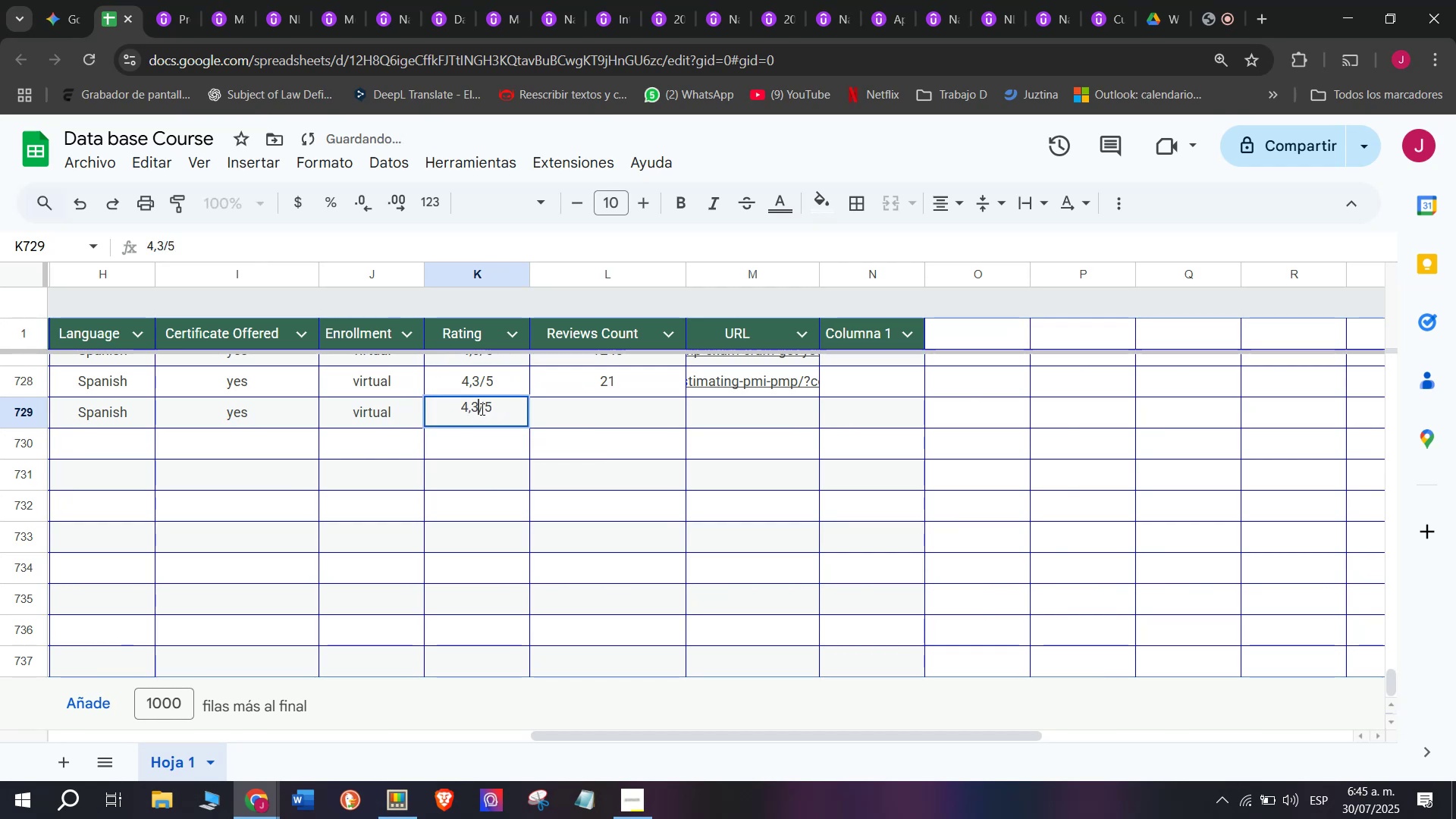 
key(Q)
 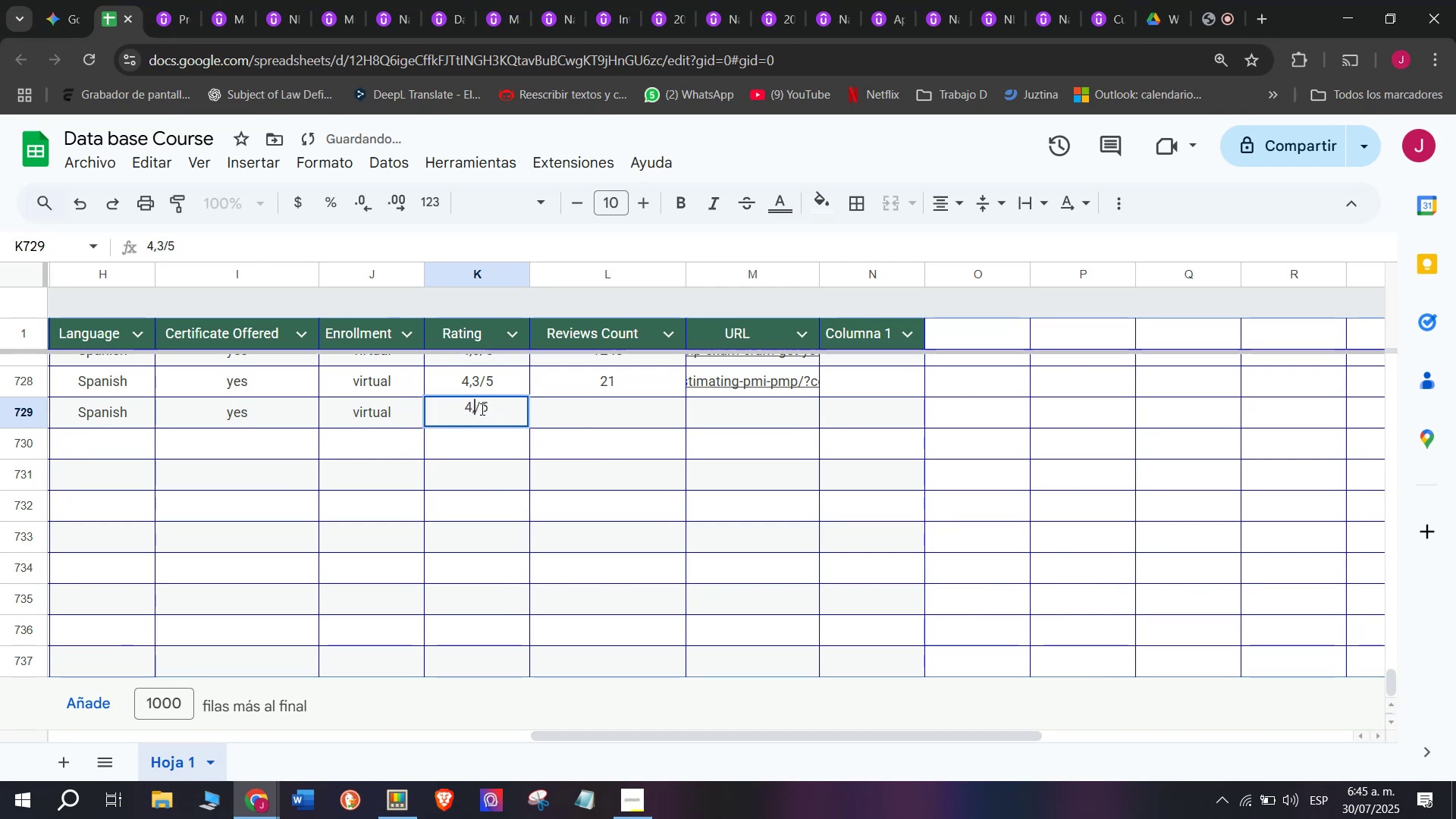 
key(Backspace)
 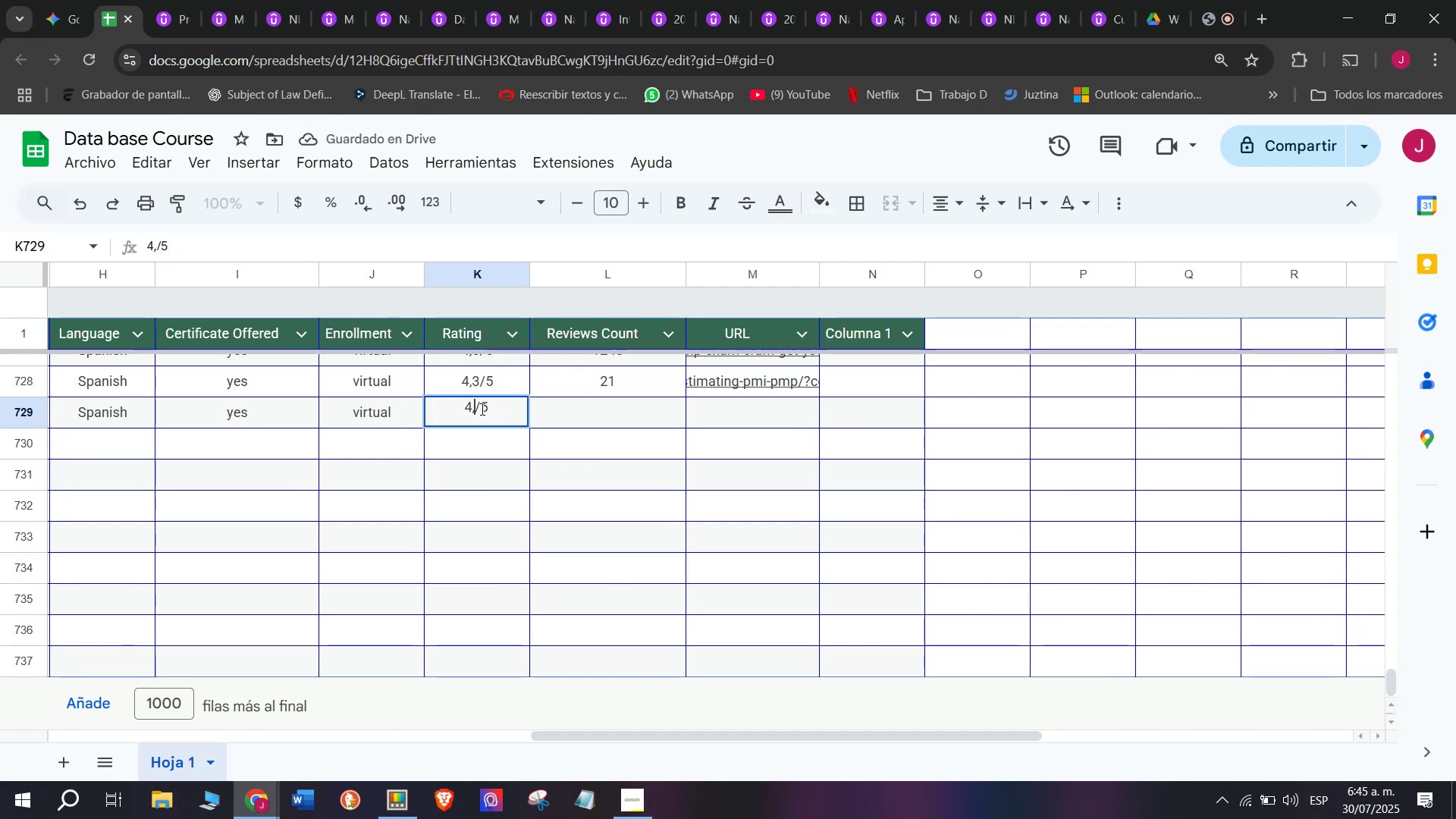 
key(5)
 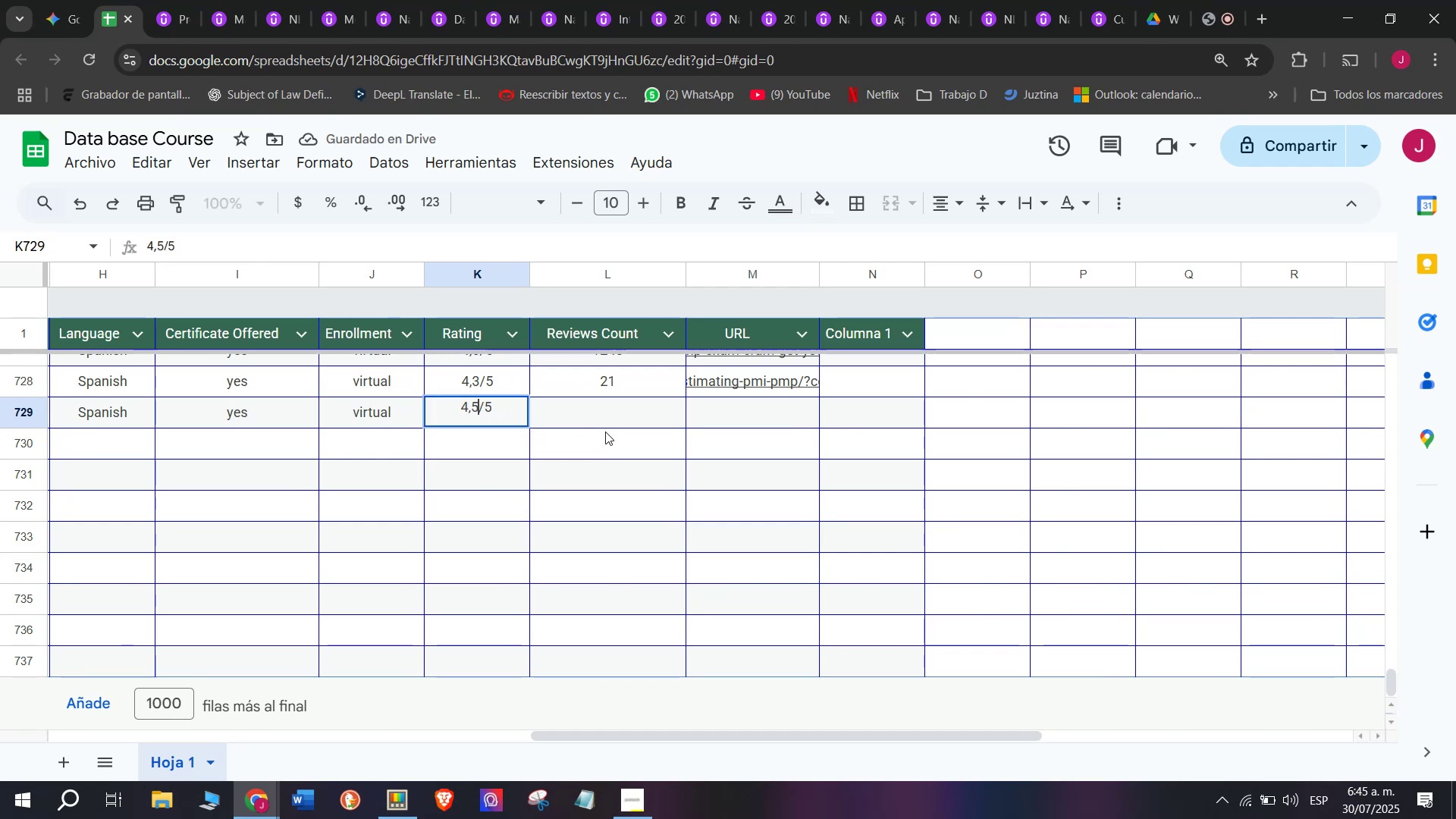 
left_click([605, 431])
 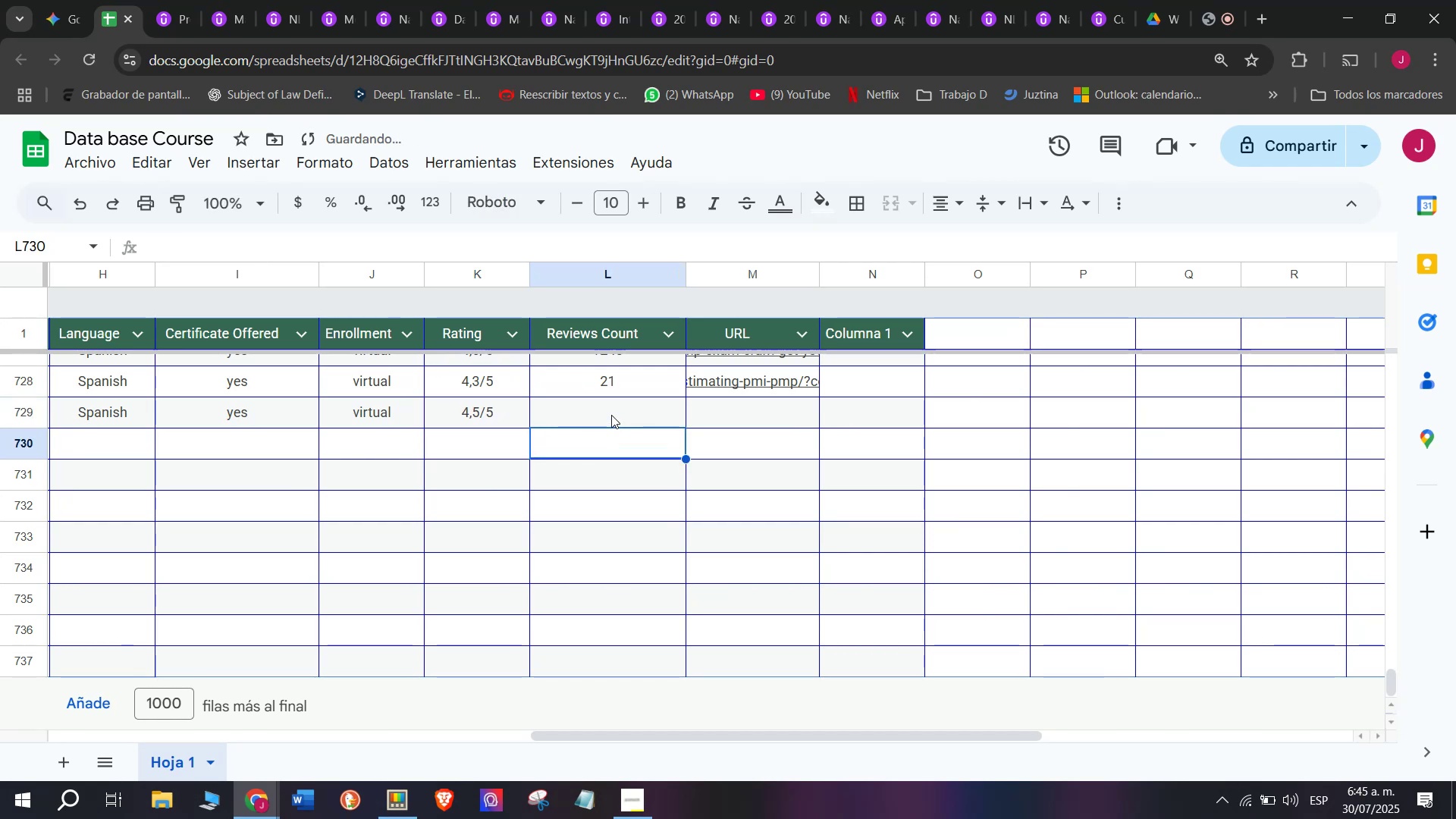 
left_click([611, 415])
 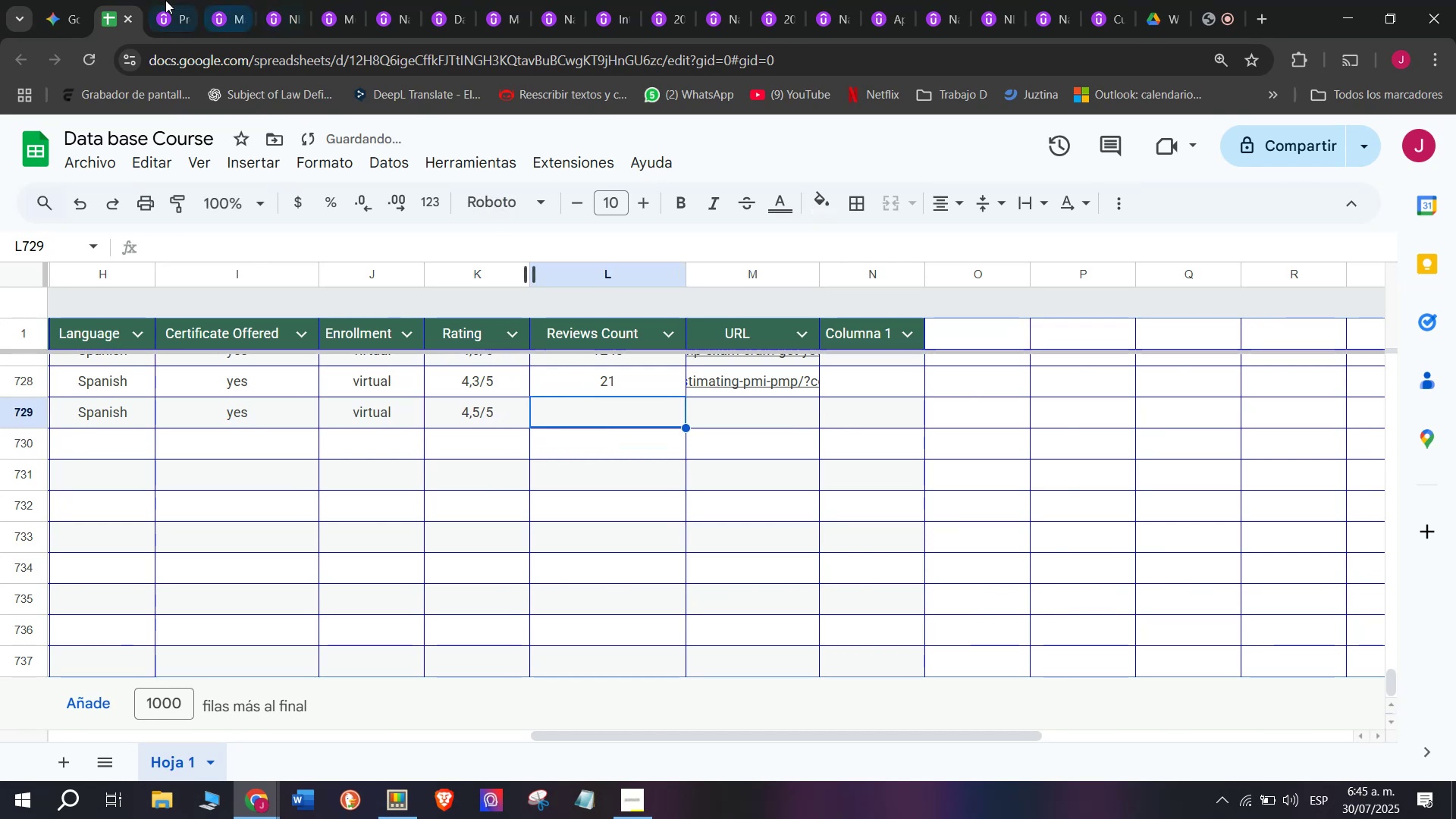 
left_click([155, 0])
 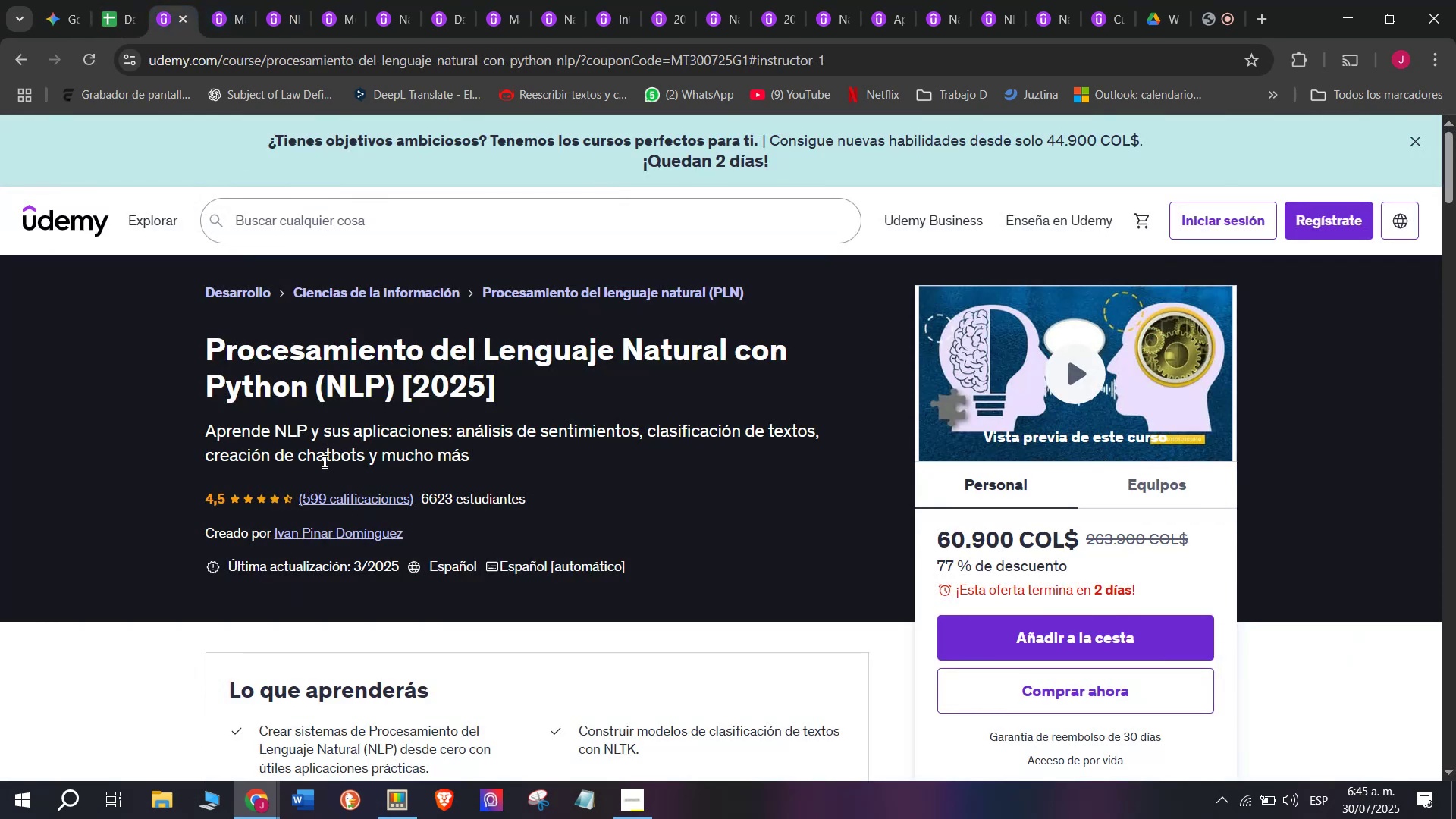 
left_click([103, 0])
 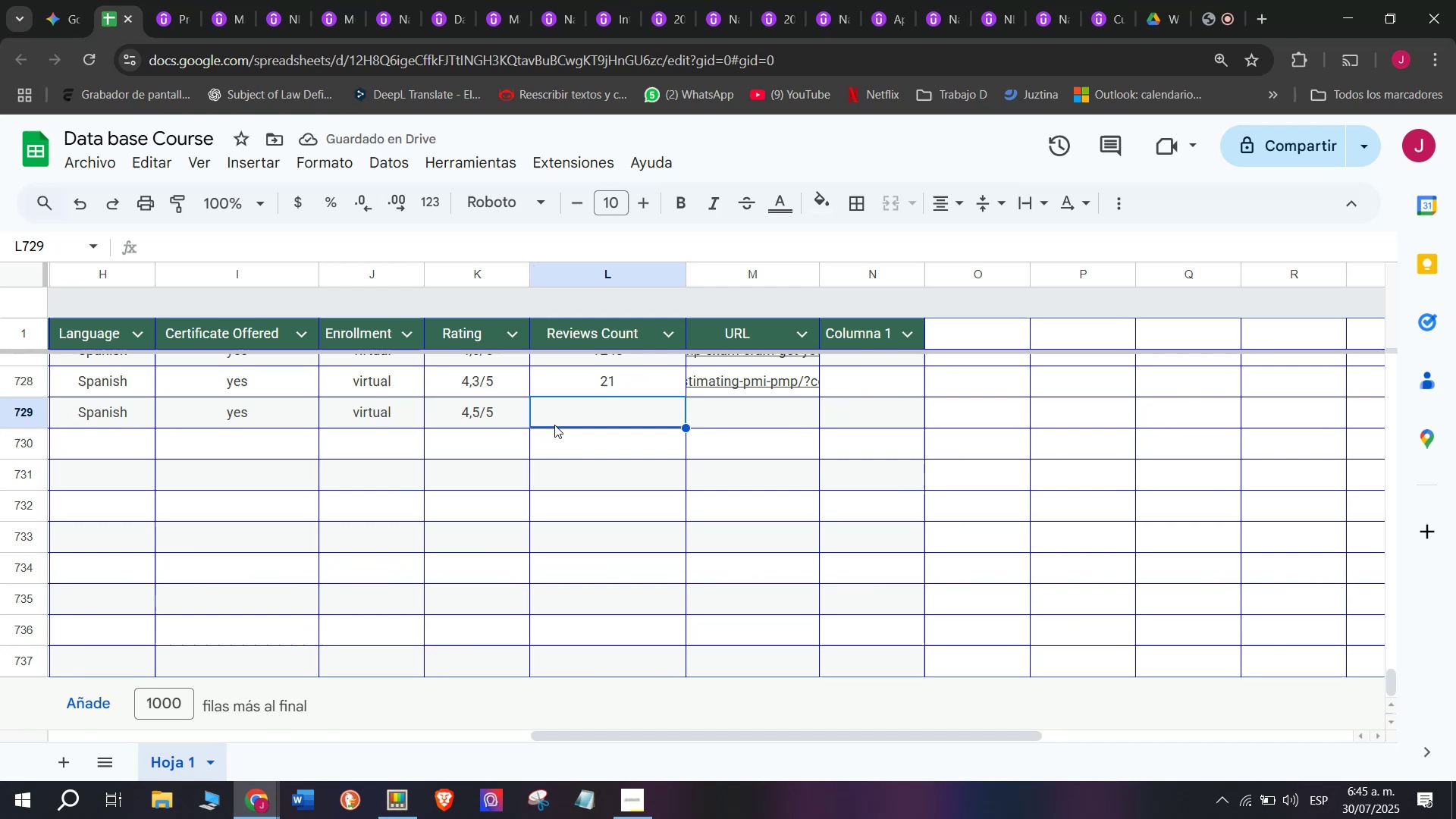 
type(599)
 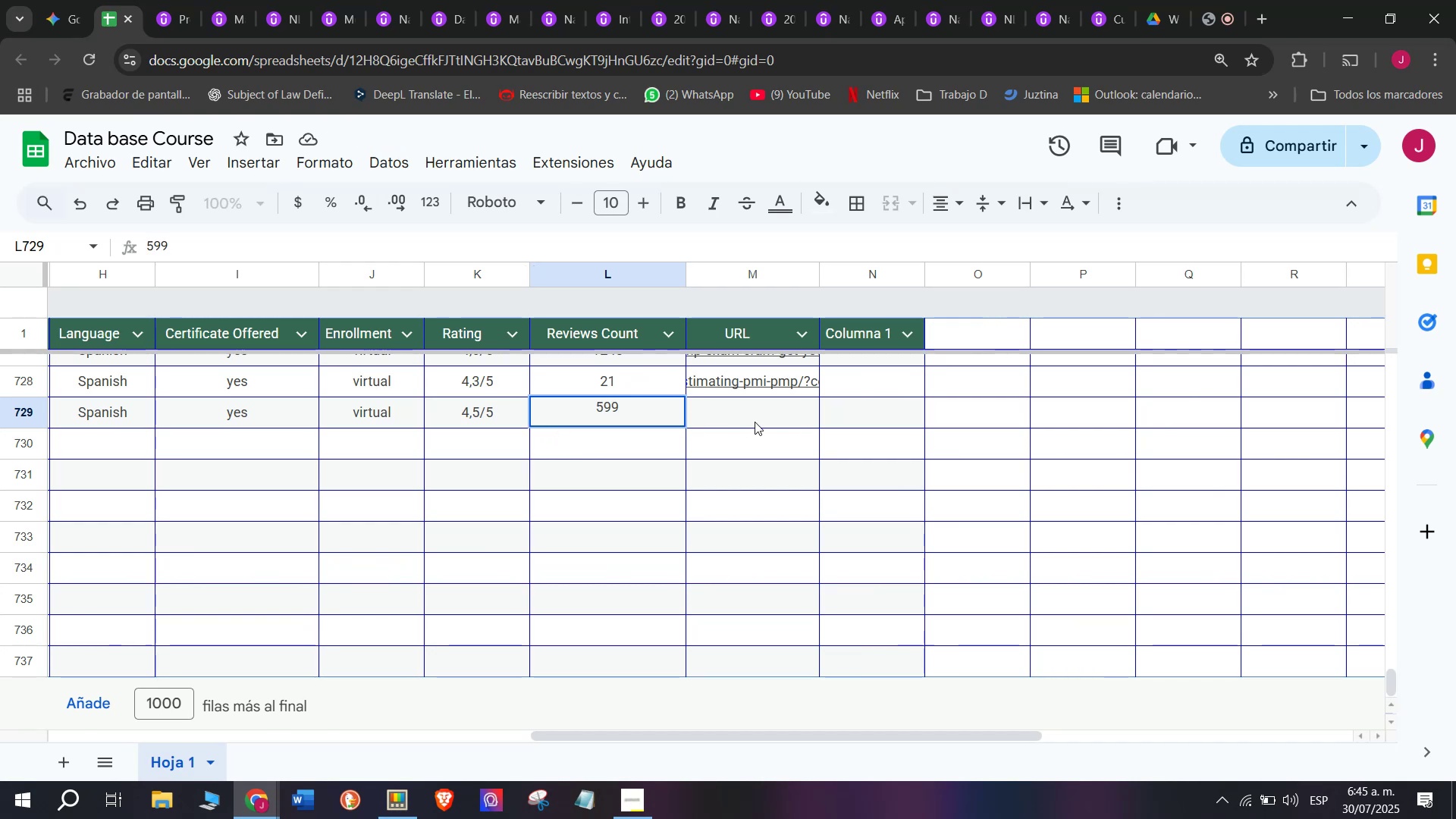 
left_click([755, 422])
 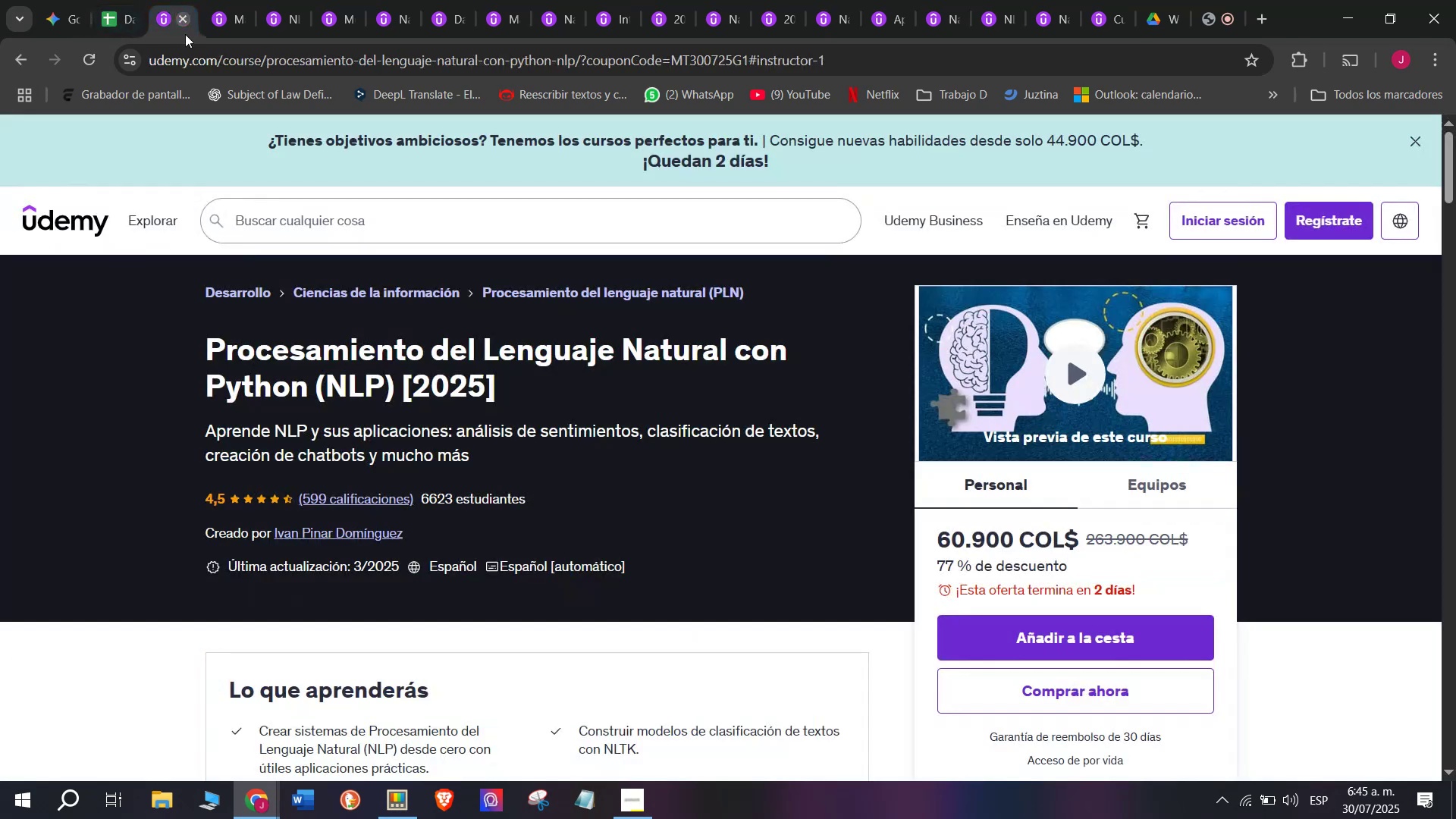 
double_click([204, 67])
 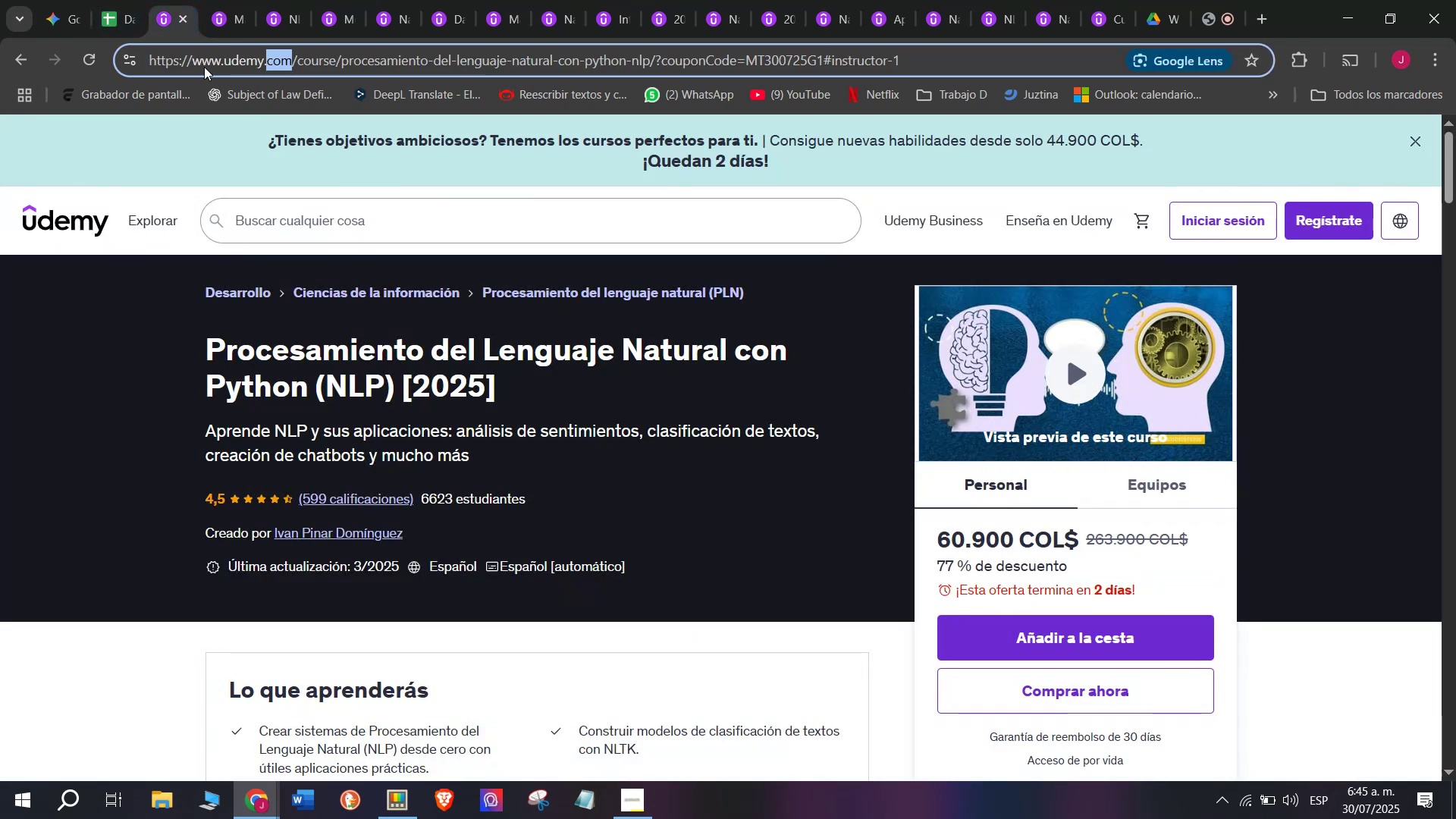 
triple_click([204, 67])
 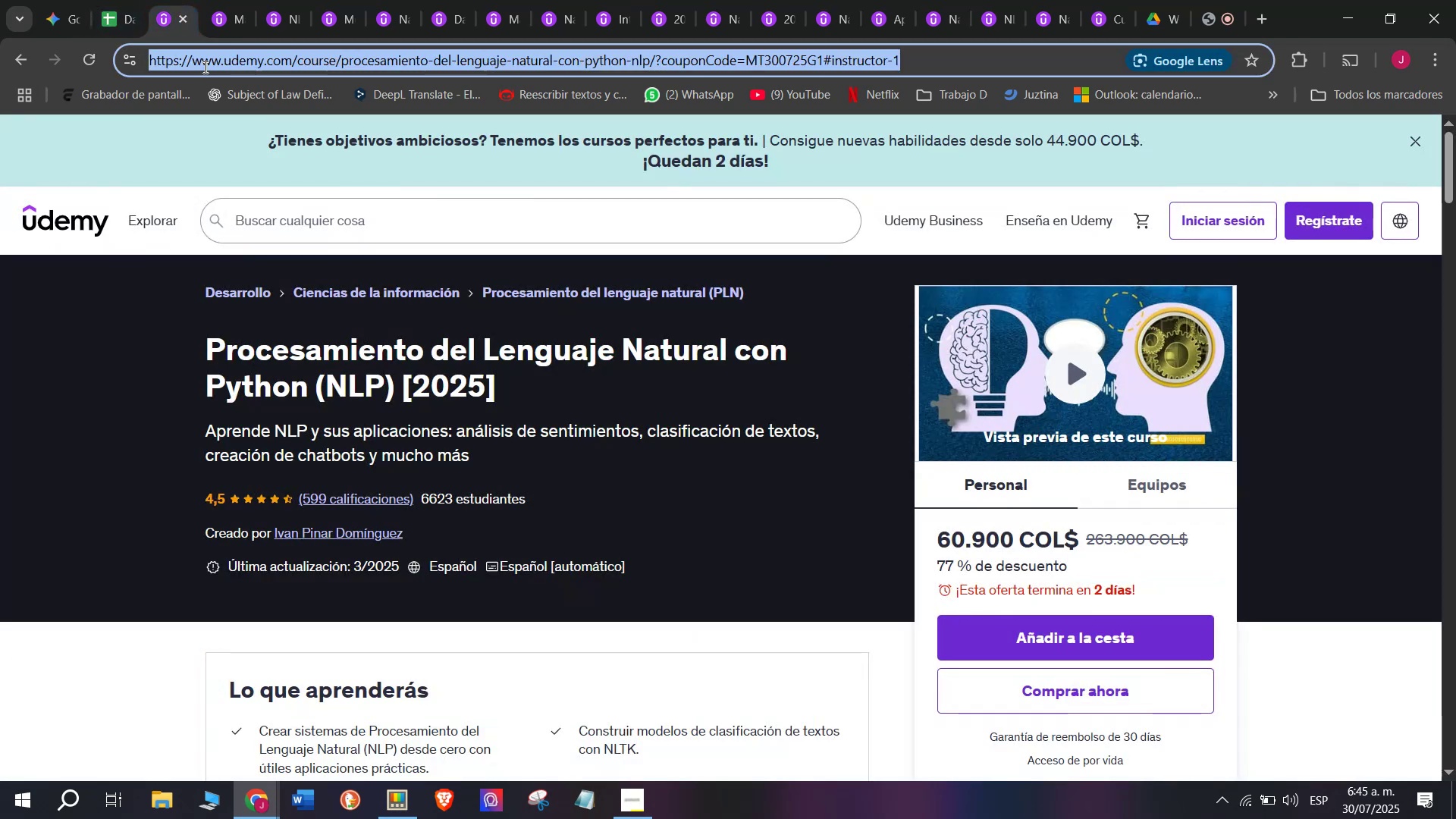 
triple_click([204, 67])
 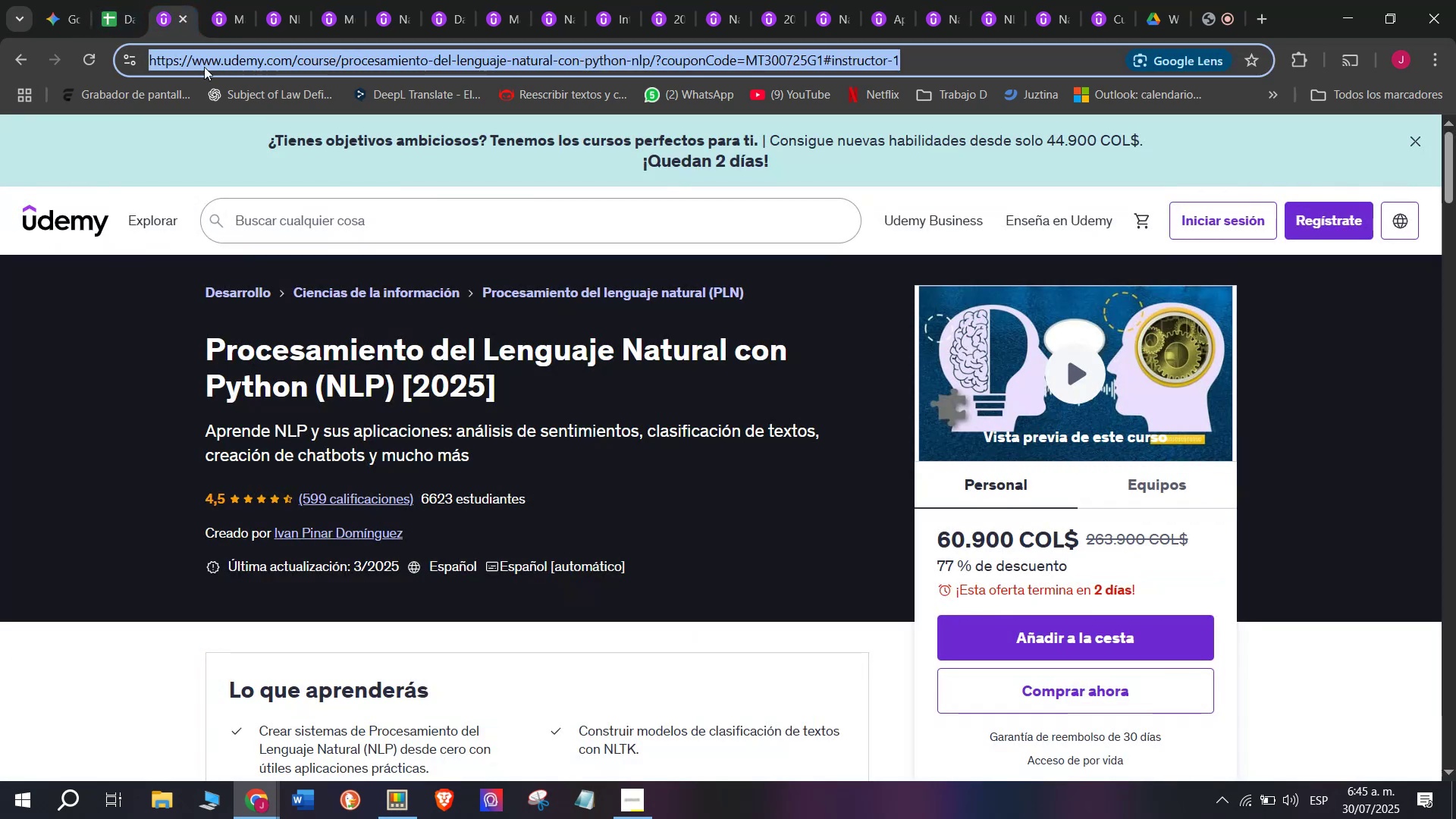 
key(Control+ControlLeft)
 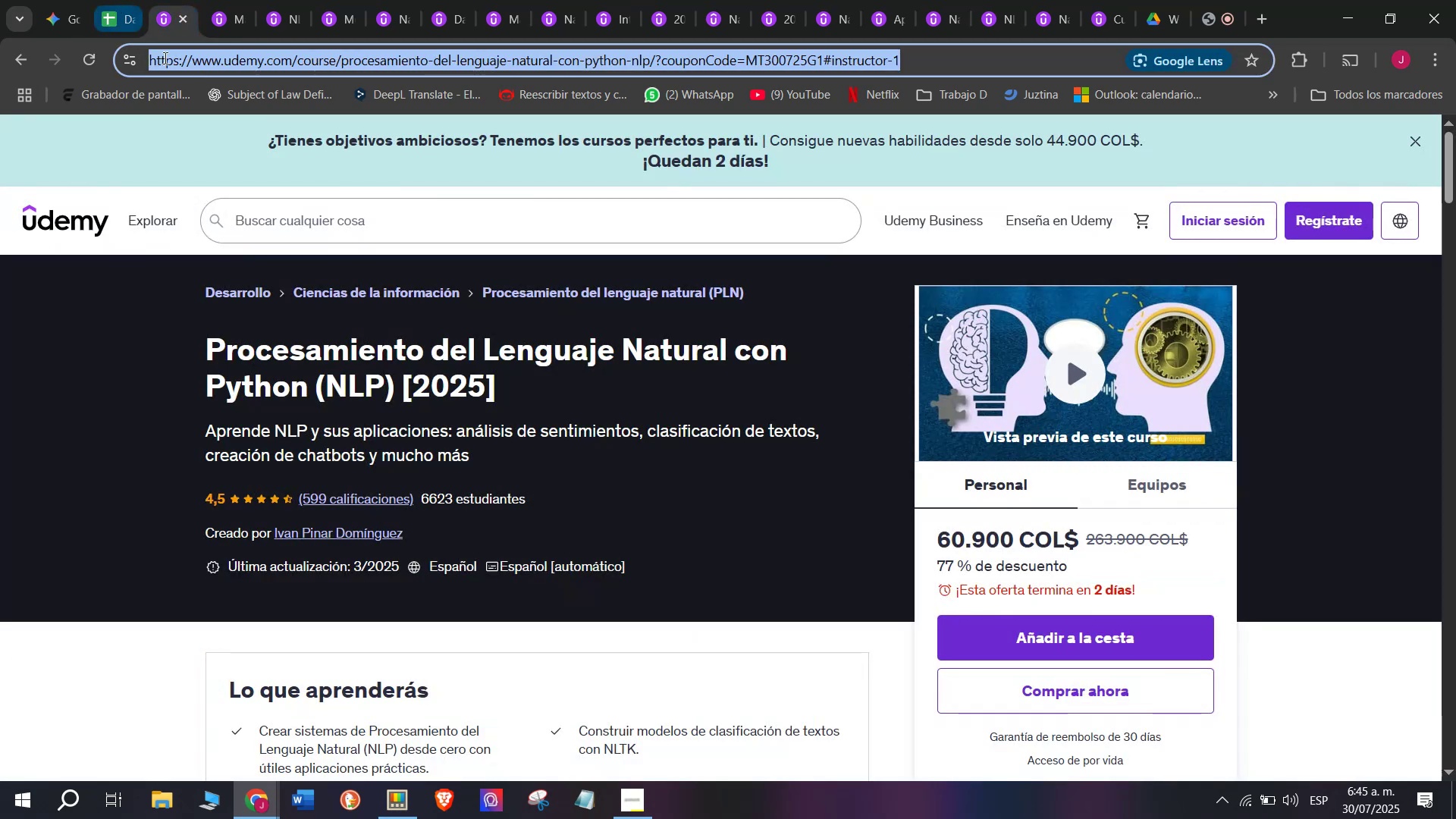 
key(Break)
 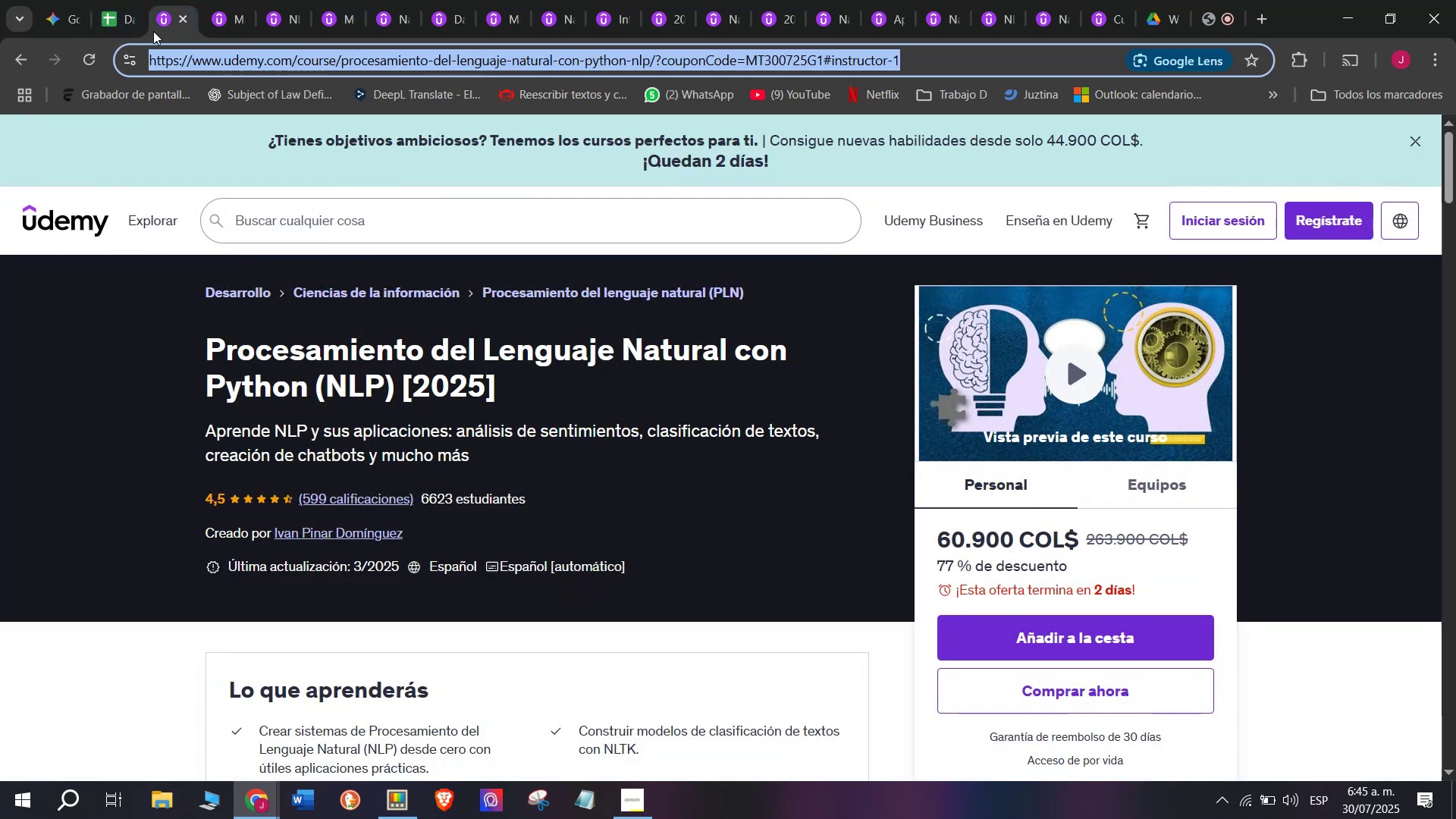 
key(Control+C)
 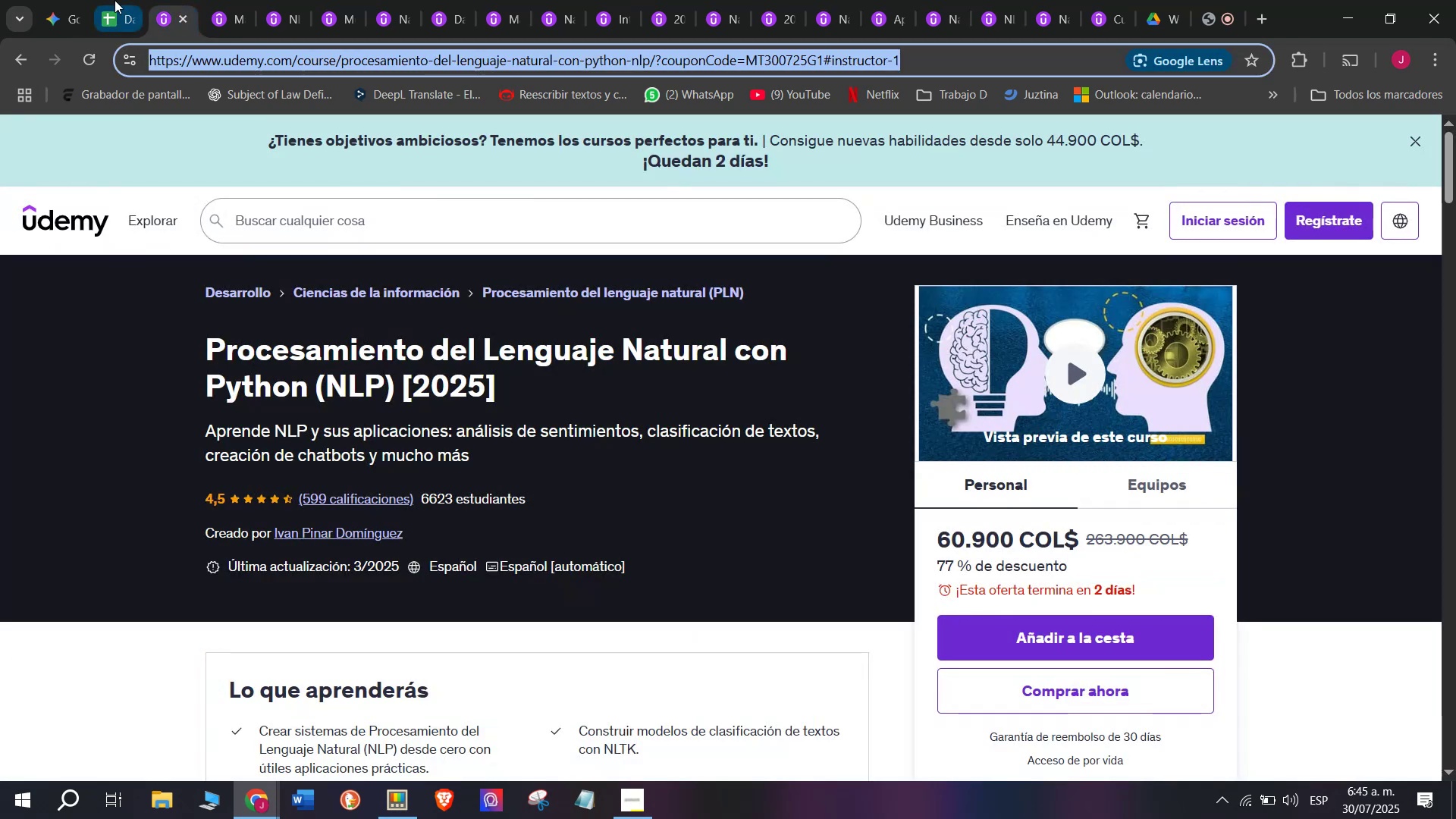 
left_click([115, 0])
 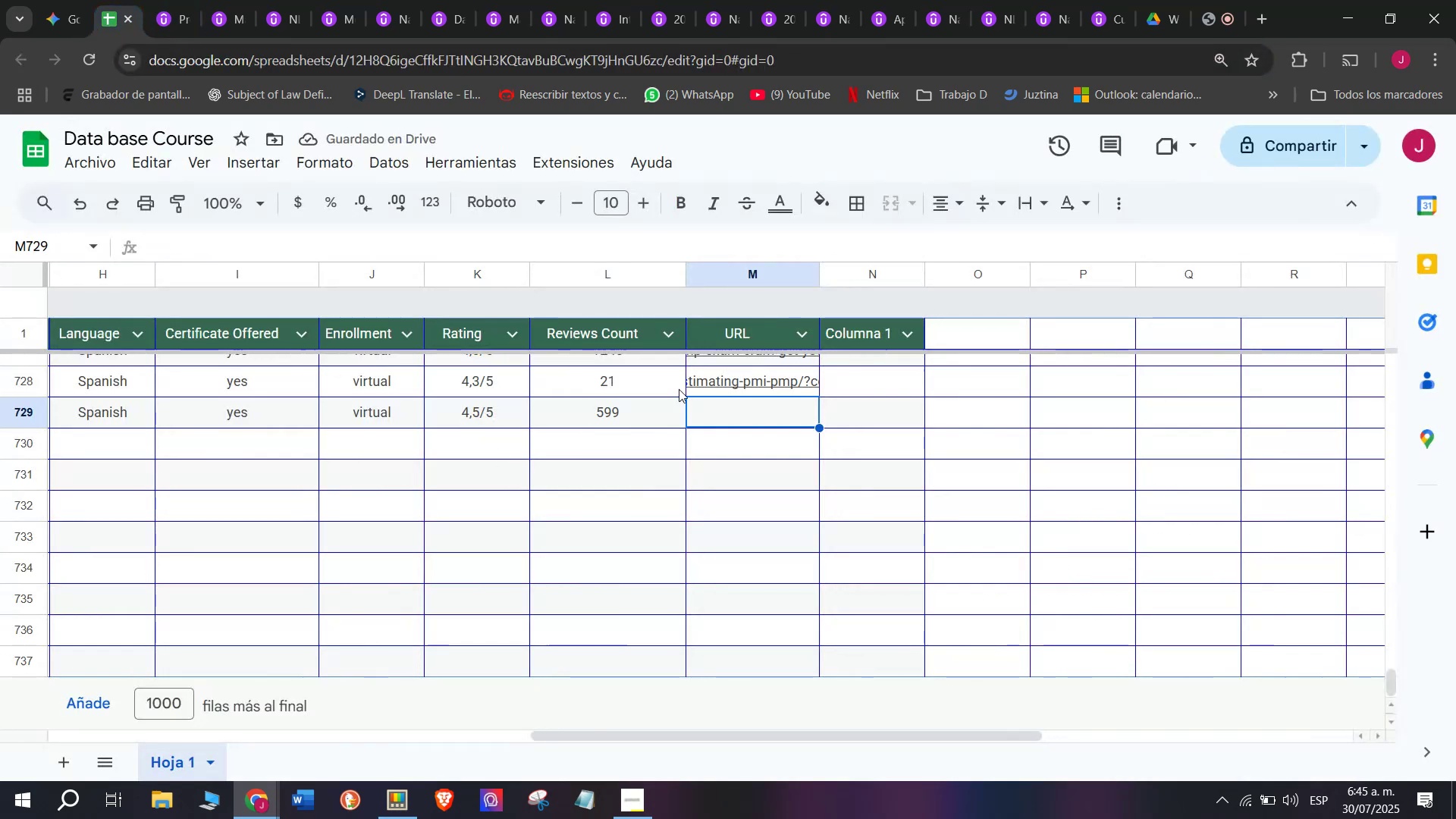 
key(Z)
 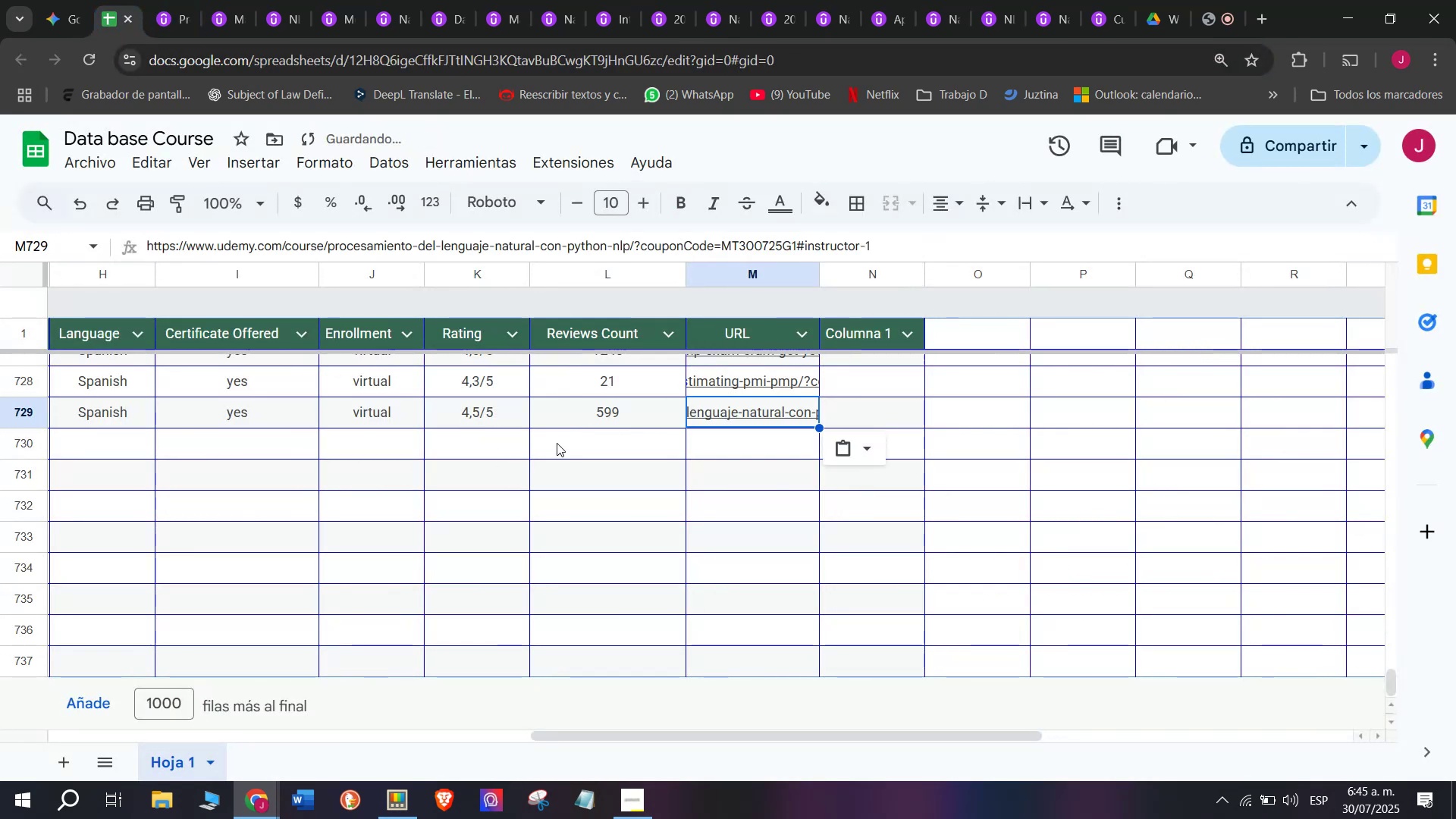 
key(Control+ControlLeft)
 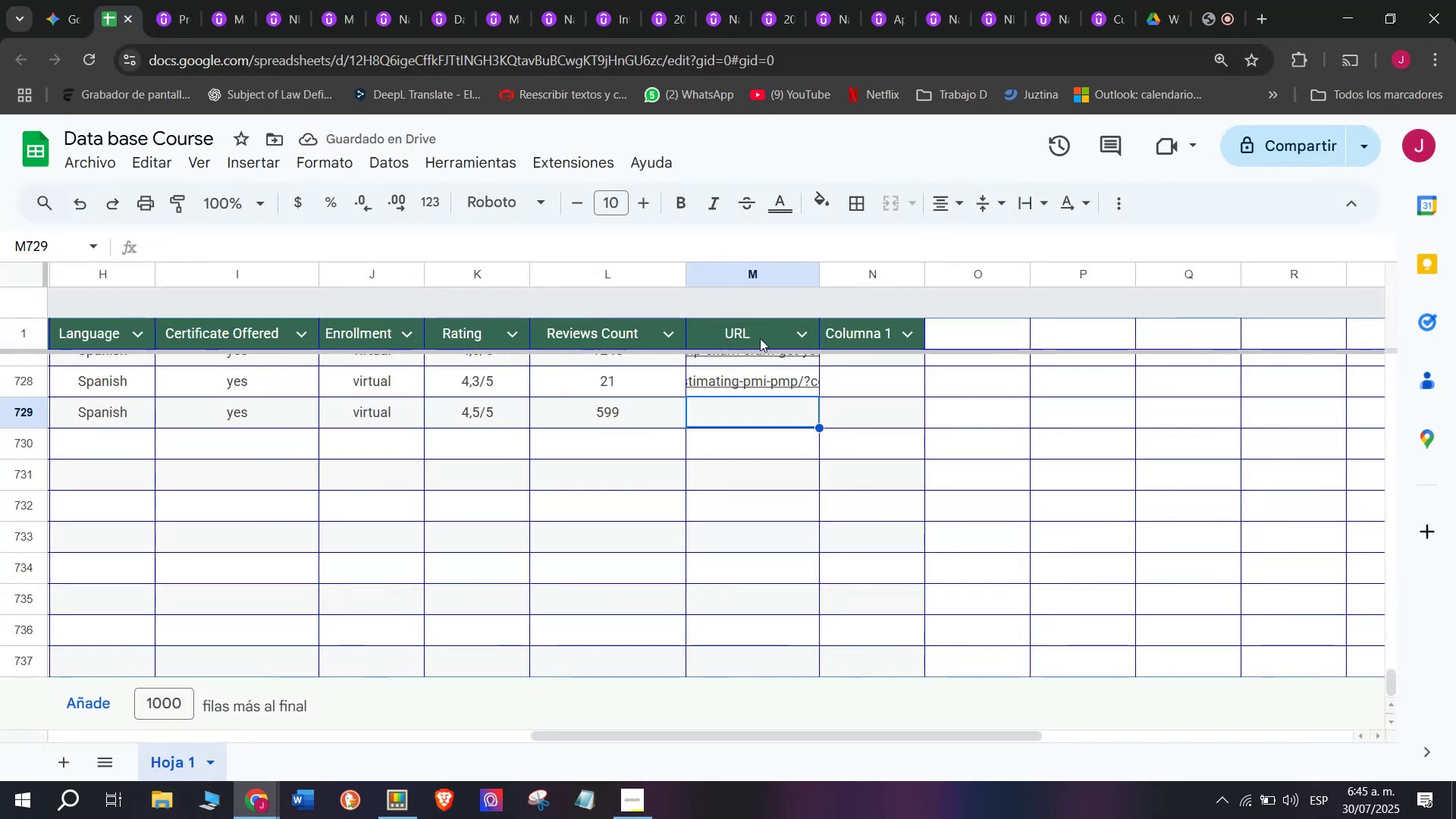 
key(Control+V)
 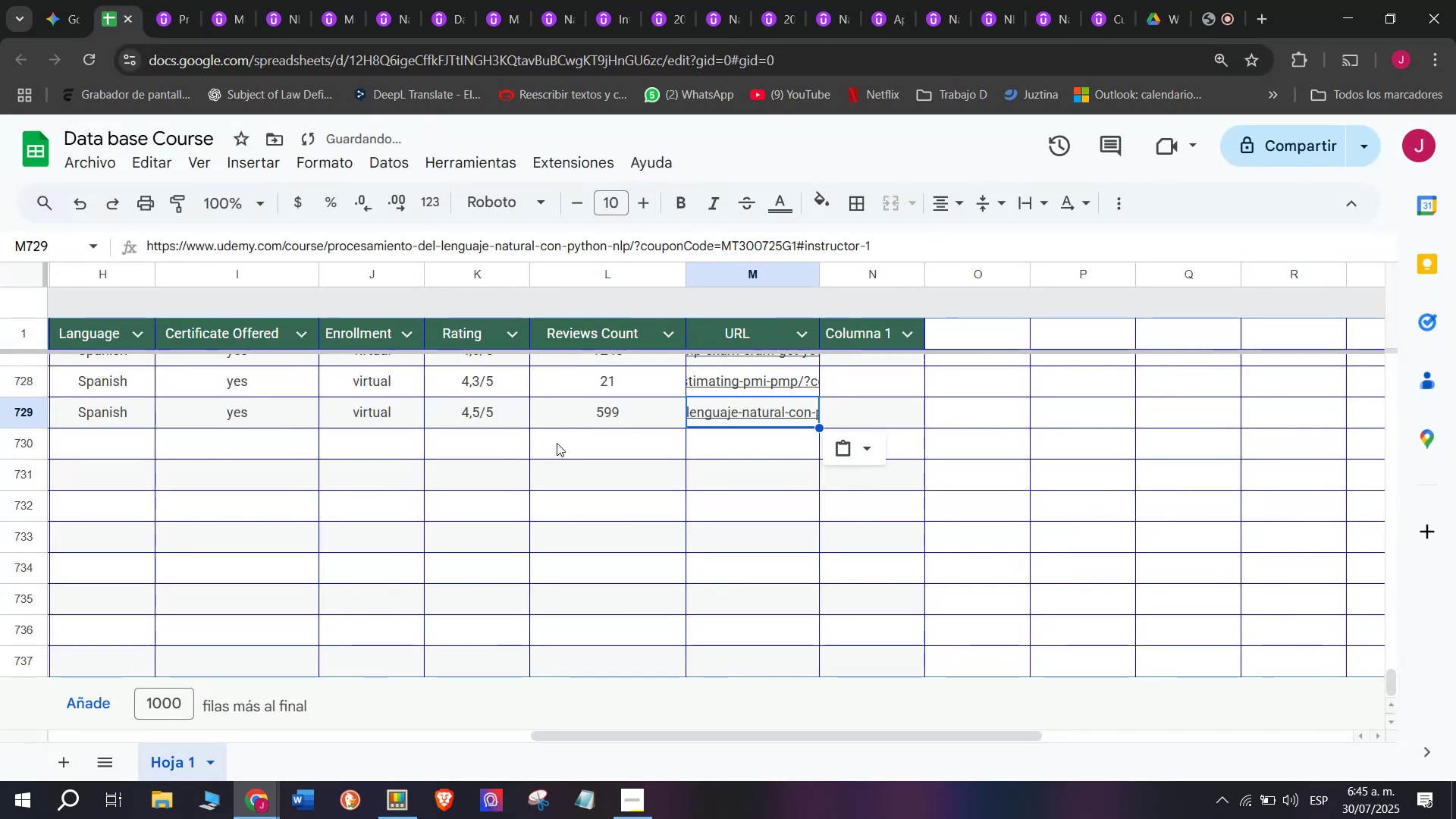 
scroll: coordinate [154, 427], scroll_direction: up, amount: 6.0
 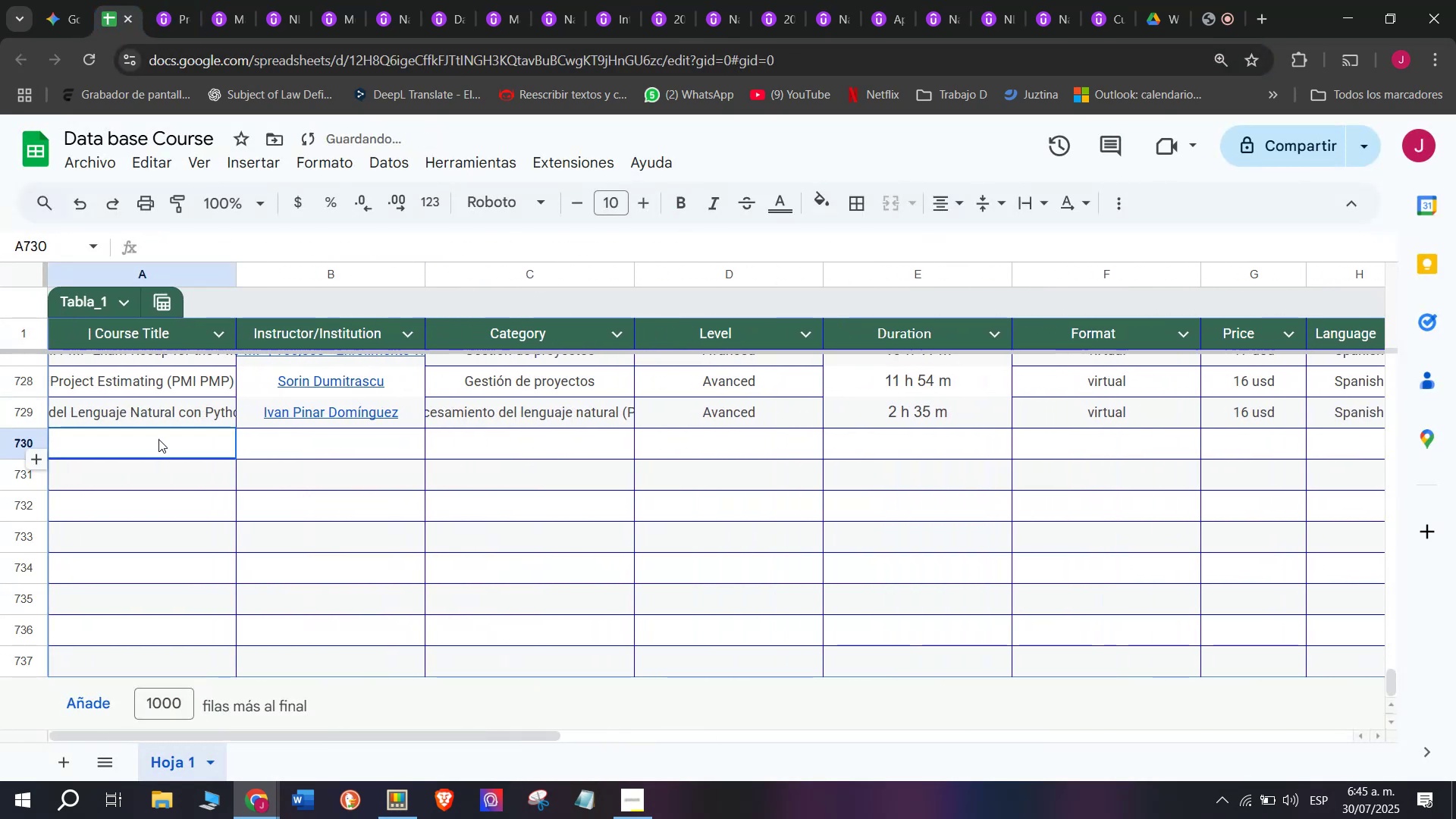 
left_click([158, 439])
 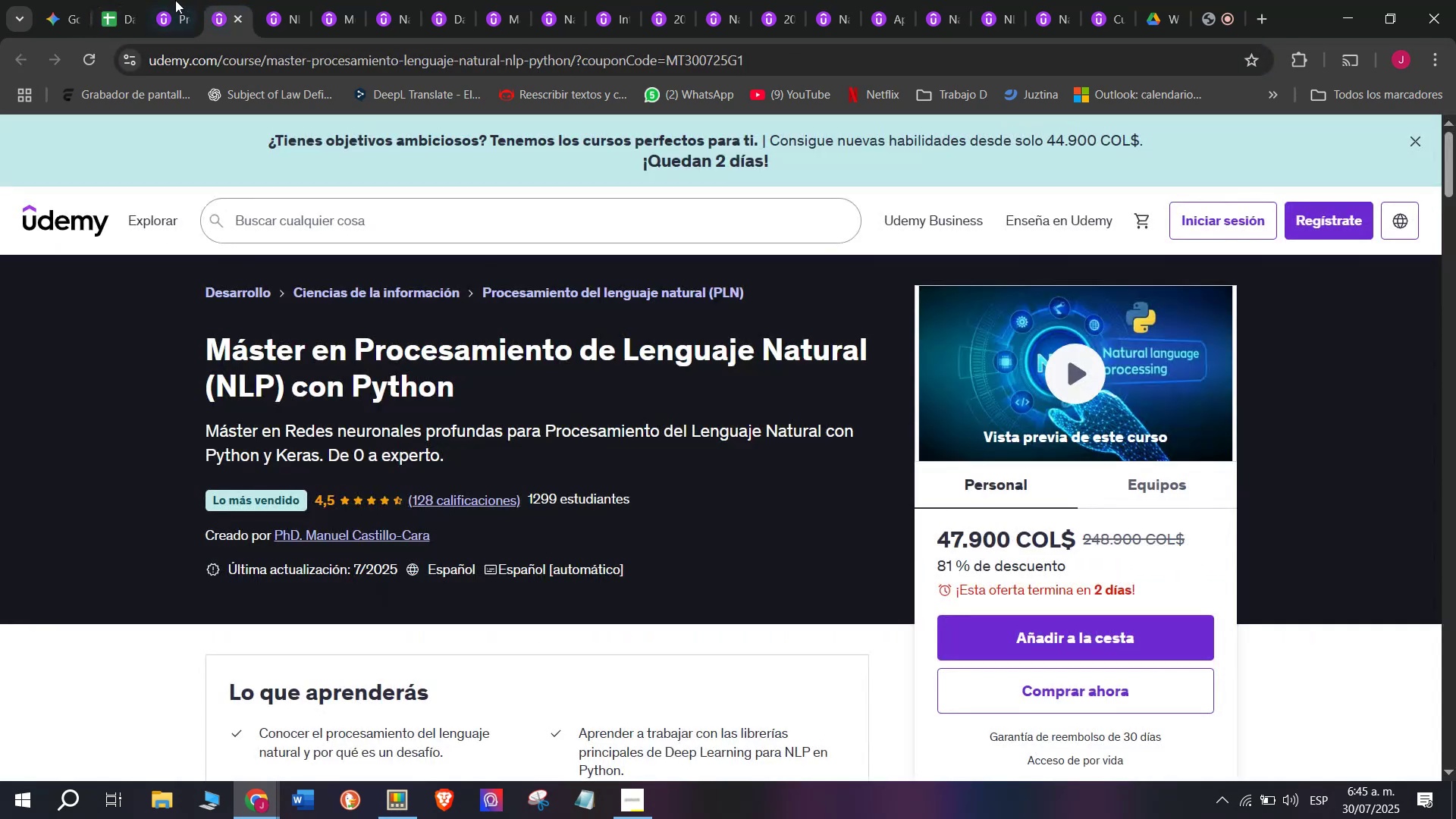 
double_click([167, 0])
 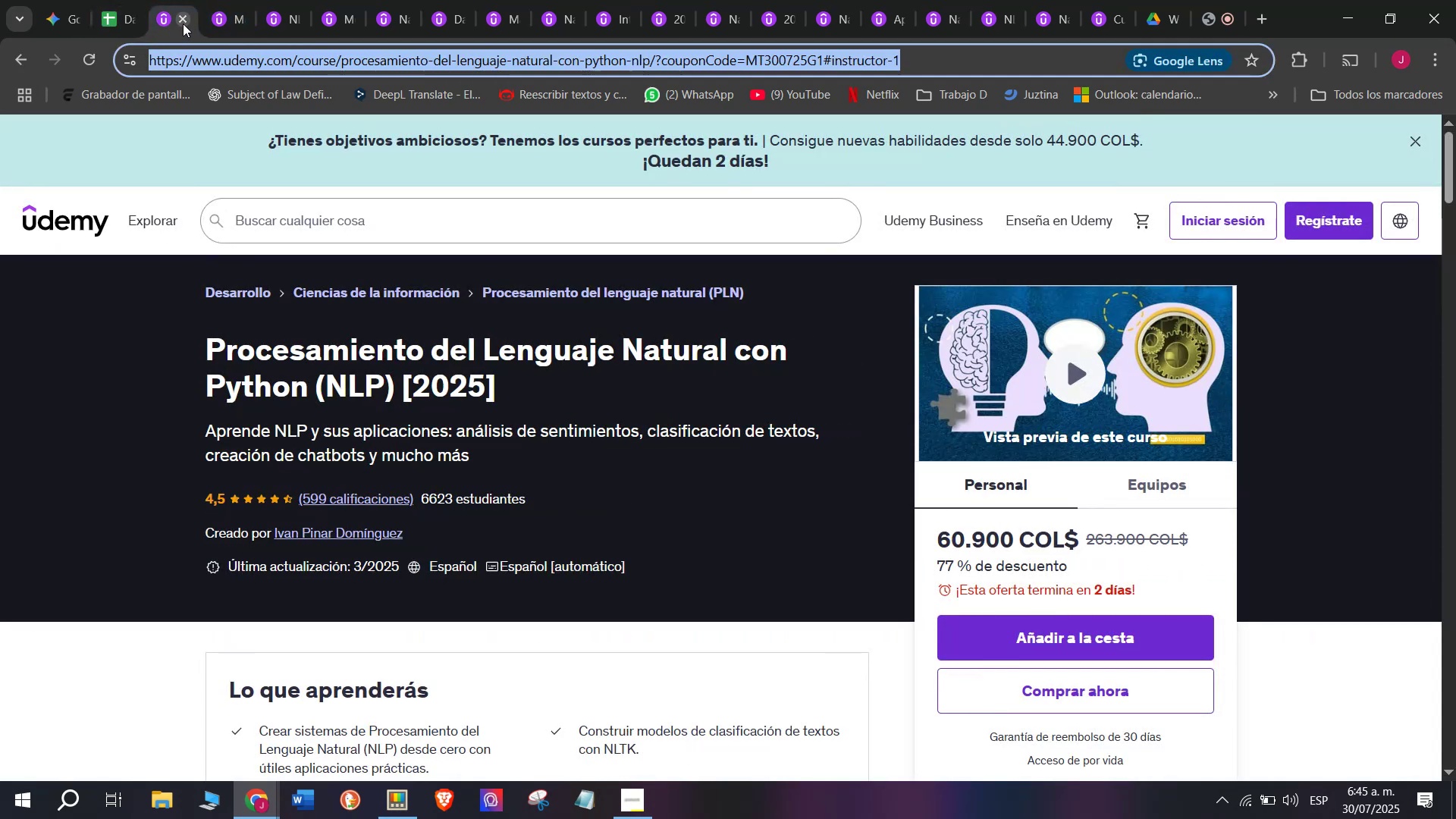 
left_click([183, 24])
 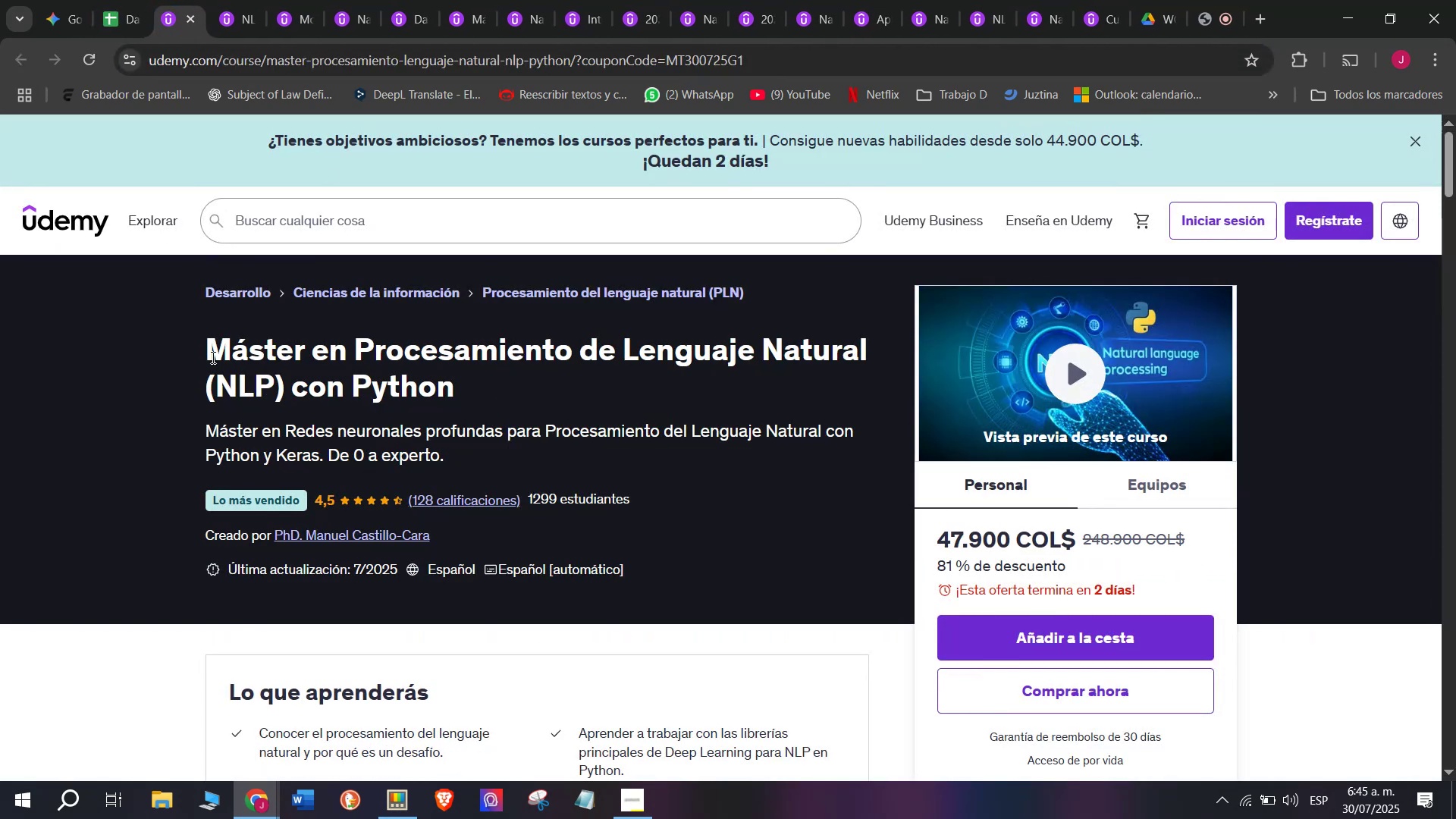 
left_click_drag(start_coordinate=[188, 356], to_coordinate=[469, 400])
 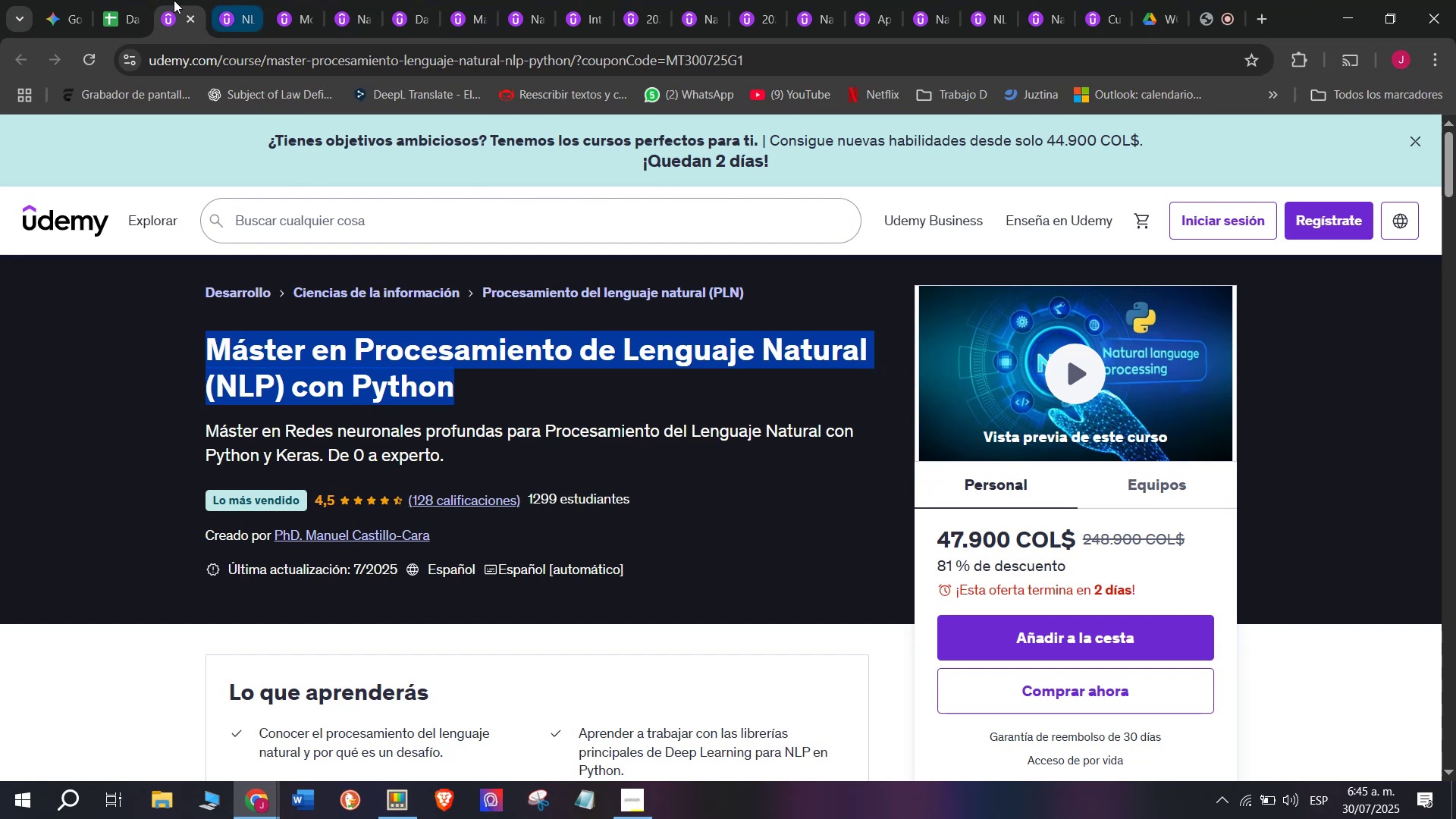 
key(Break)
 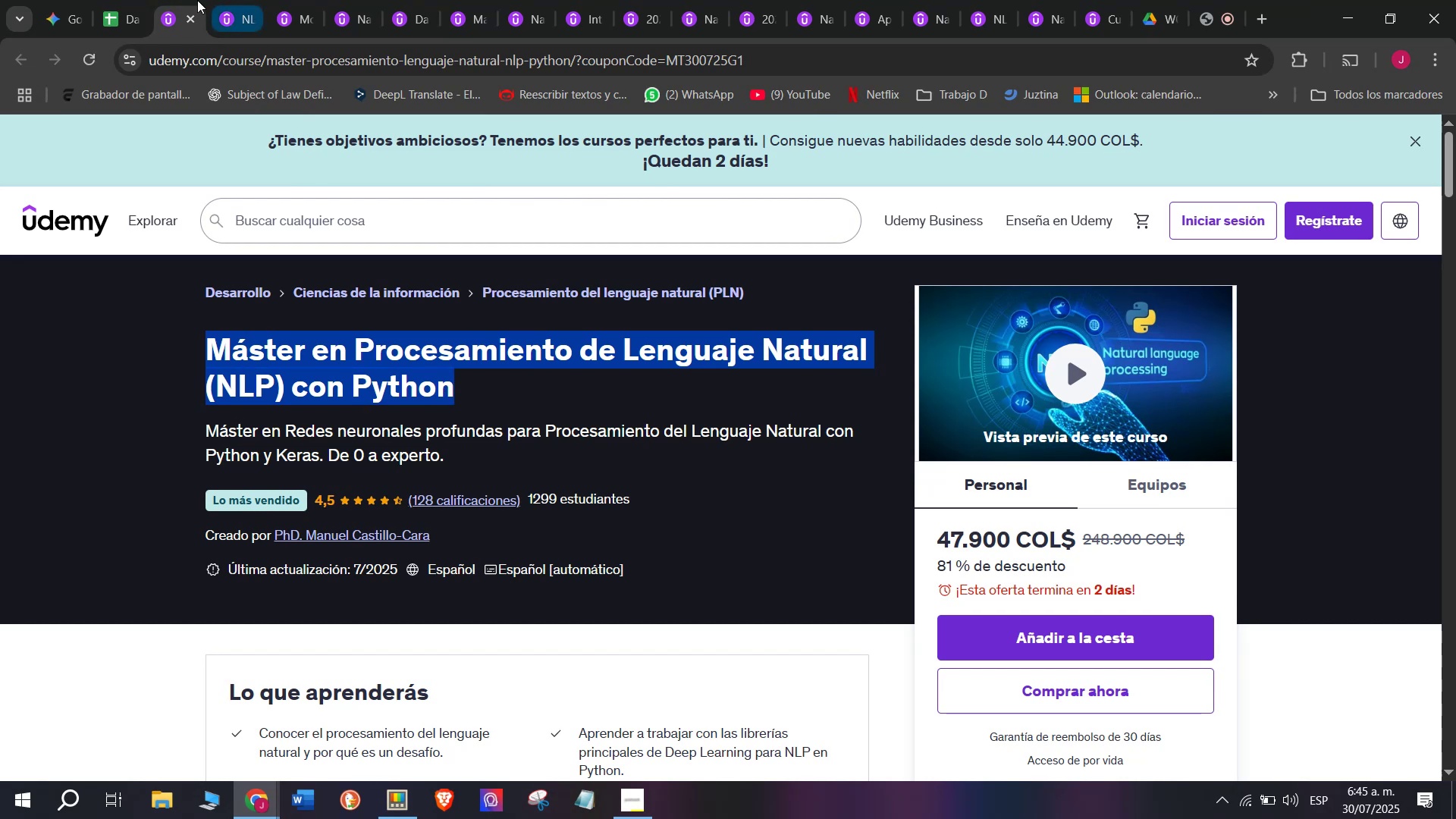 
key(Control+ControlLeft)
 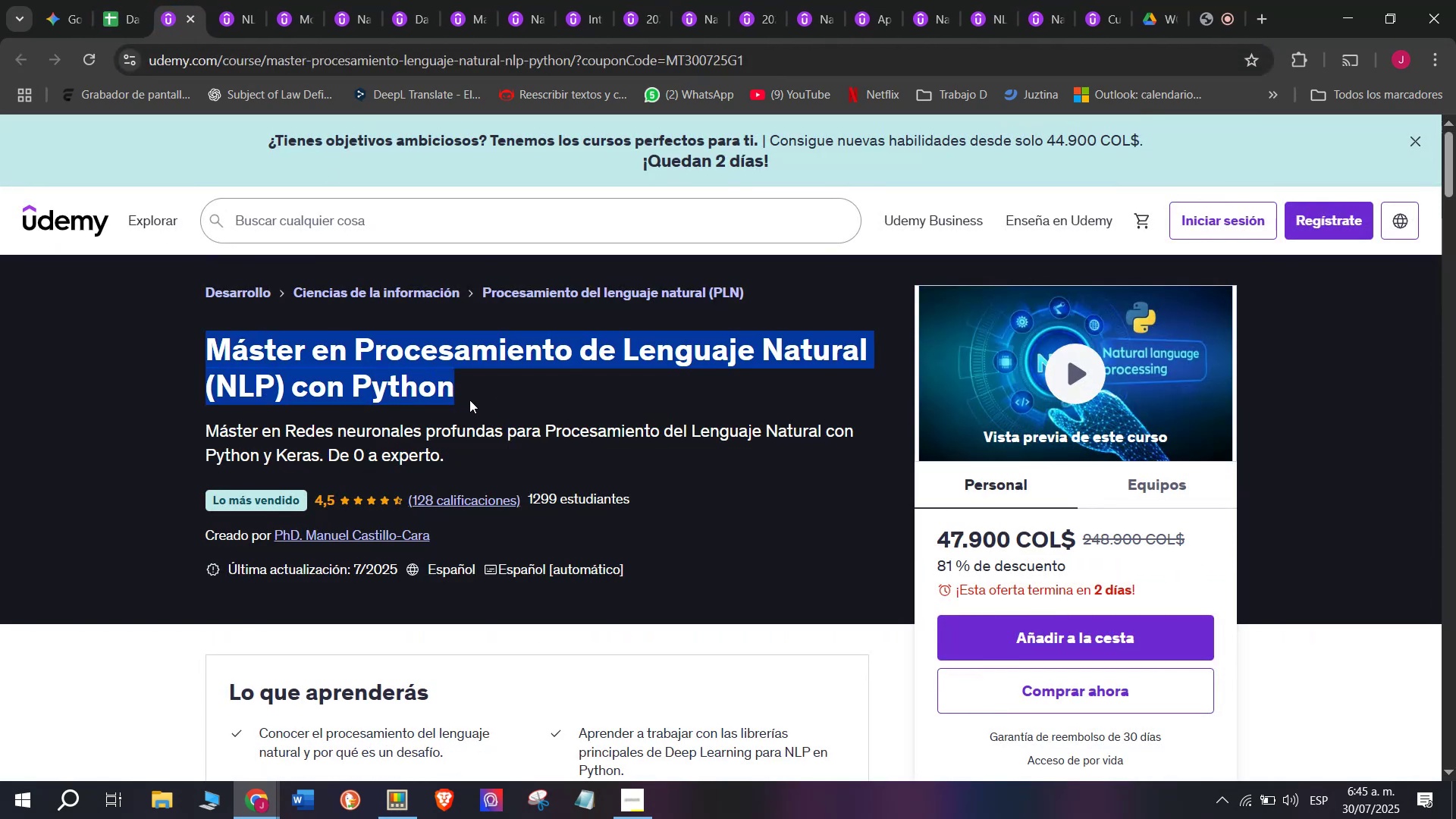 
key(Control+C)
 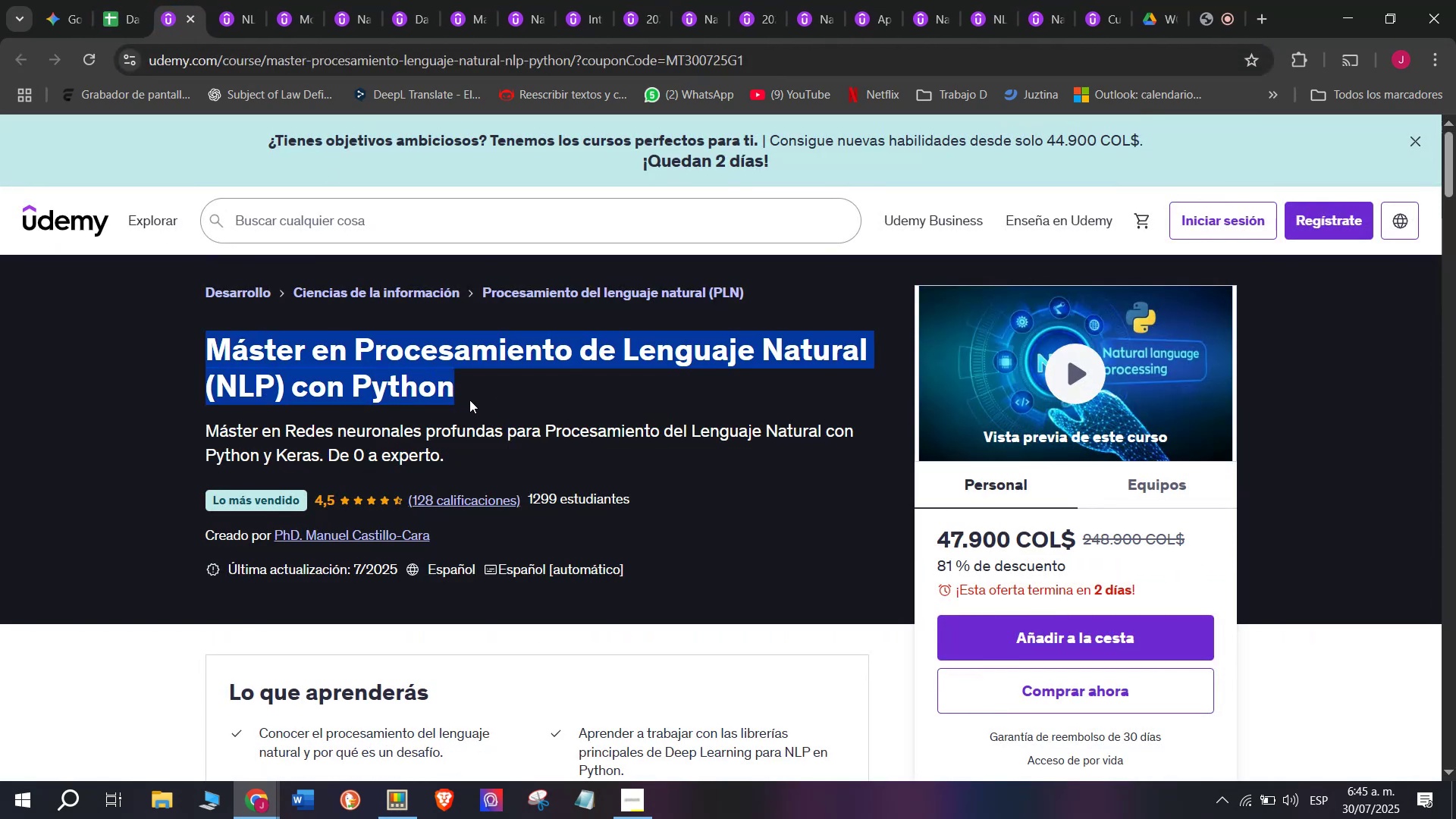 
key(Break)
 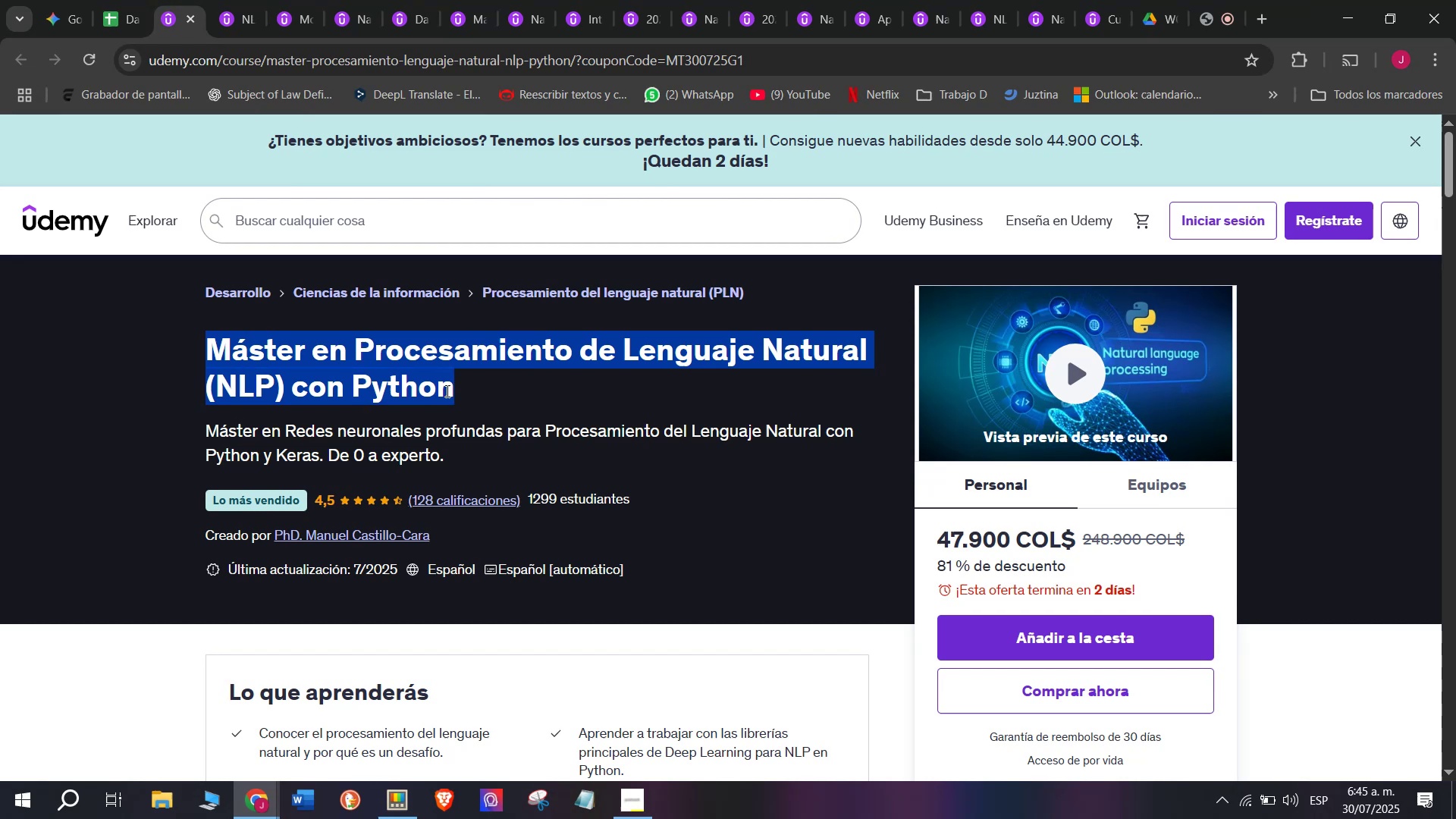 
key(Control+ControlLeft)
 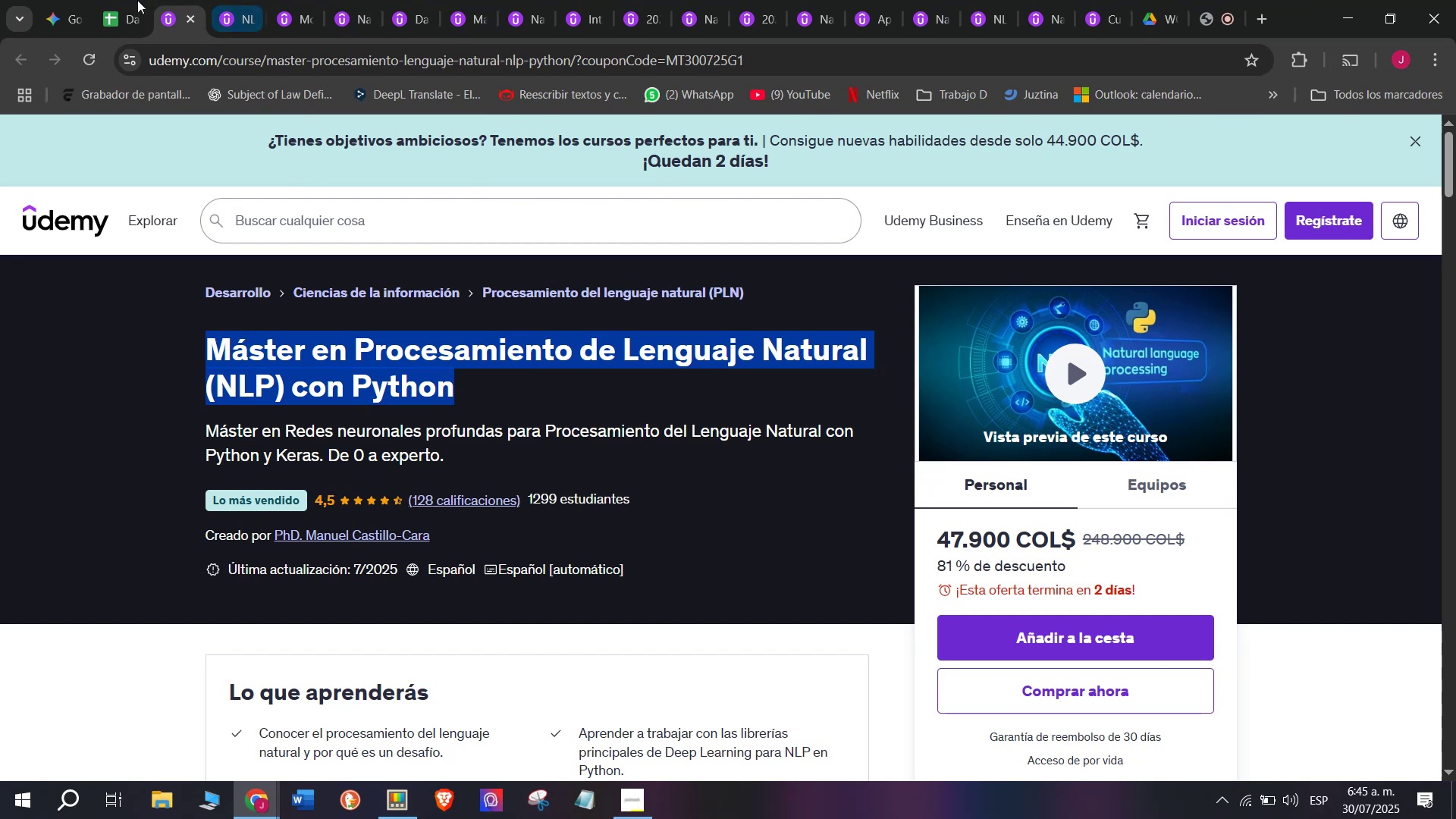 
key(Control+C)
 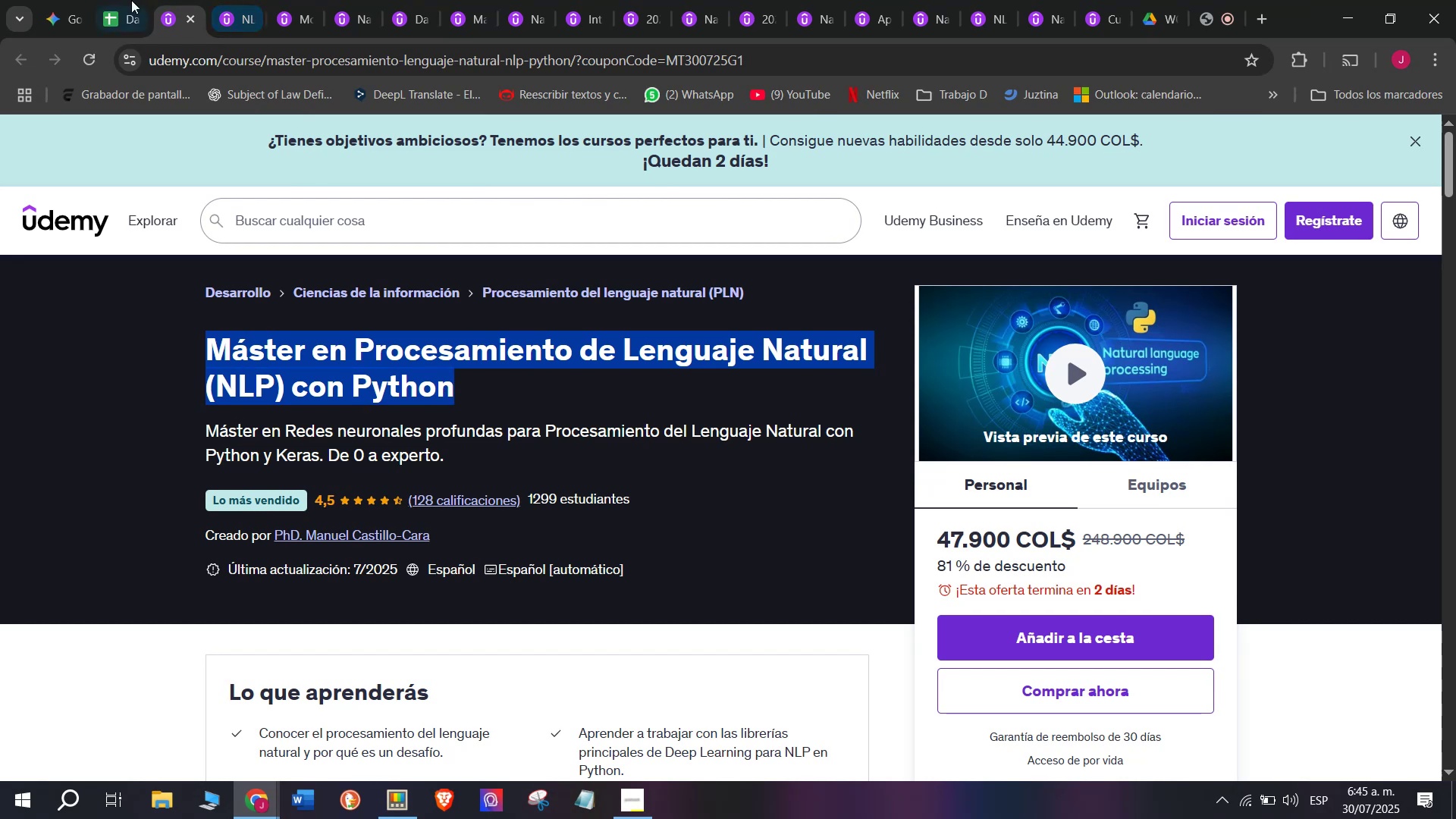 
left_click([129, 0])
 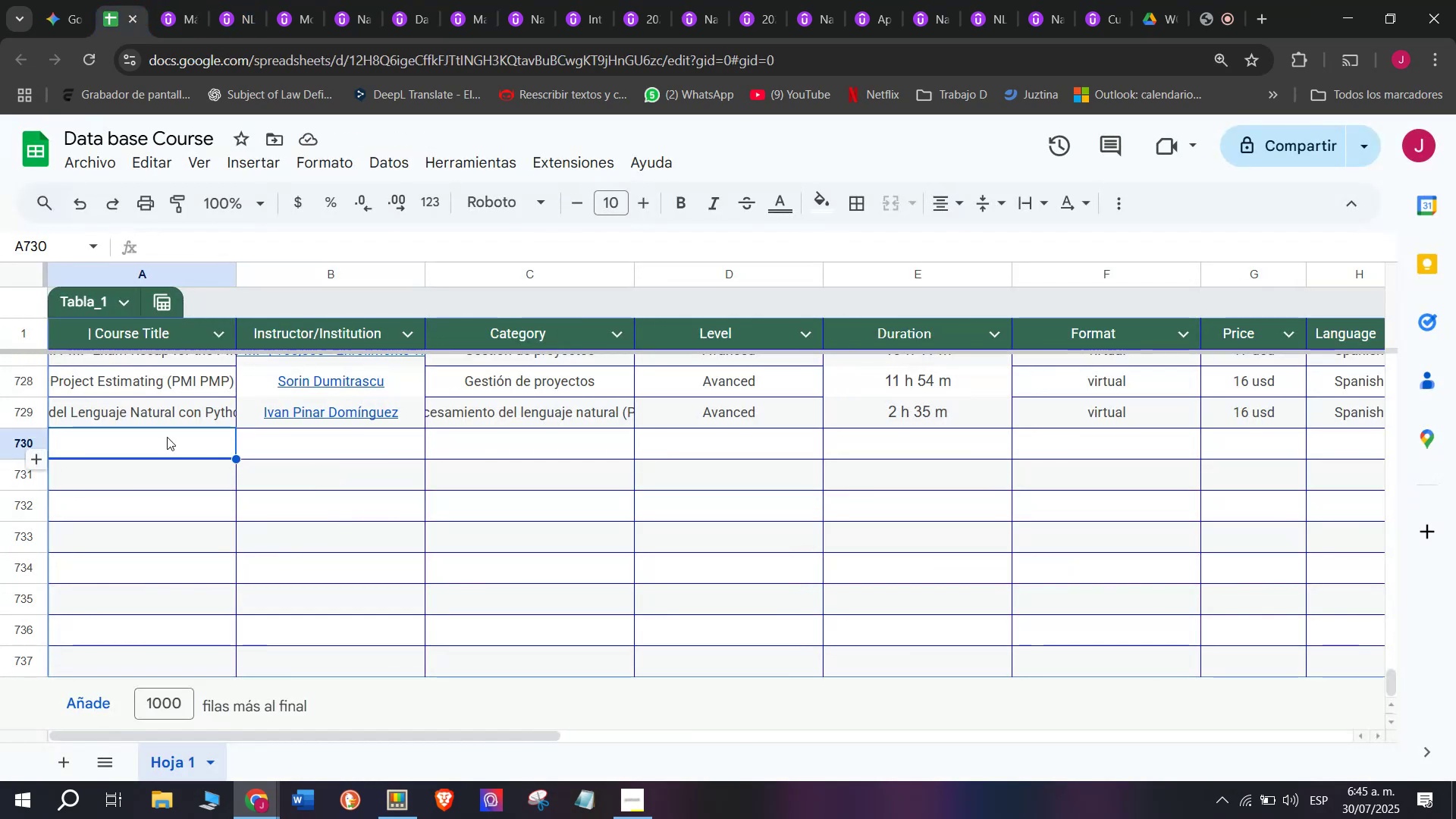 
double_click([167, 437])
 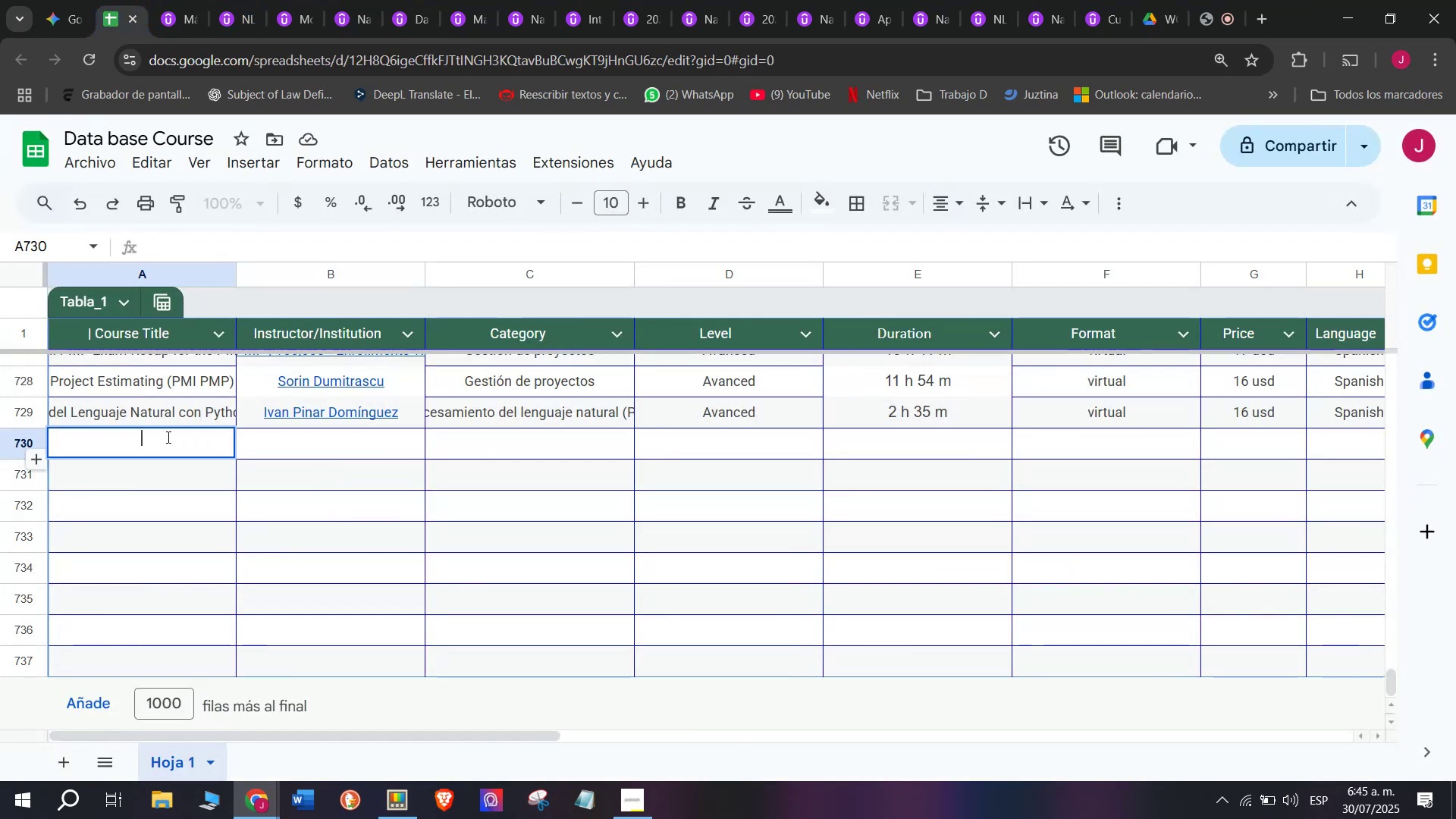 
key(Z)
 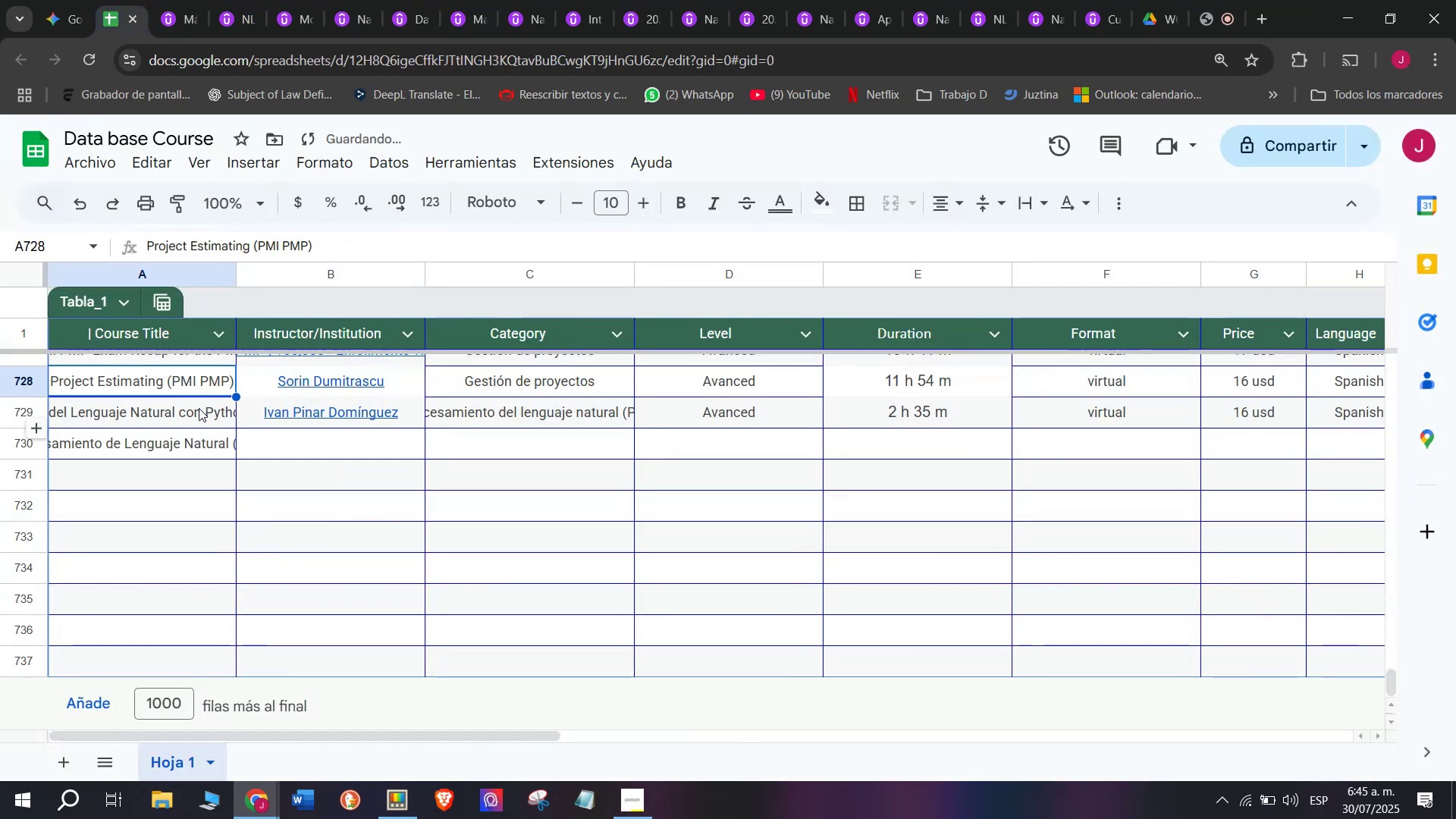 
key(Control+ControlLeft)
 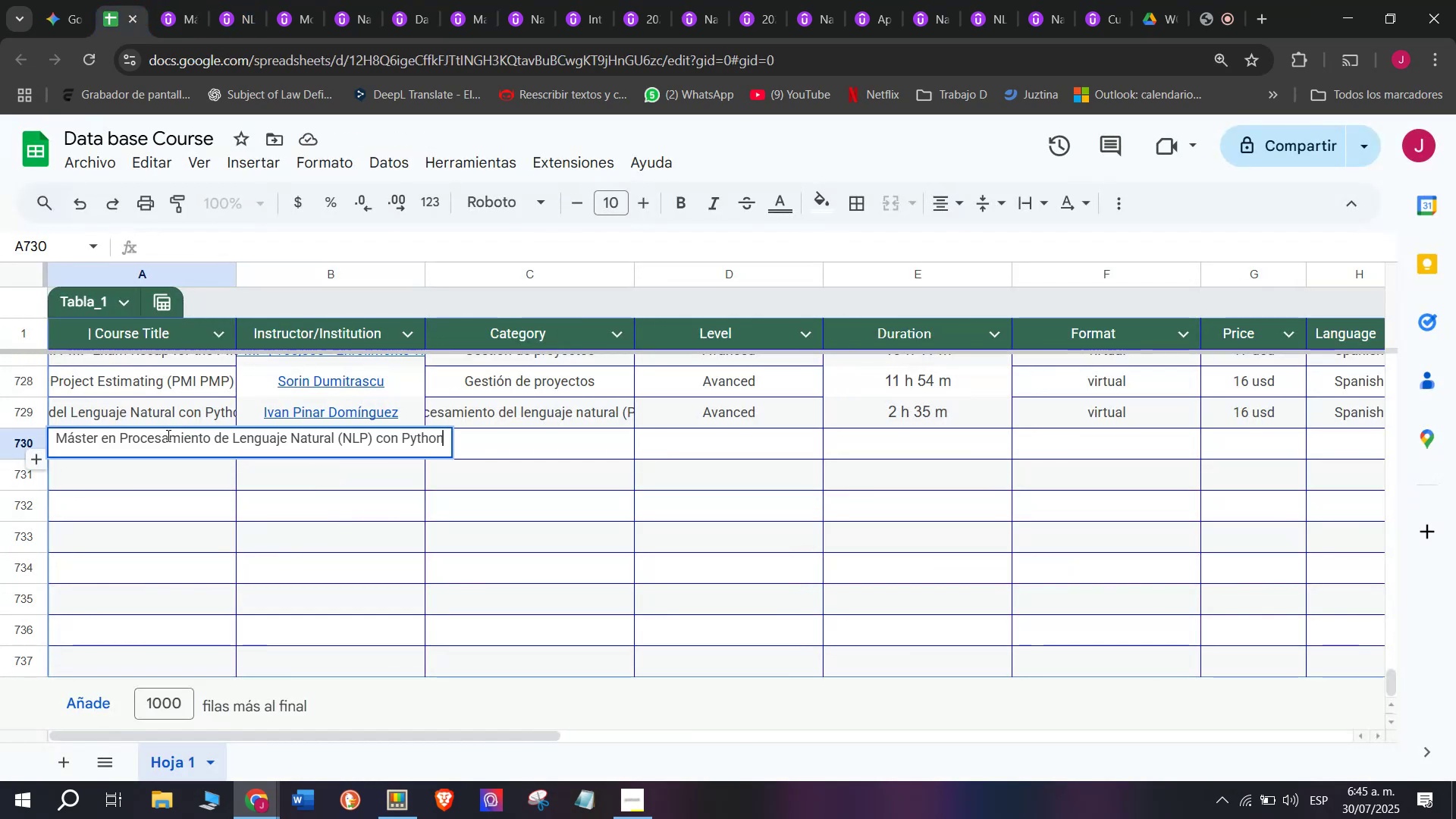 
key(Control+V)
 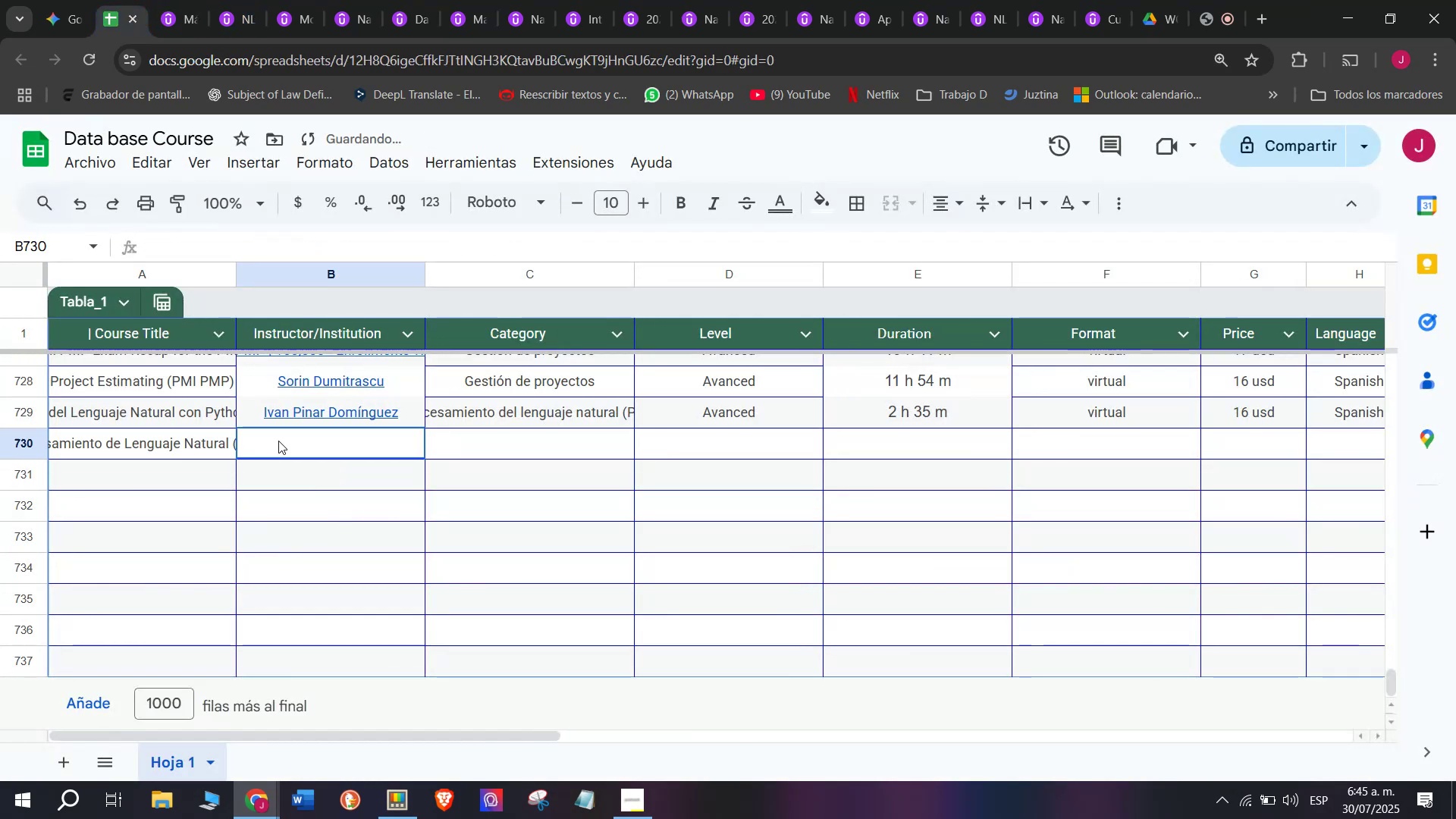 
double_click([278, 441])
 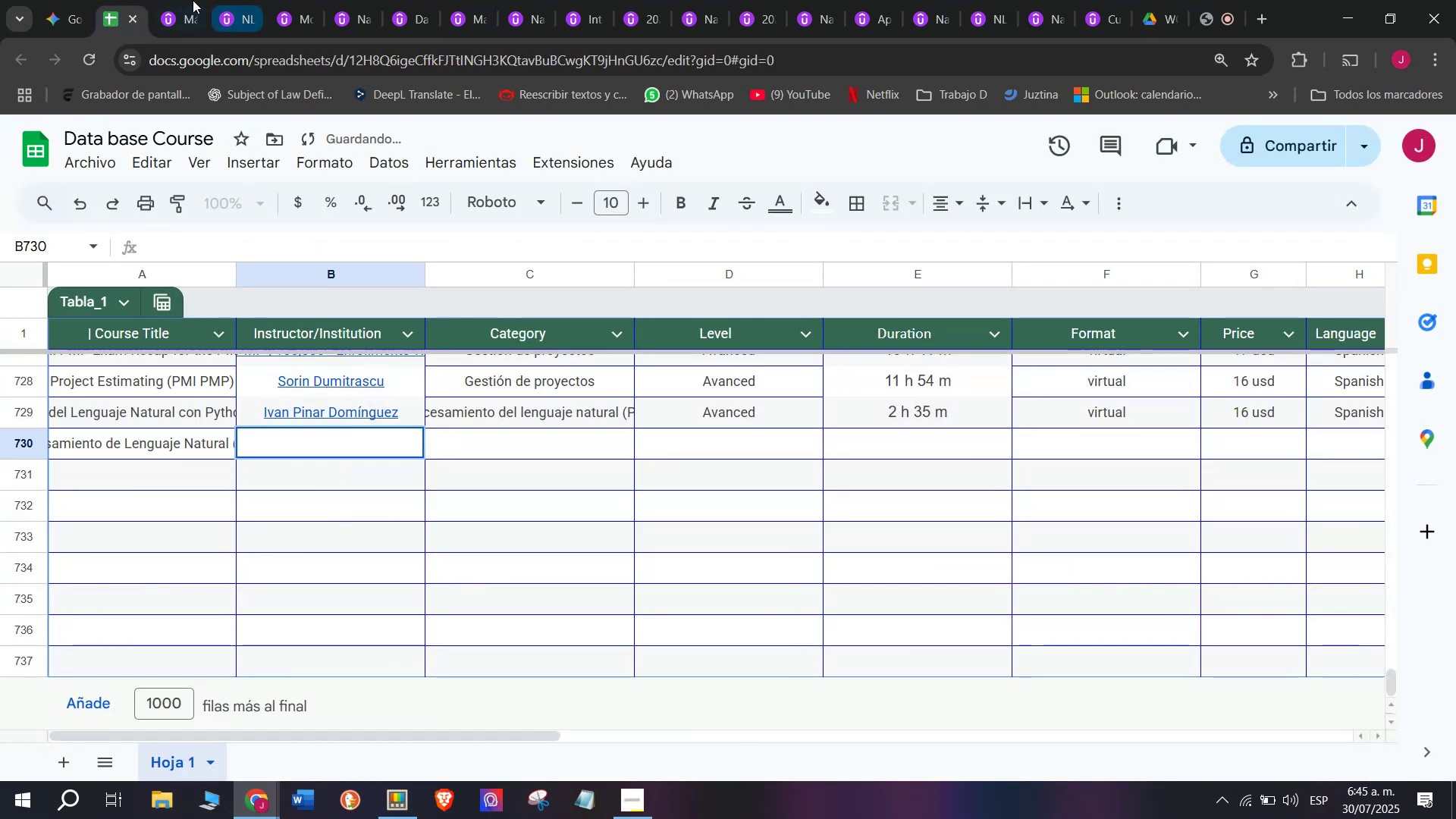 
left_click([186, 0])
 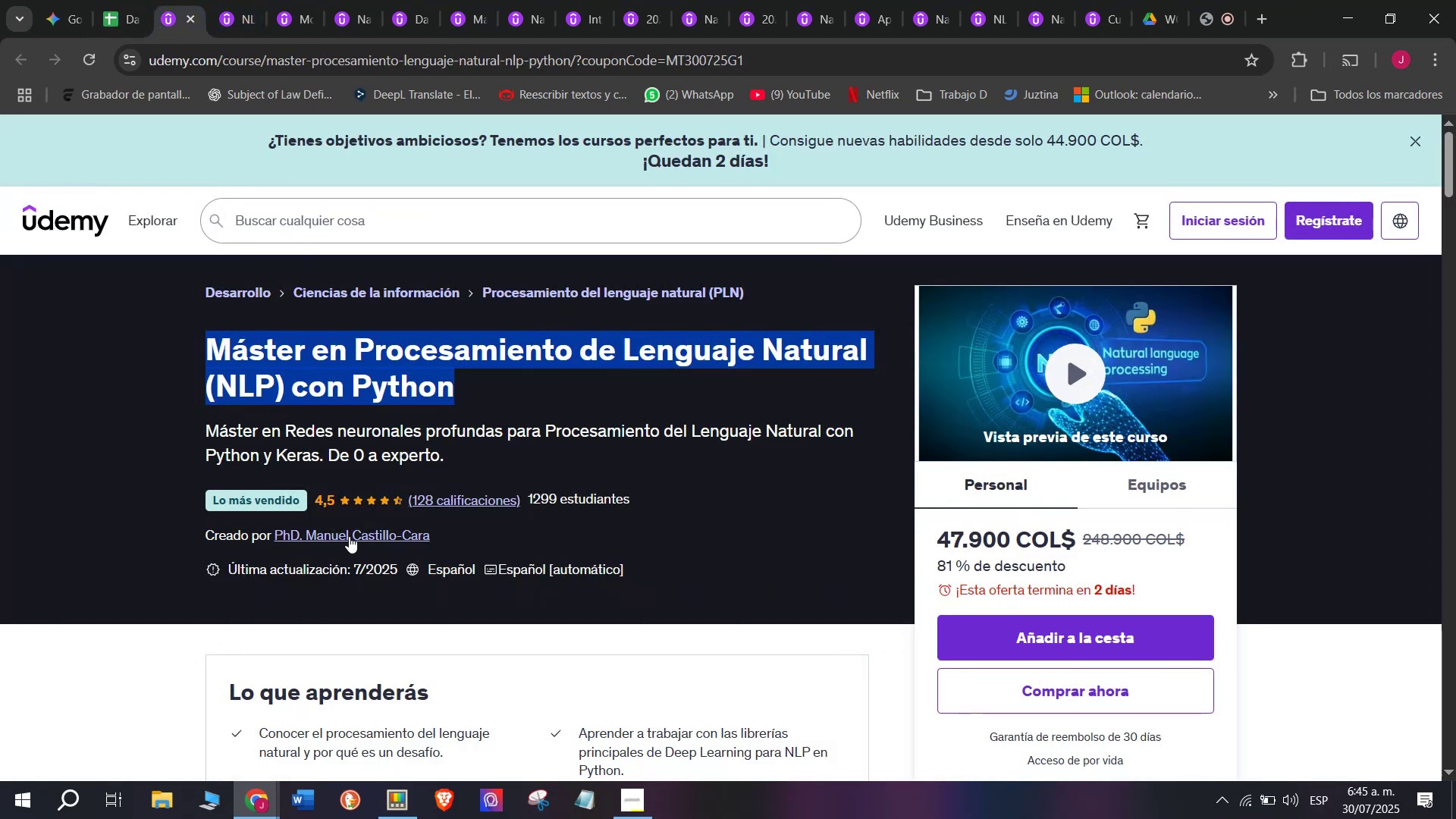 
left_click([337, 533])
 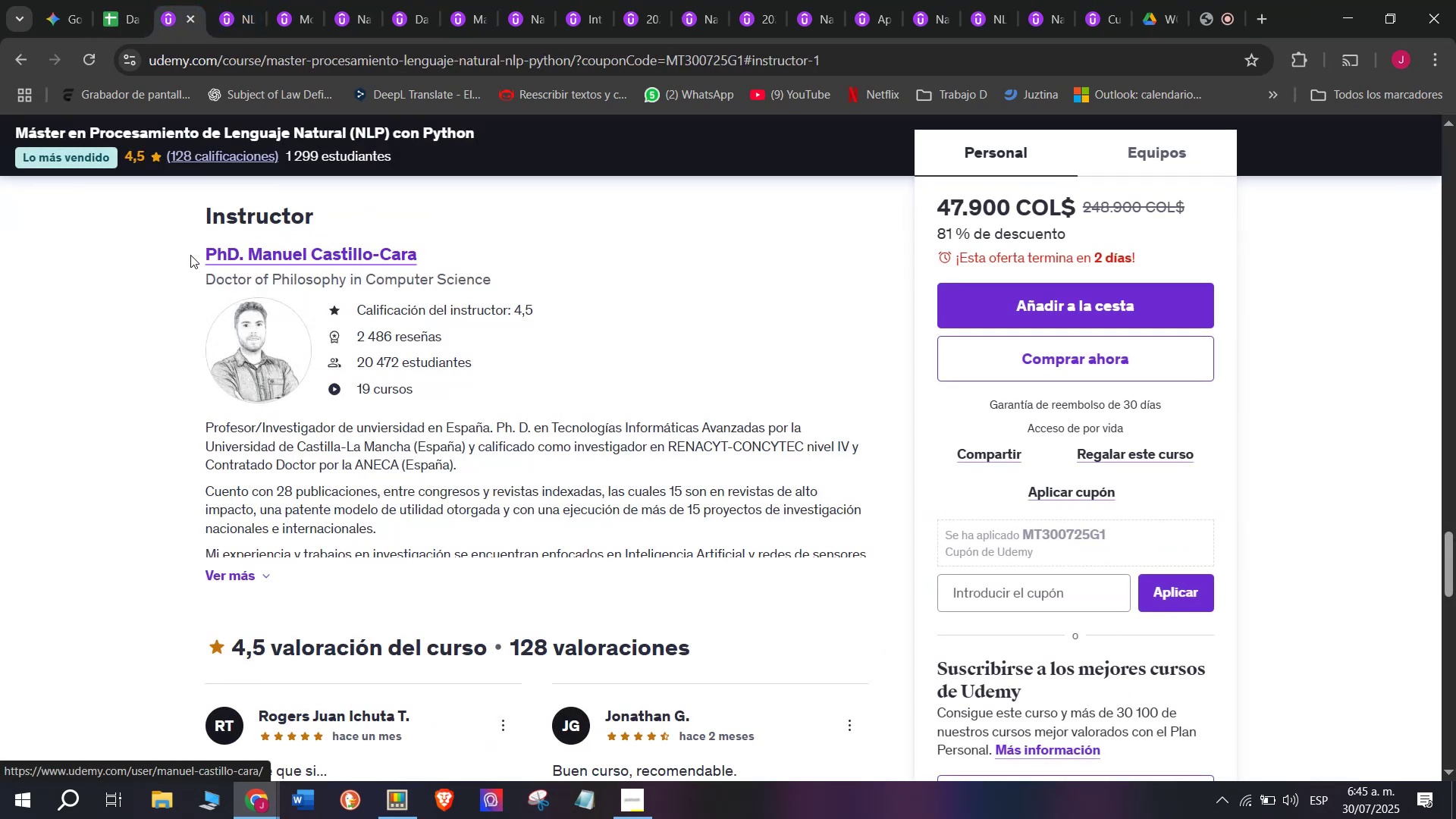 
left_click_drag(start_coordinate=[184, 253], to_coordinate=[425, 262])
 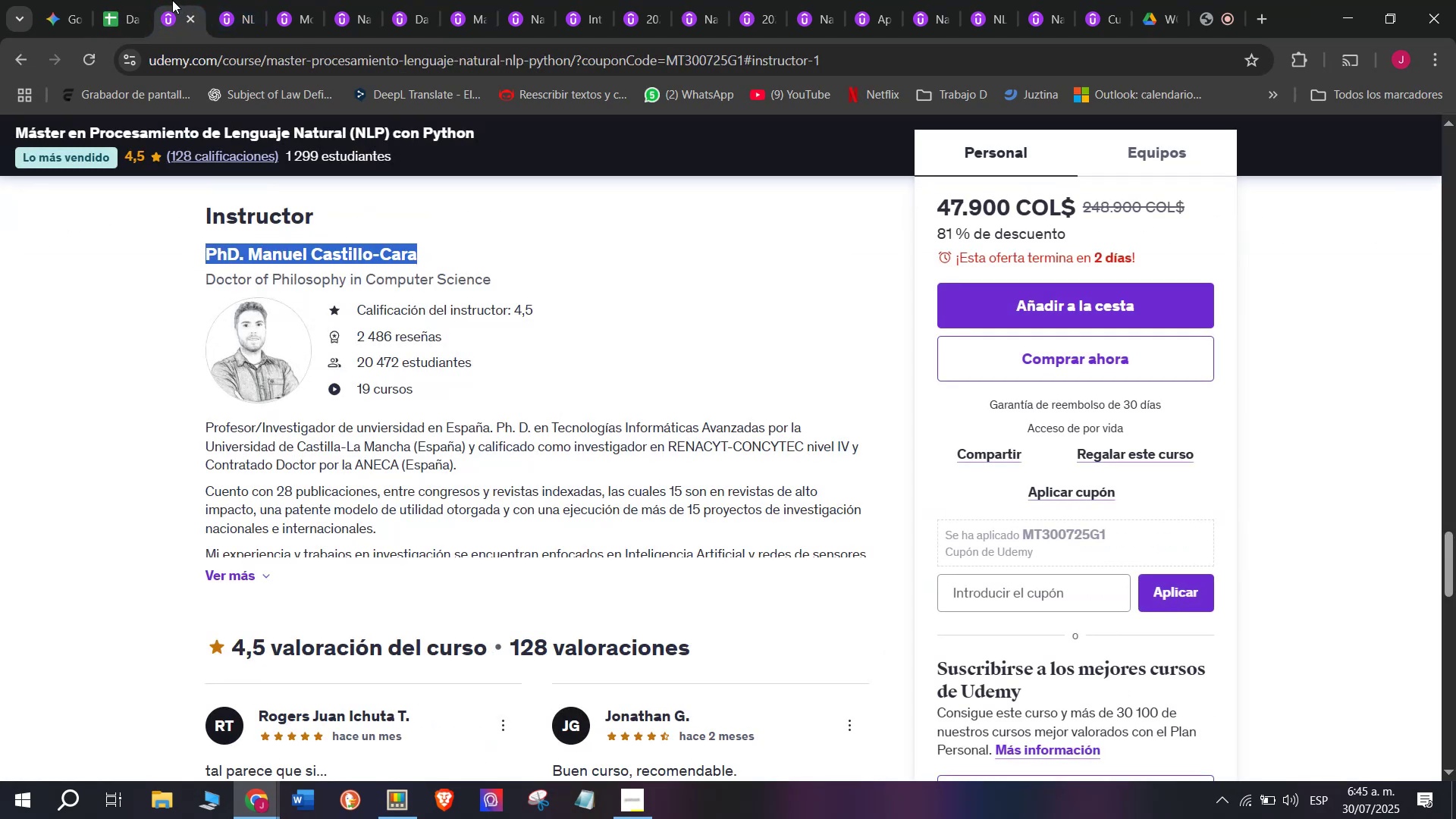 
key(Control+ControlLeft)
 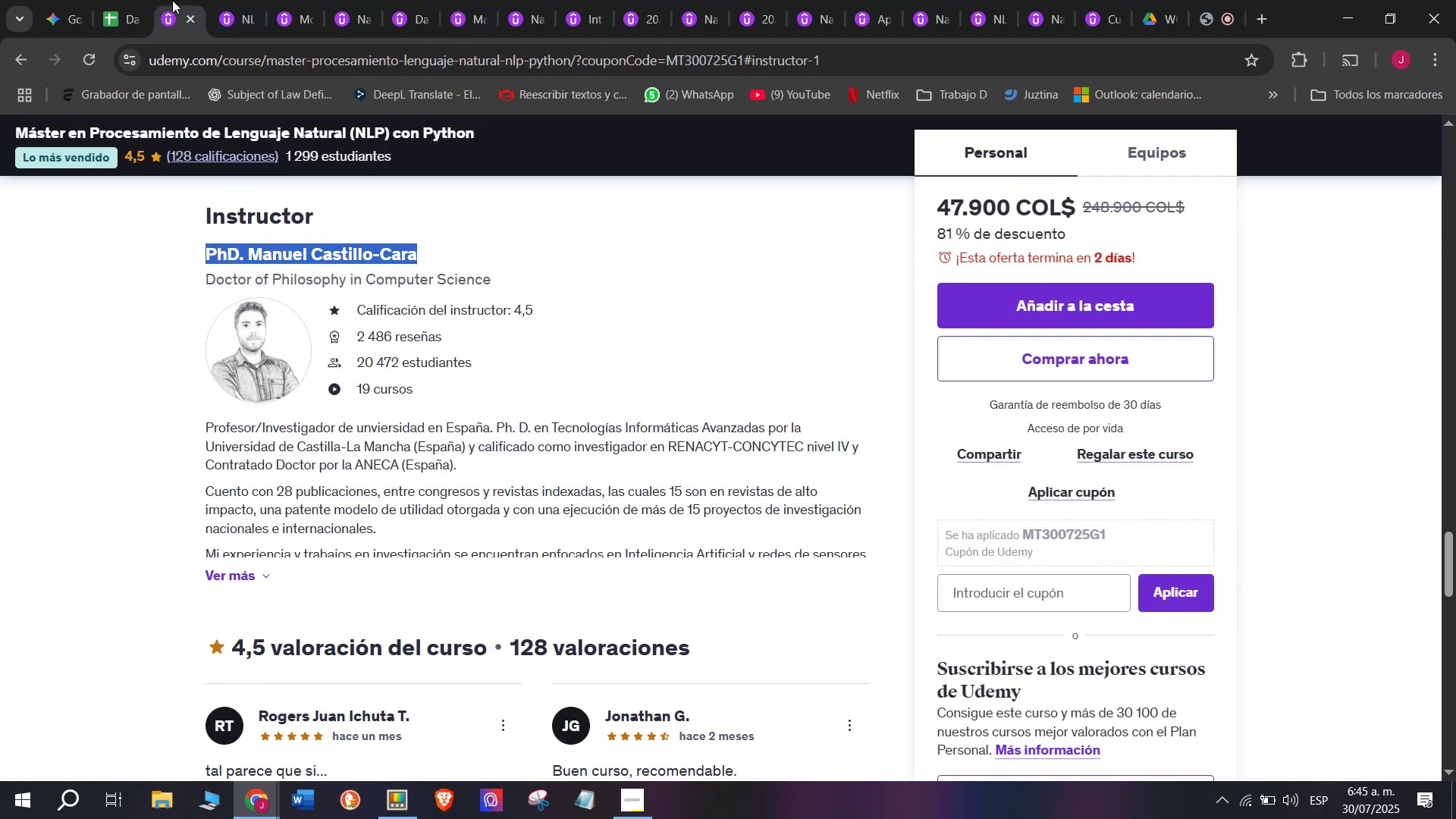 
key(Break)
 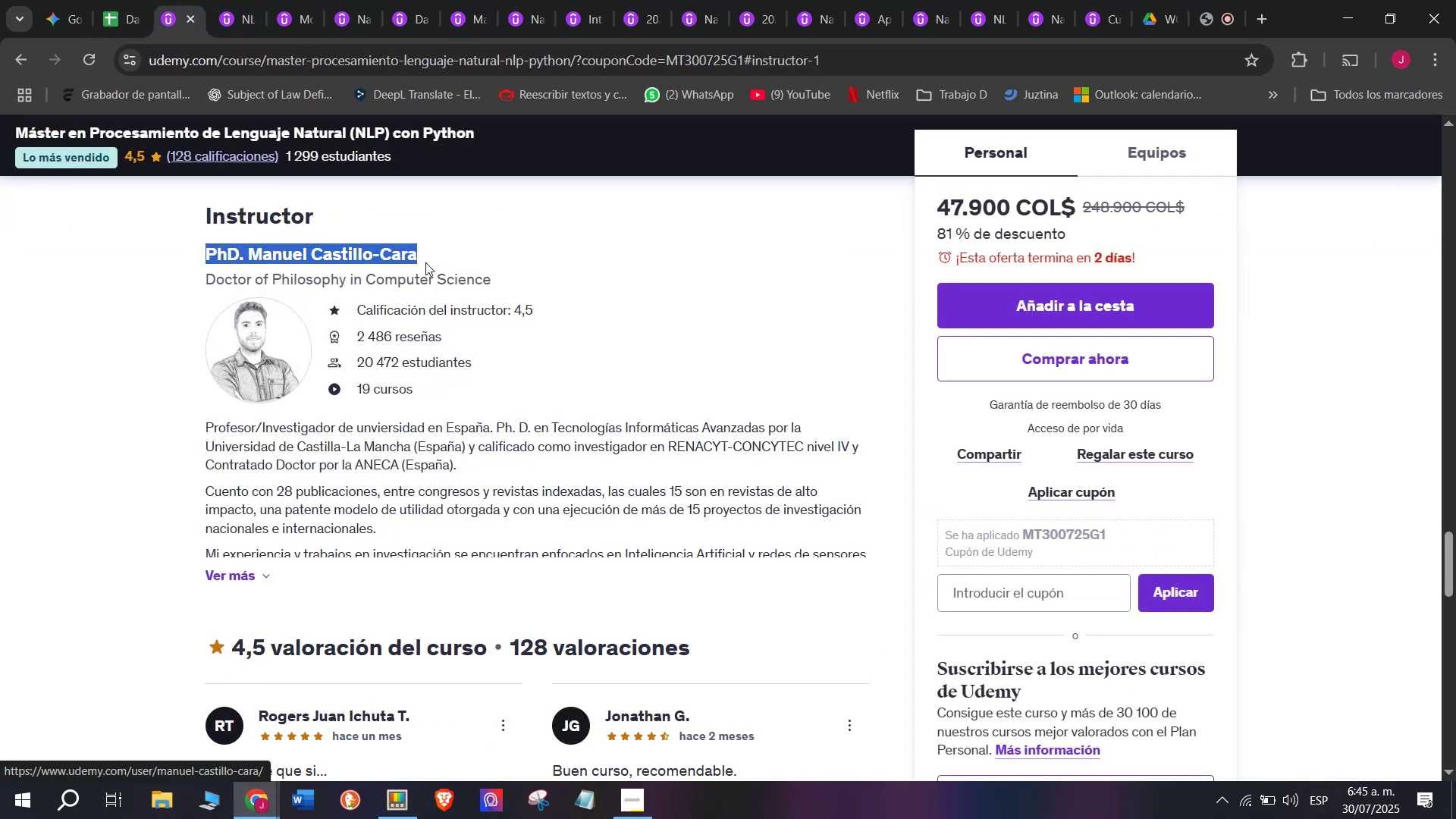 
key(Control+C)
 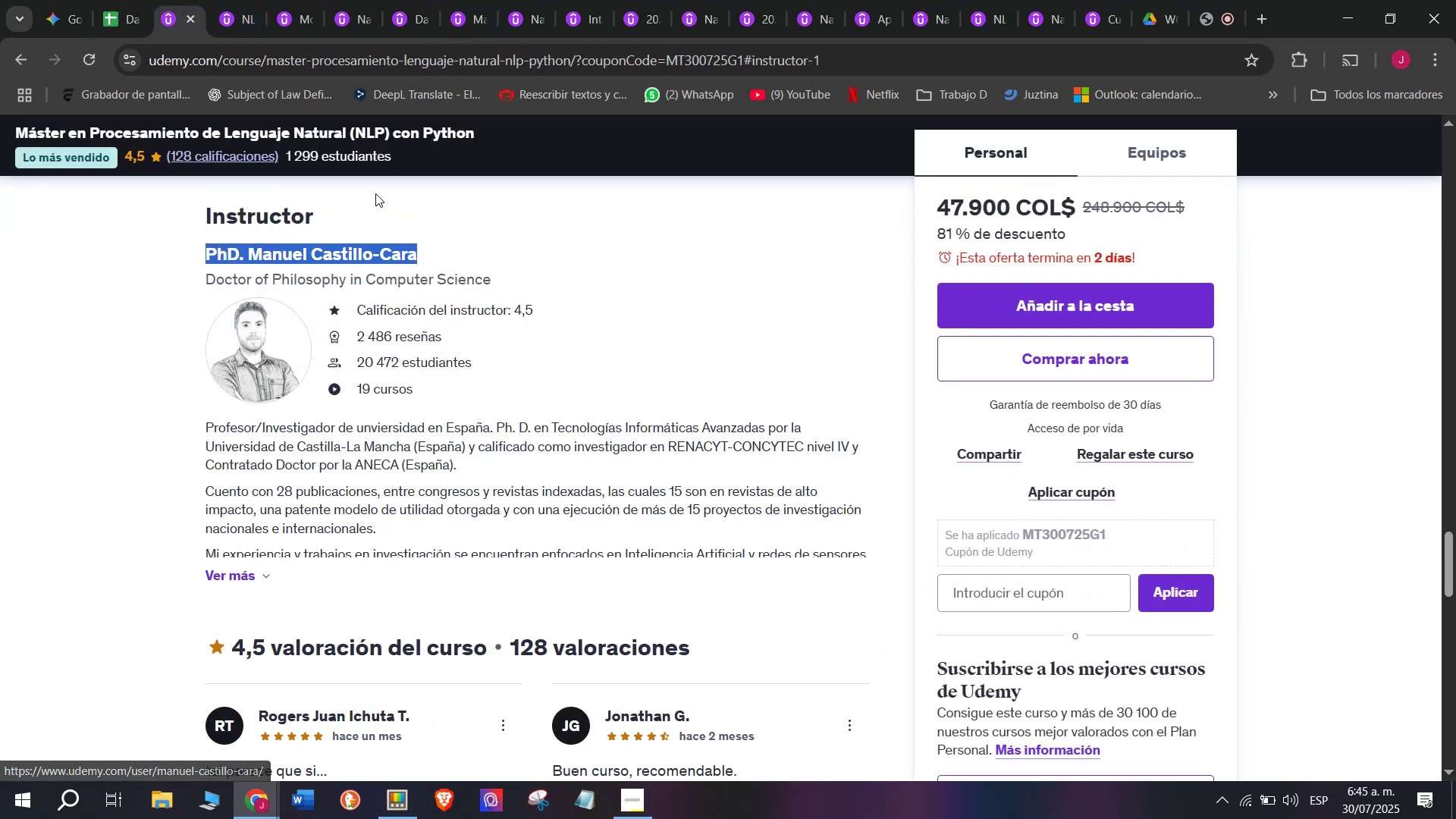 
key(Control+ControlLeft)
 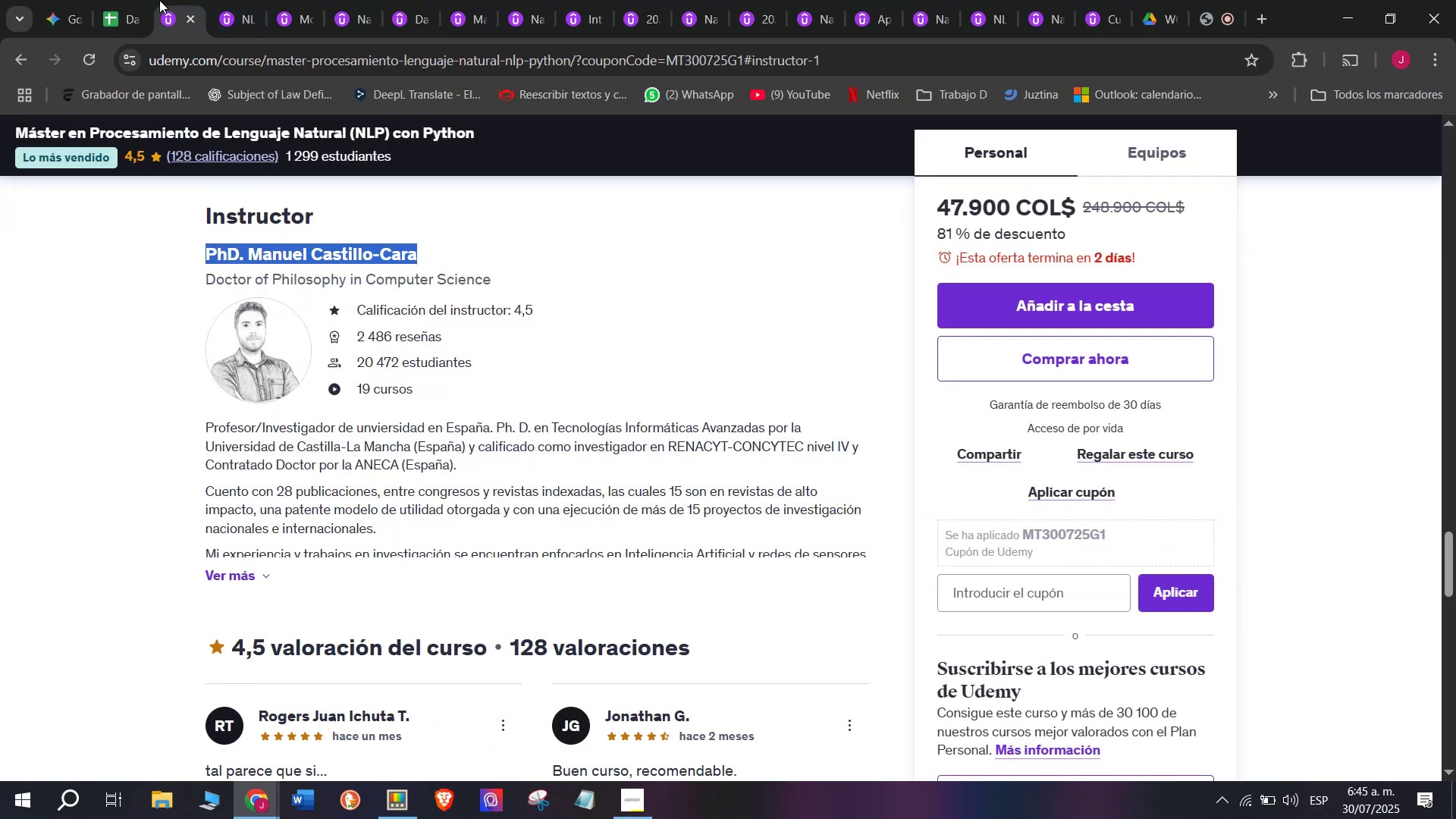 
key(Break)
 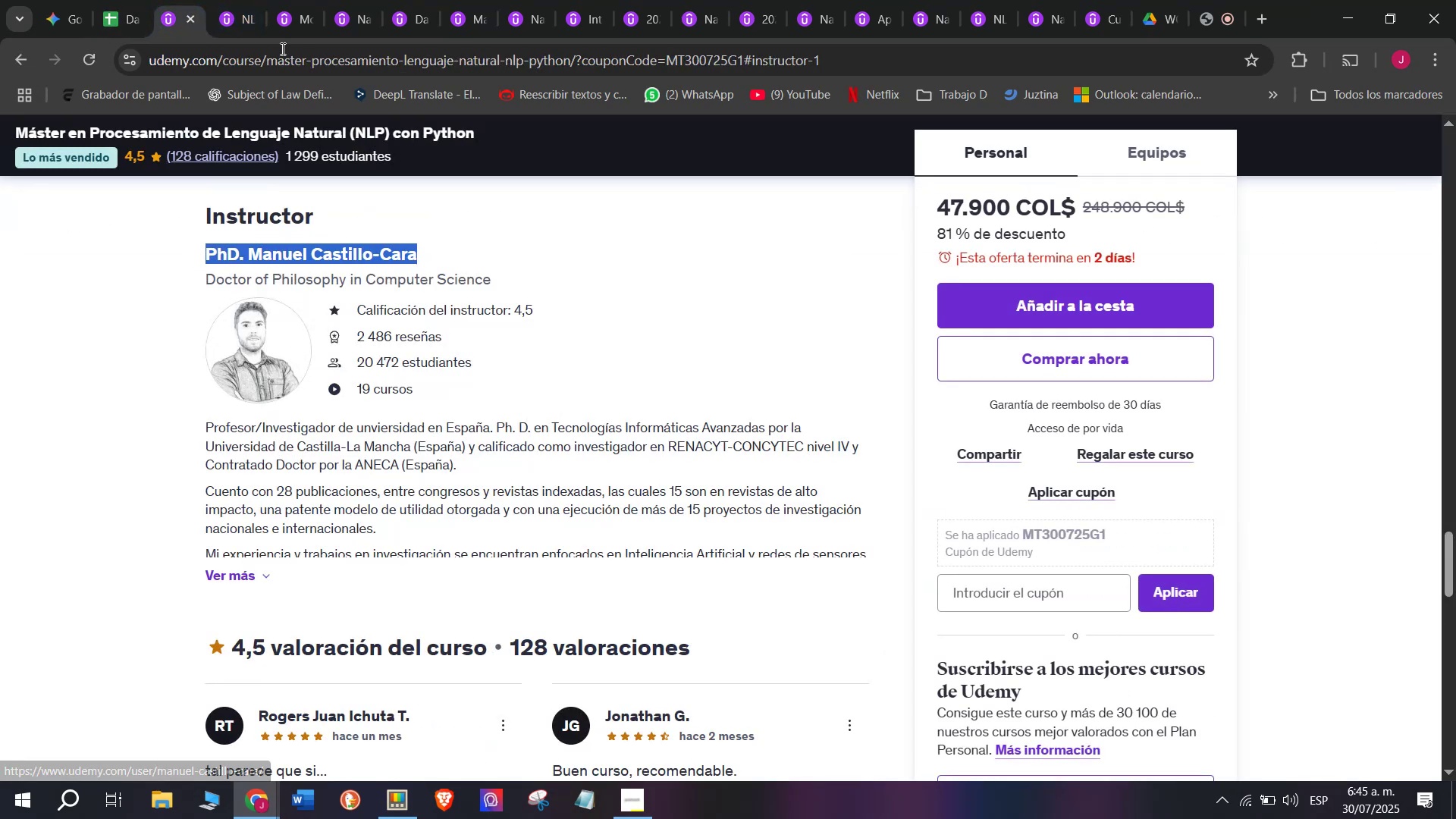 
key(Control+C)
 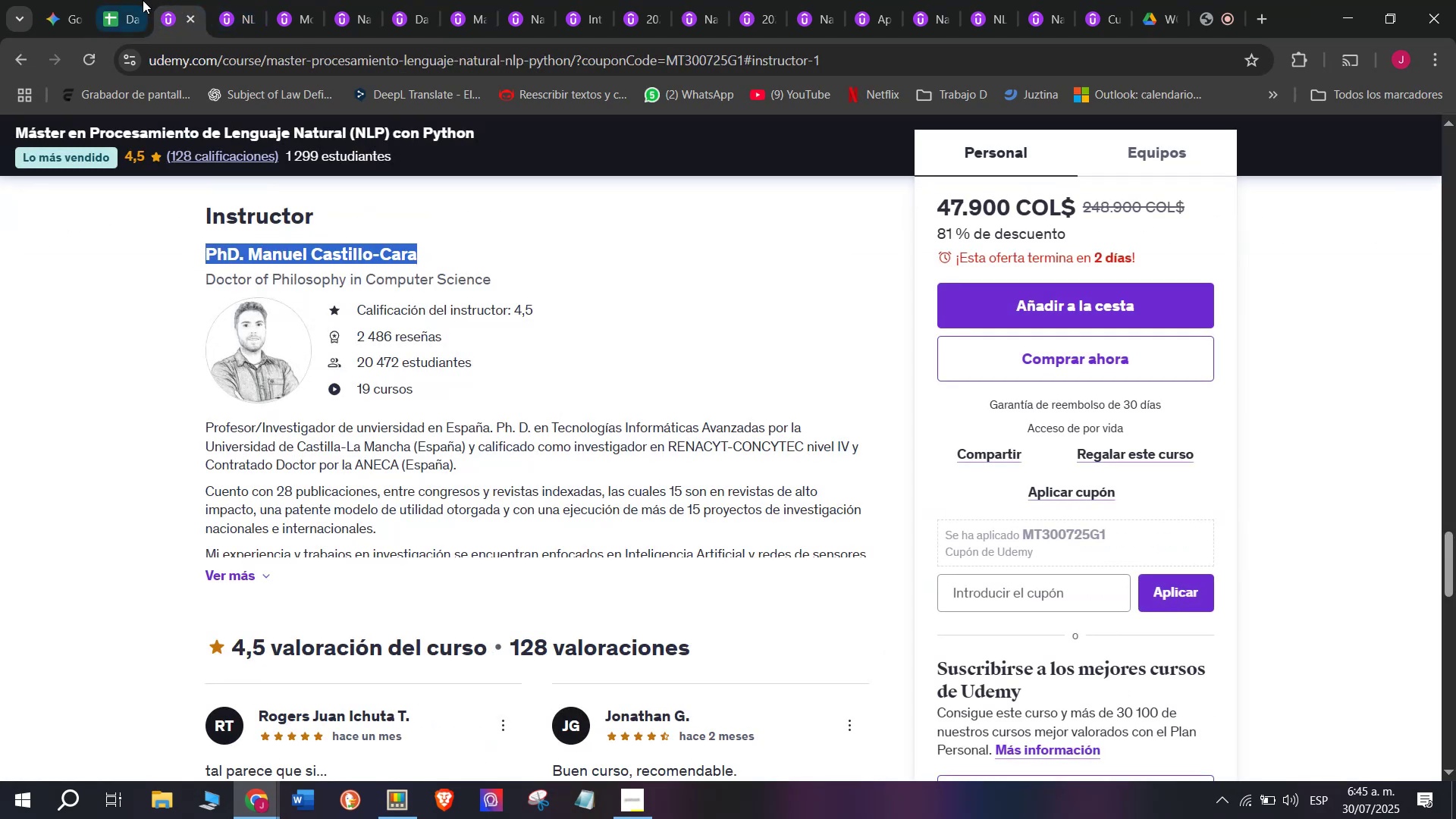 
left_click([140, 0])
 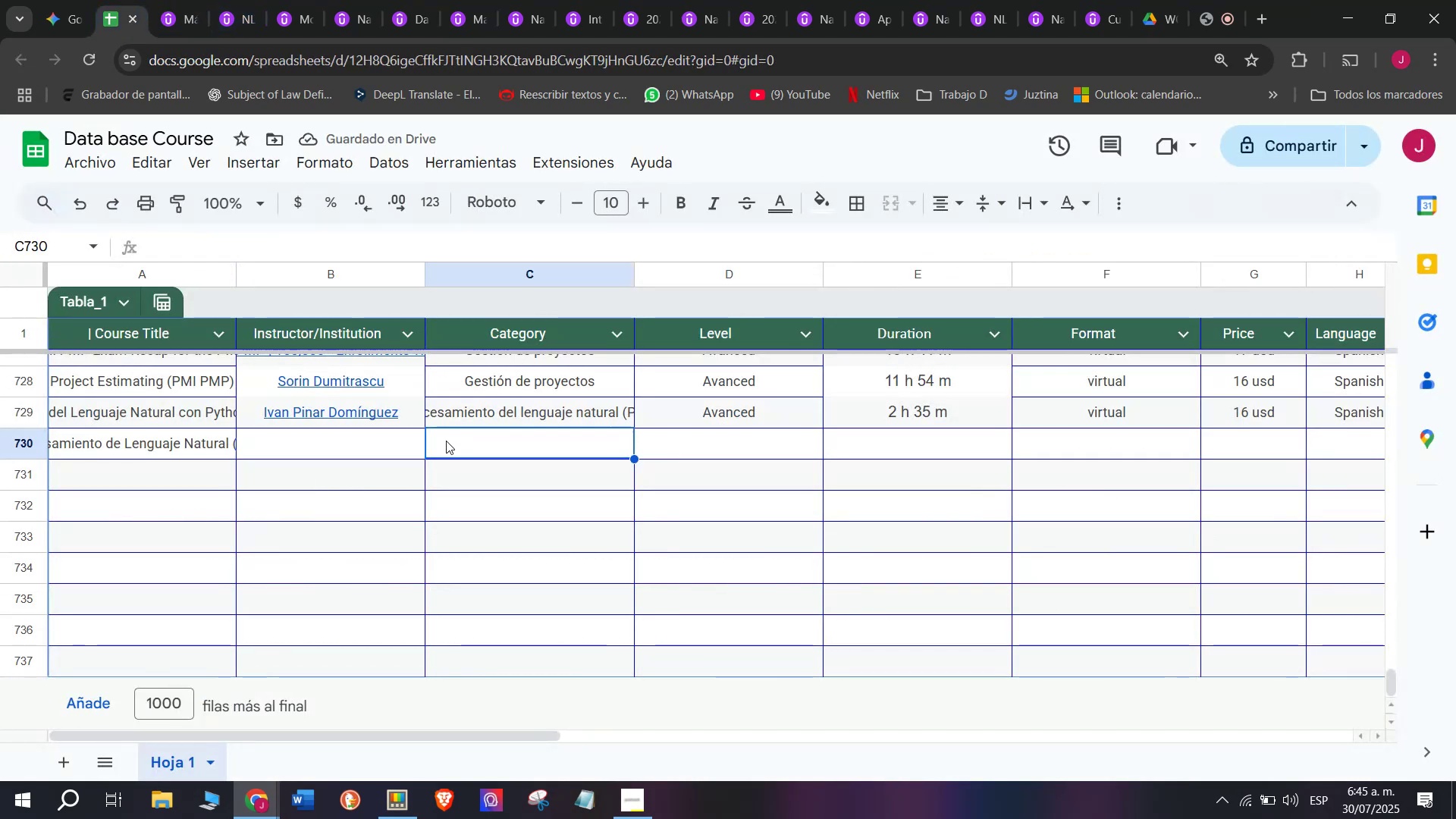 
double_click([321, 433])
 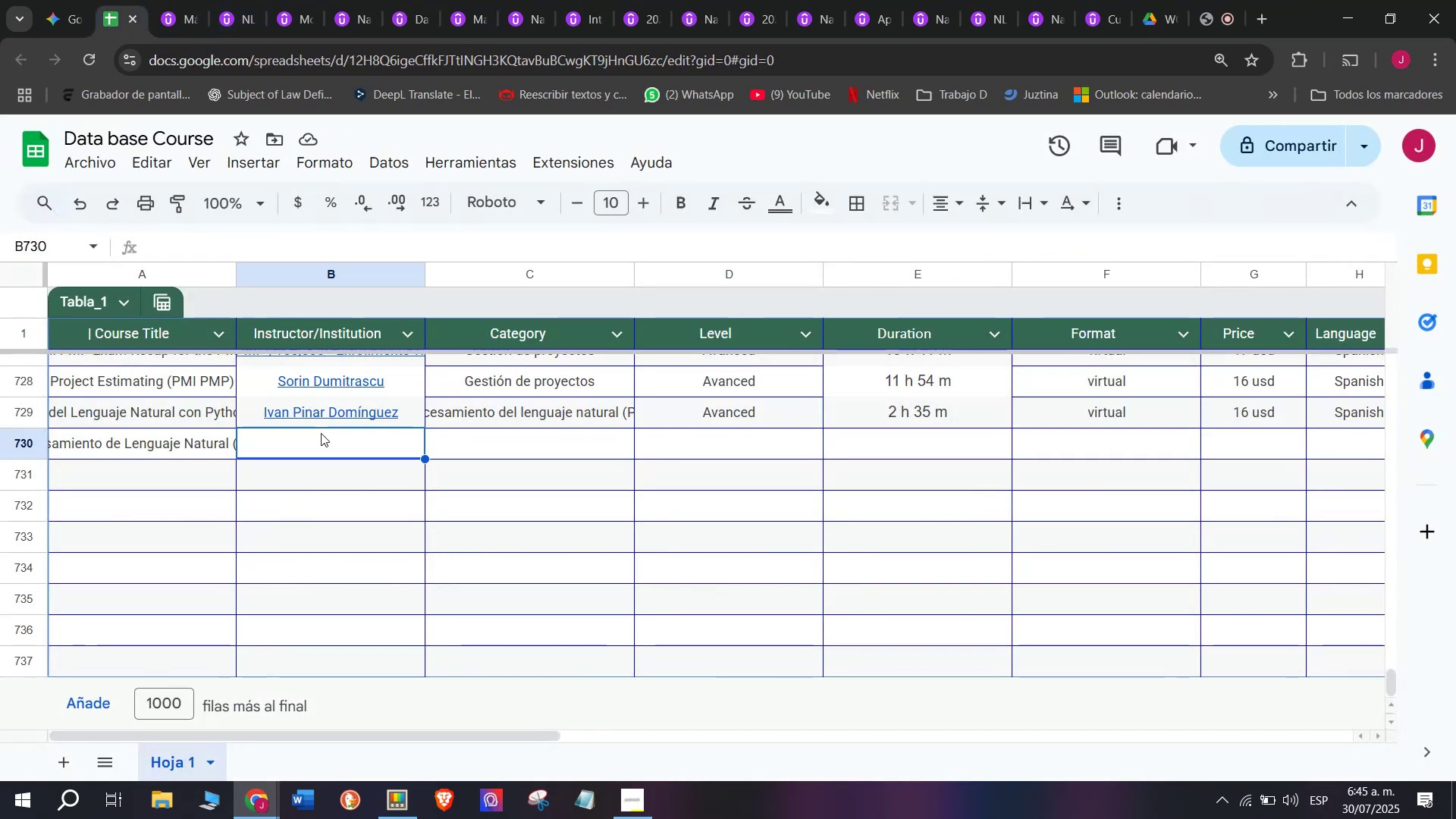 
key(Z)
 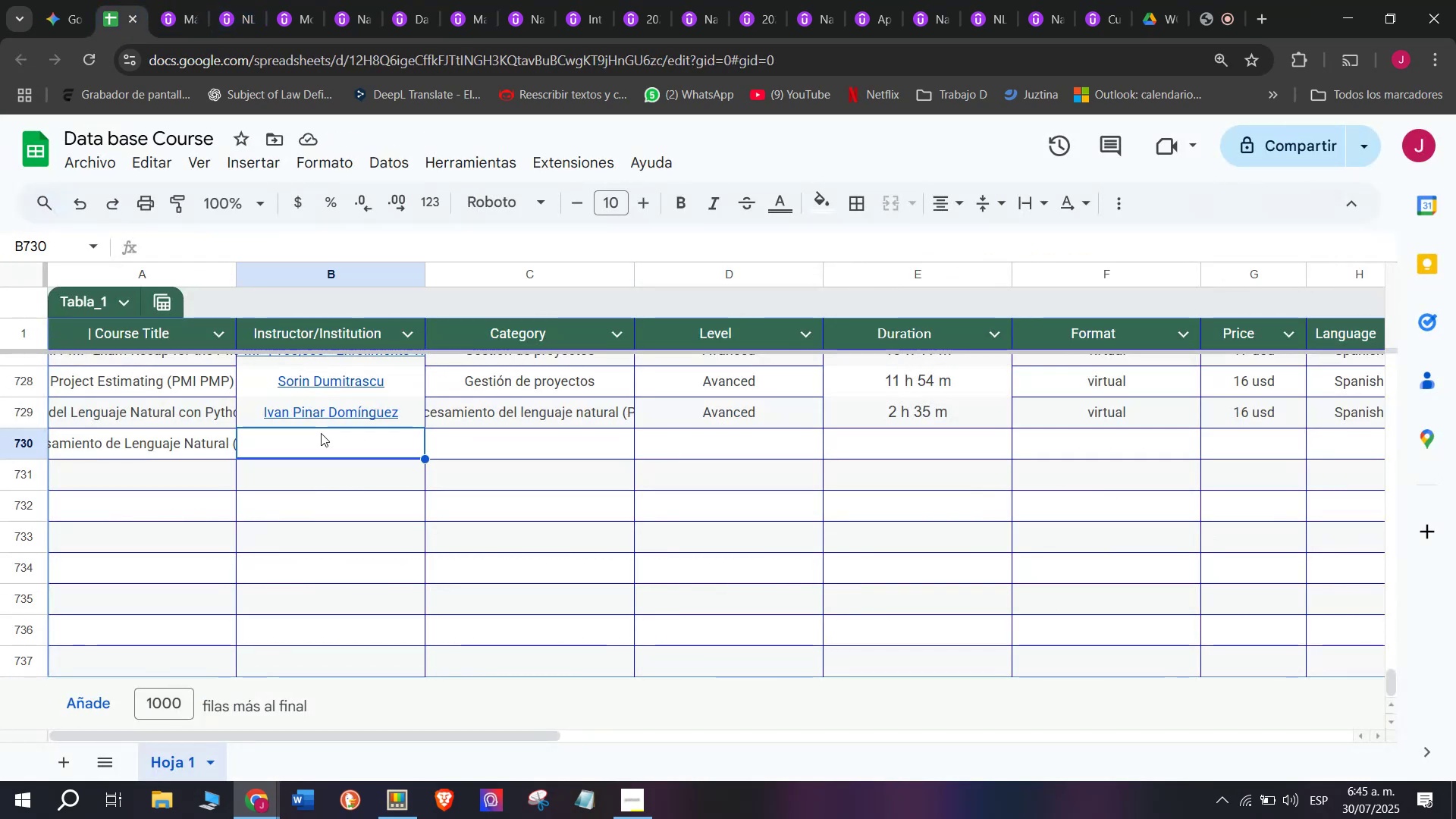 
key(Control+ControlLeft)
 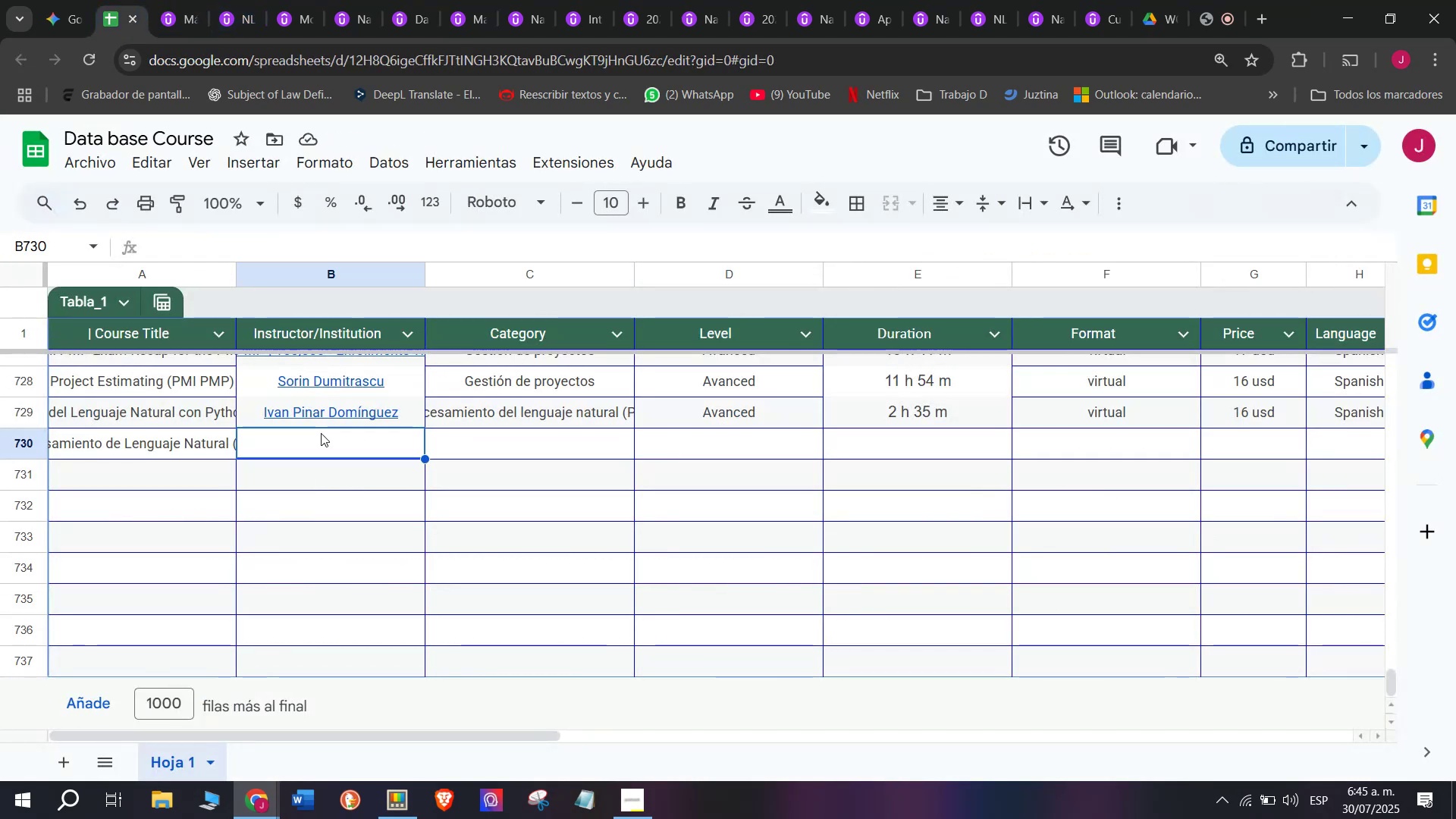 
key(Control+V)
 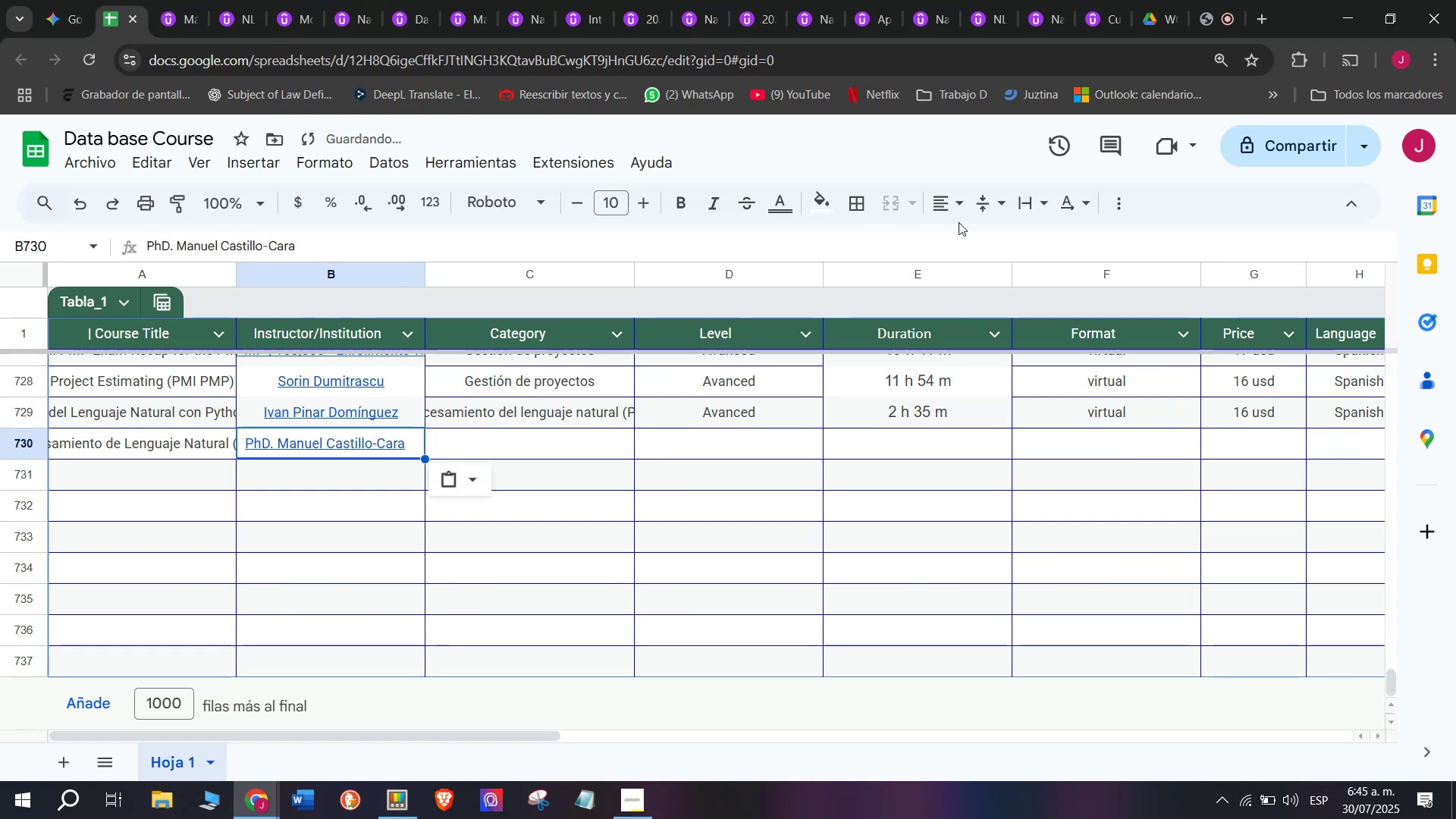 
left_click([959, 201])
 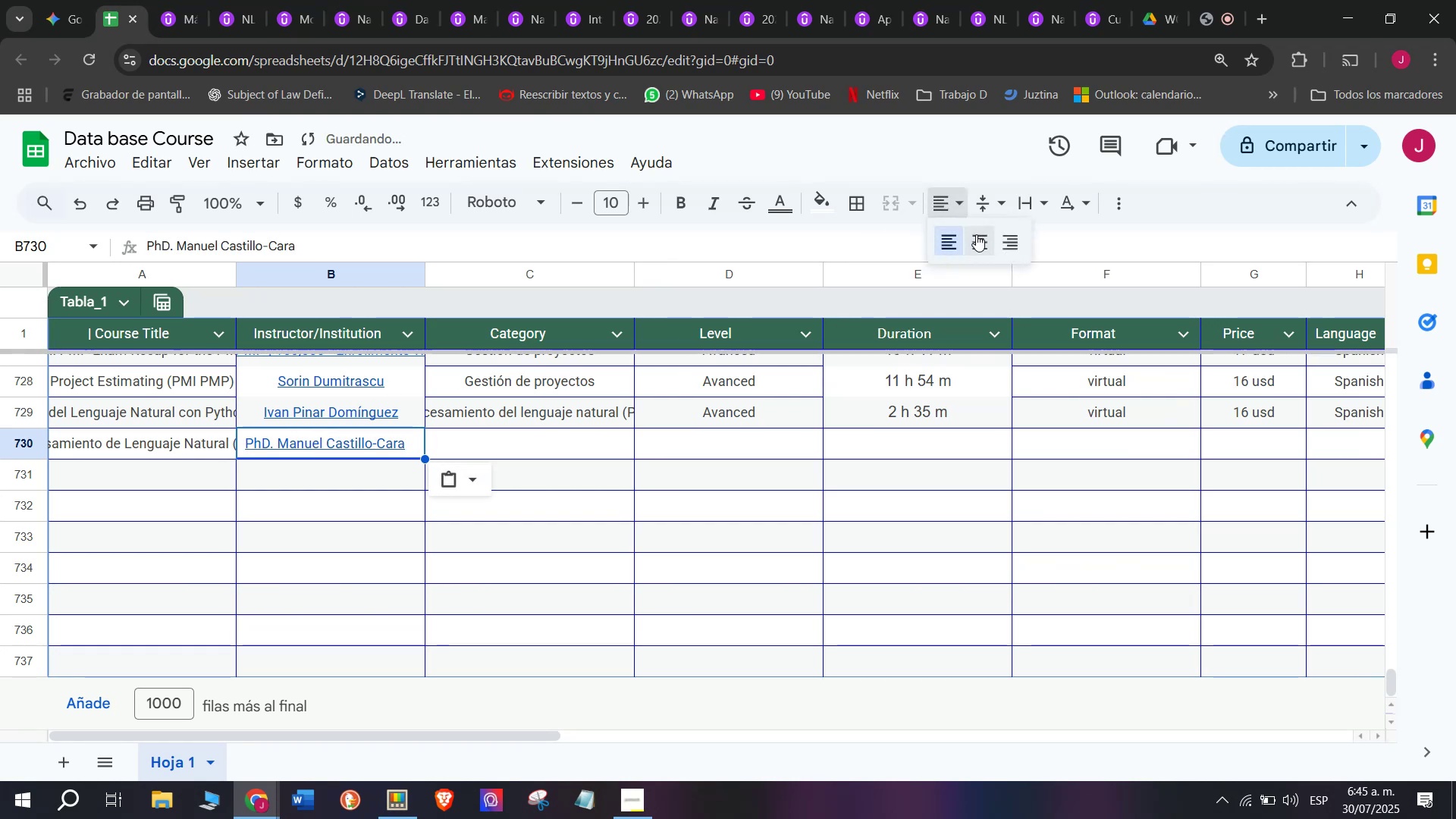 
left_click([976, 234])
 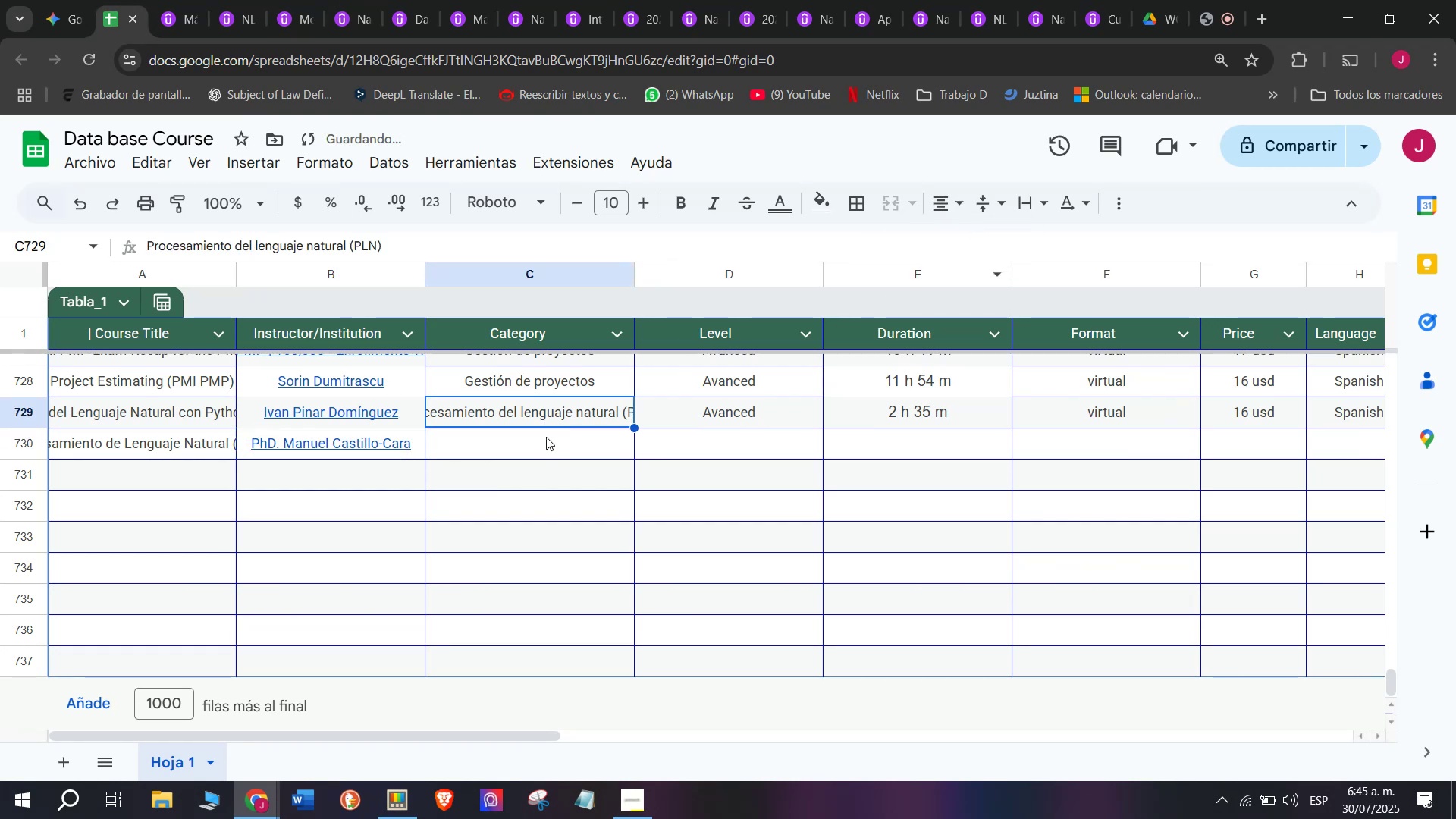 
double_click([548, 443])
 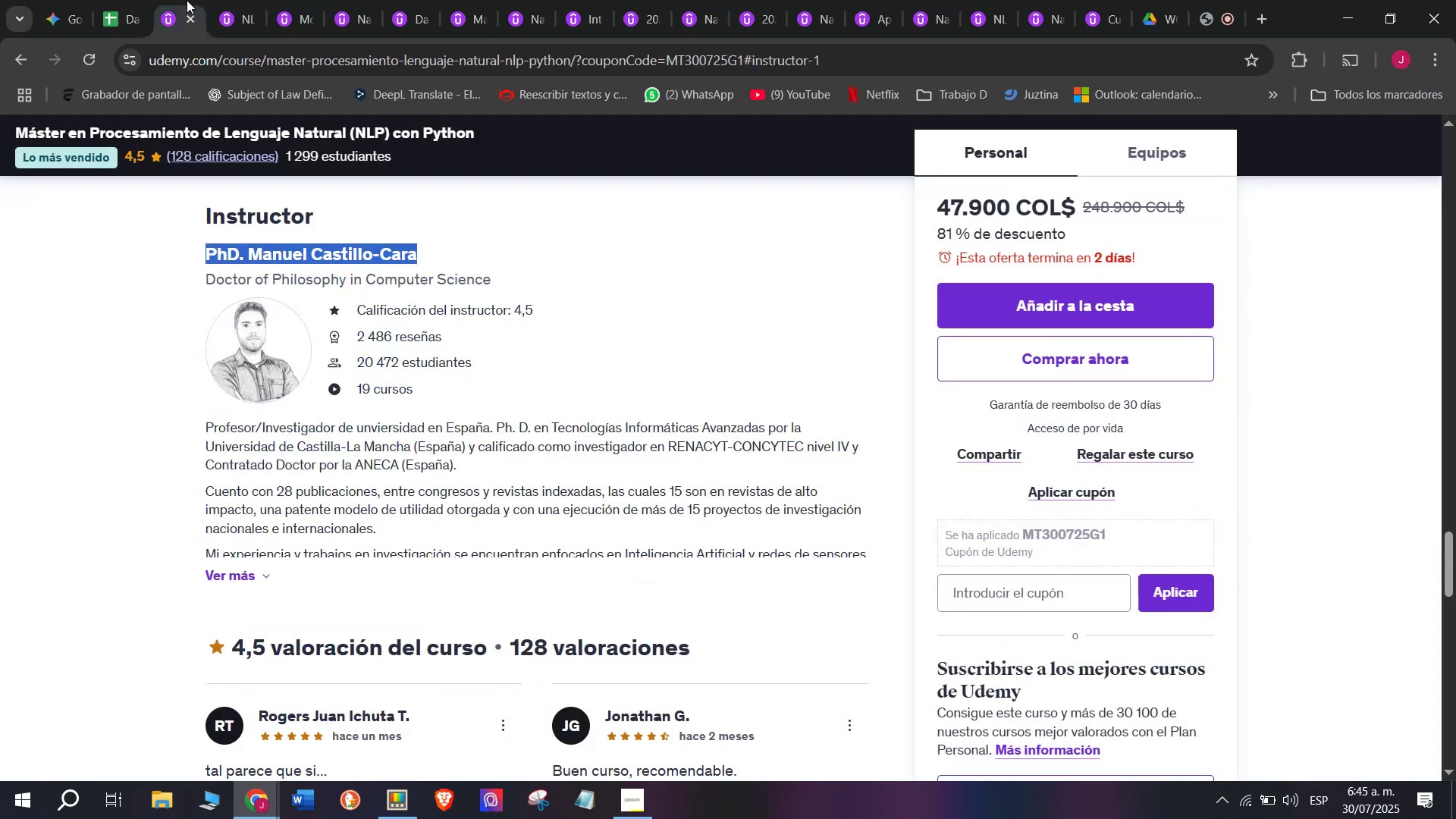 
scroll: coordinate [314, 307], scroll_direction: up, amount: 17.0
 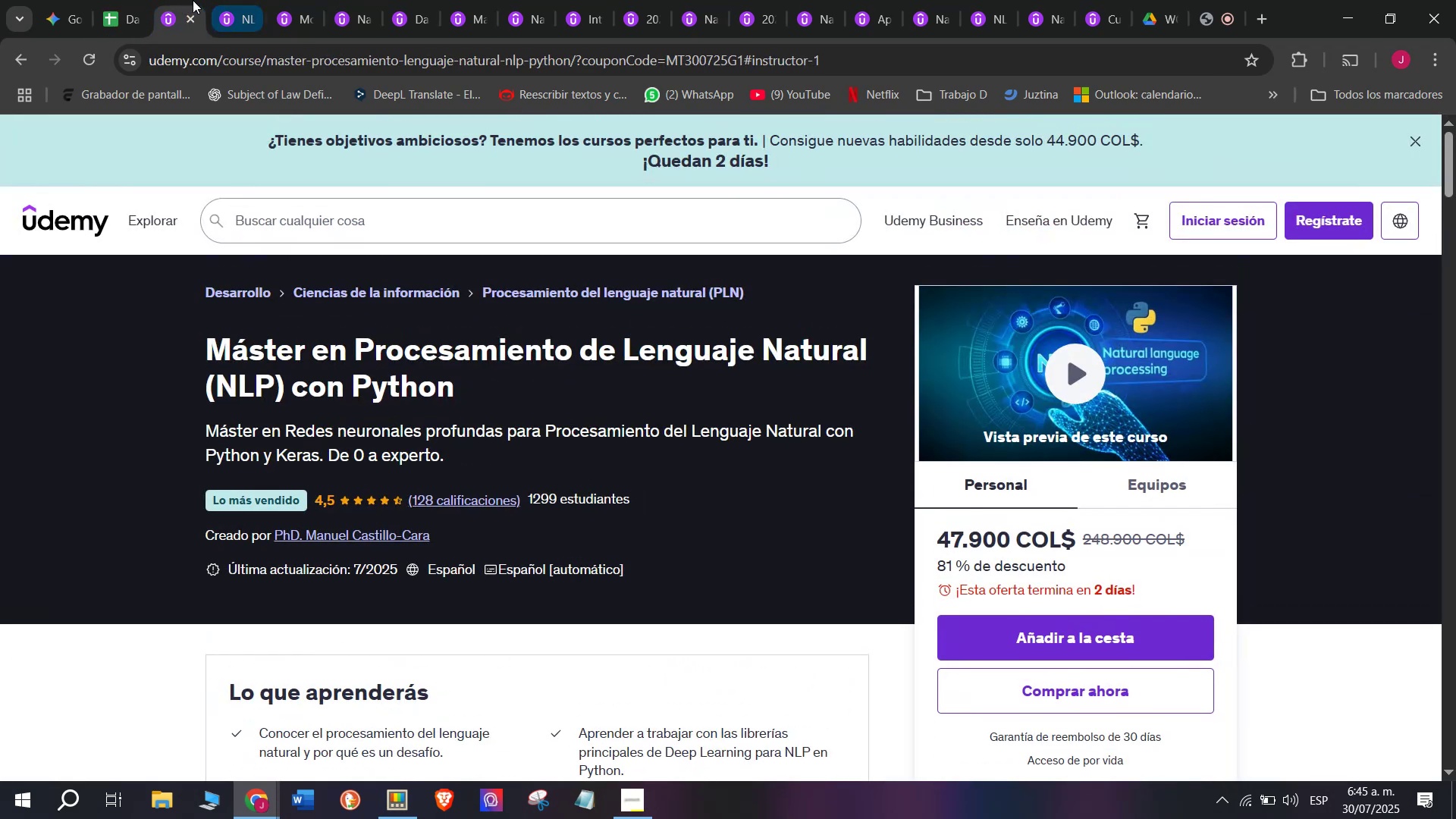 
double_click([89, 0])
 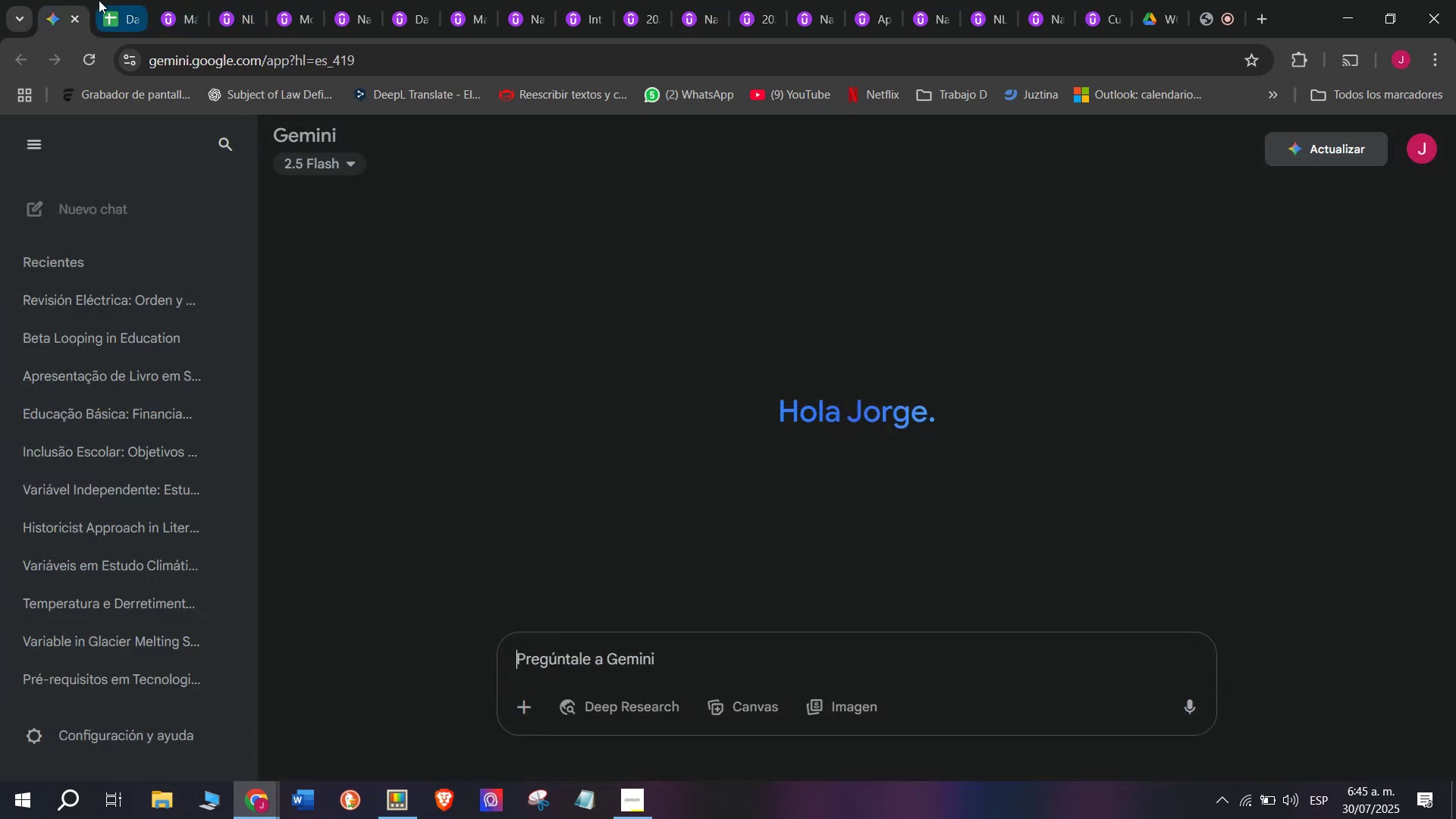 
triple_click([99, 0])
 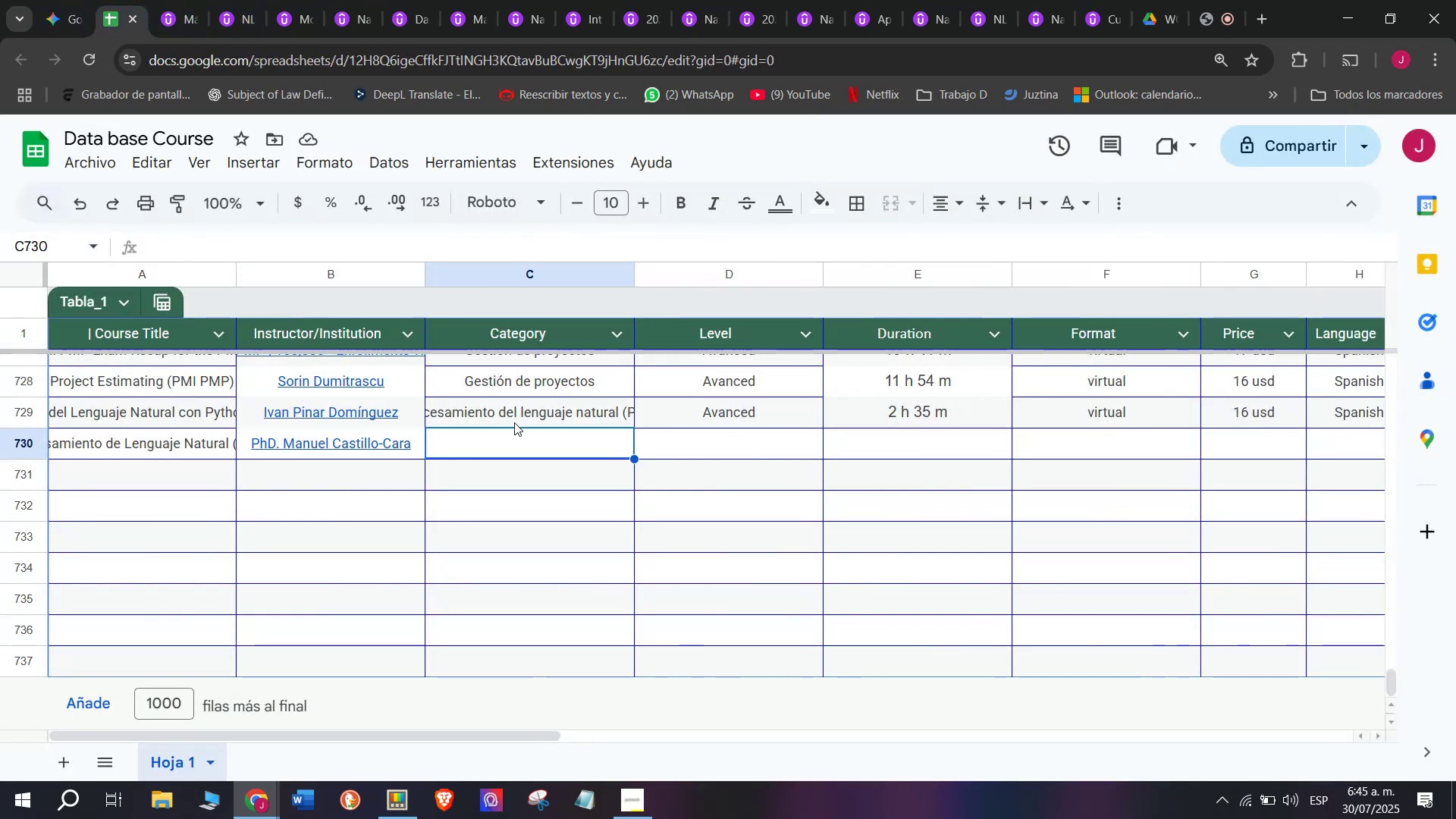 
left_click([514, 422])
 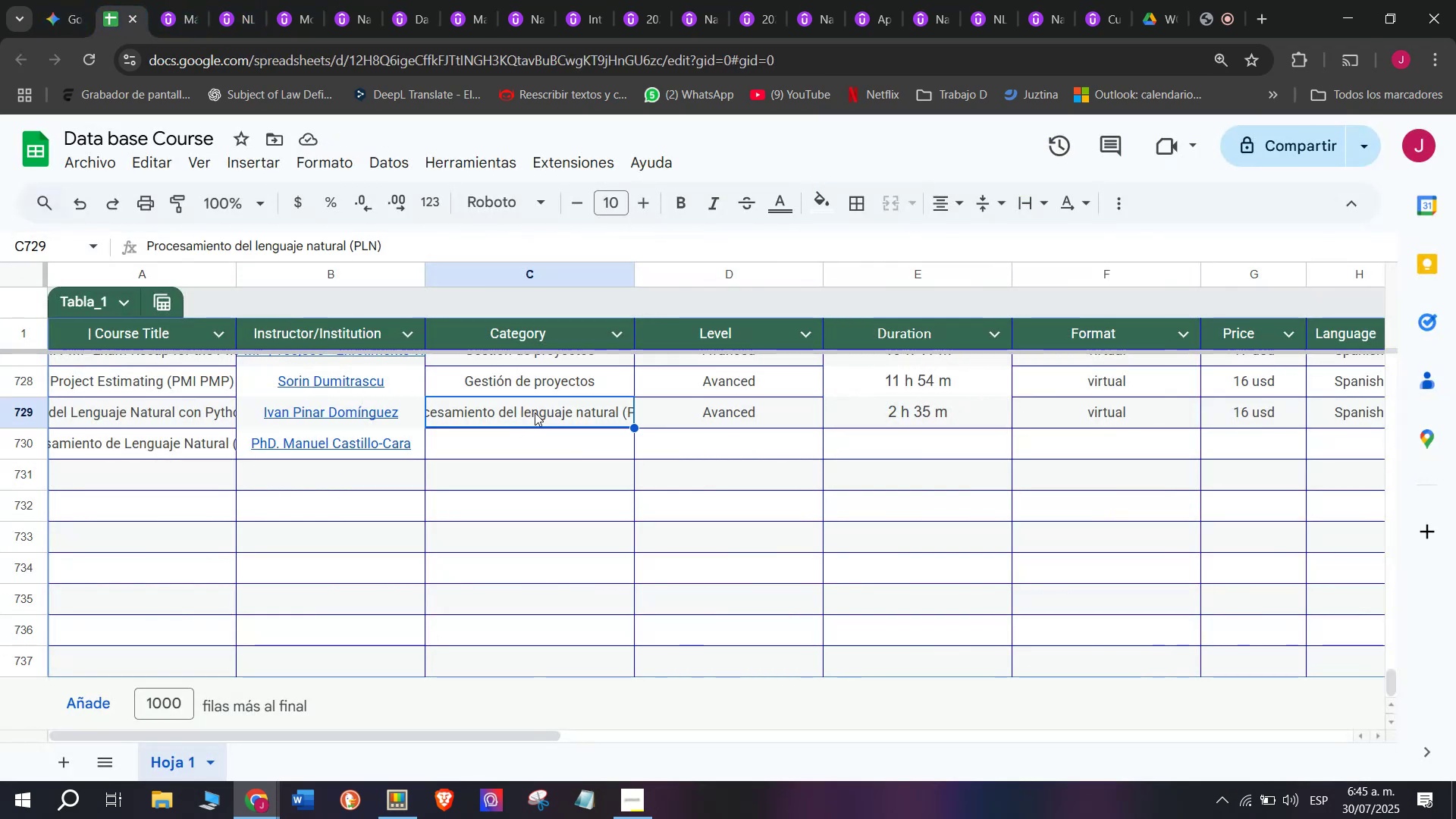 
key(Break)
 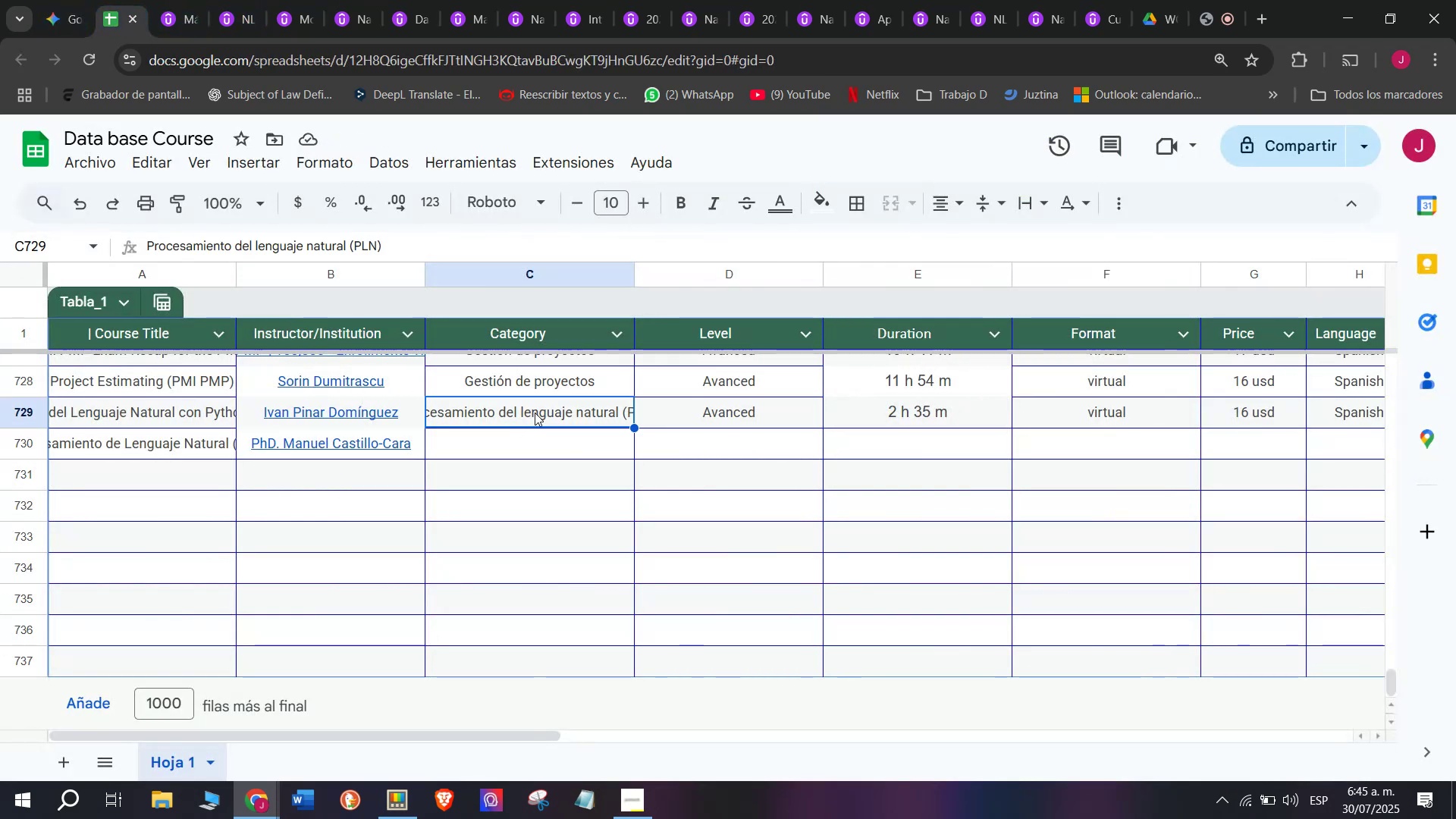 
key(Control+ControlLeft)
 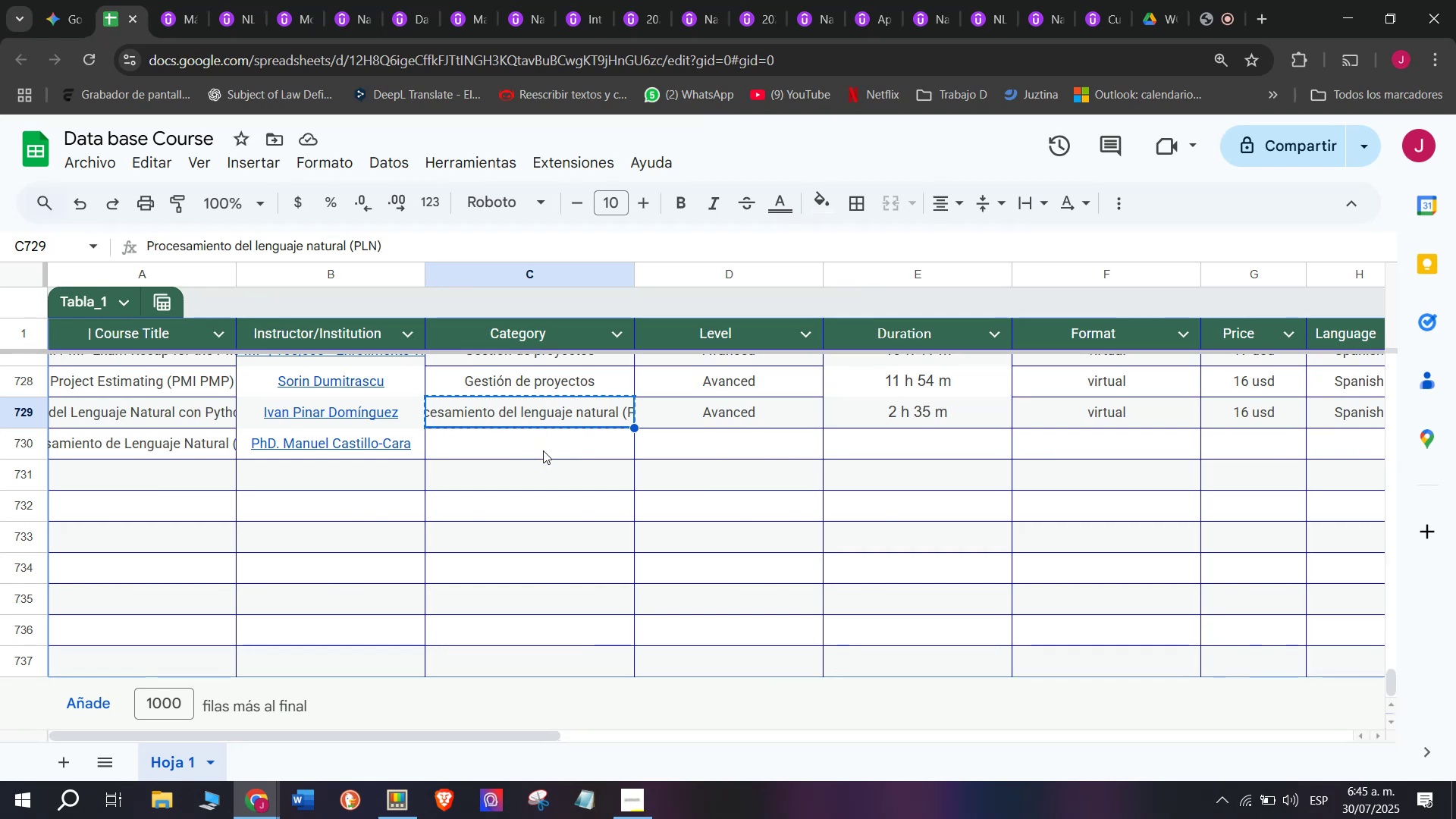 
key(Control+C)
 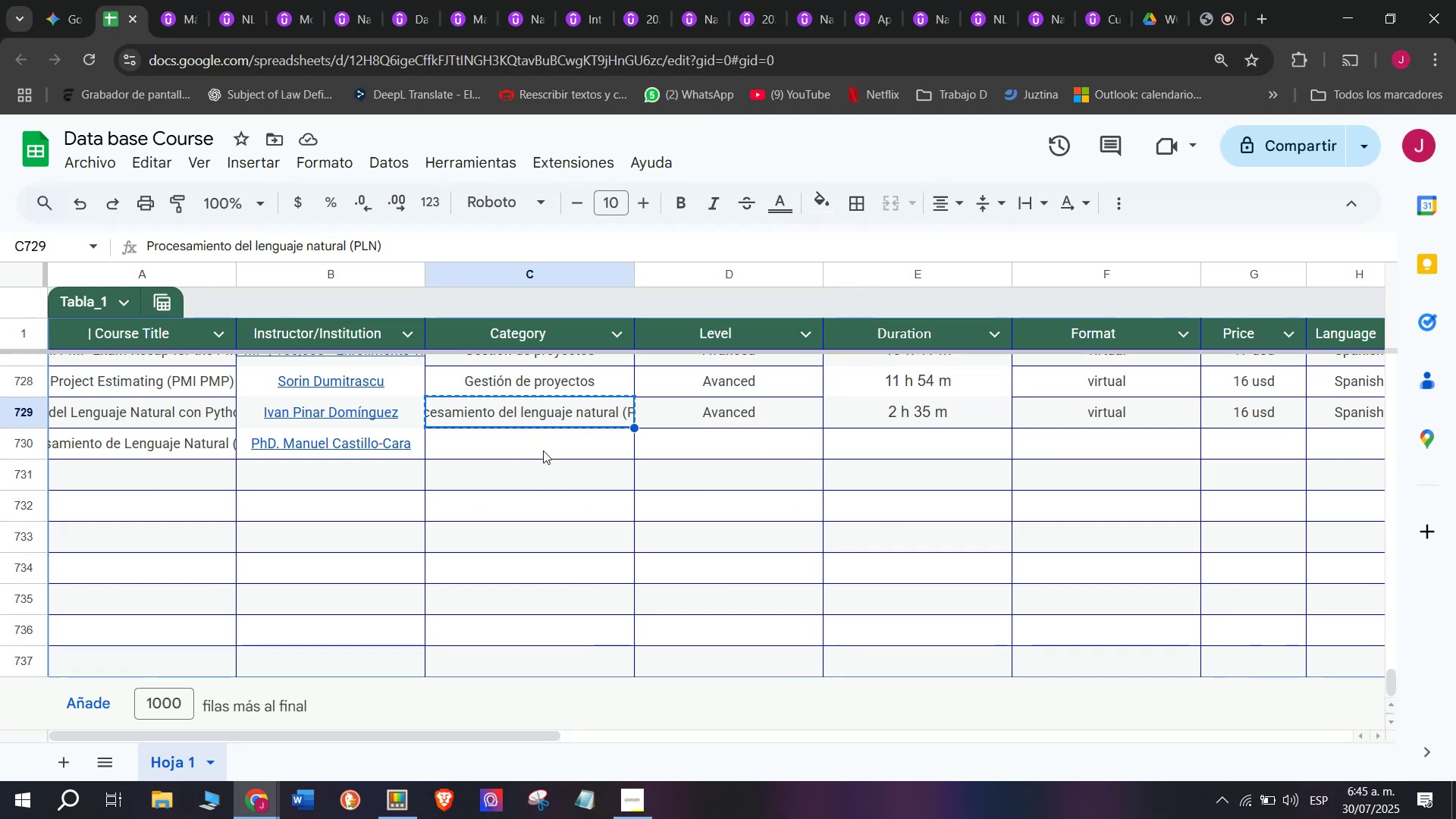 
left_click([543, 450])
 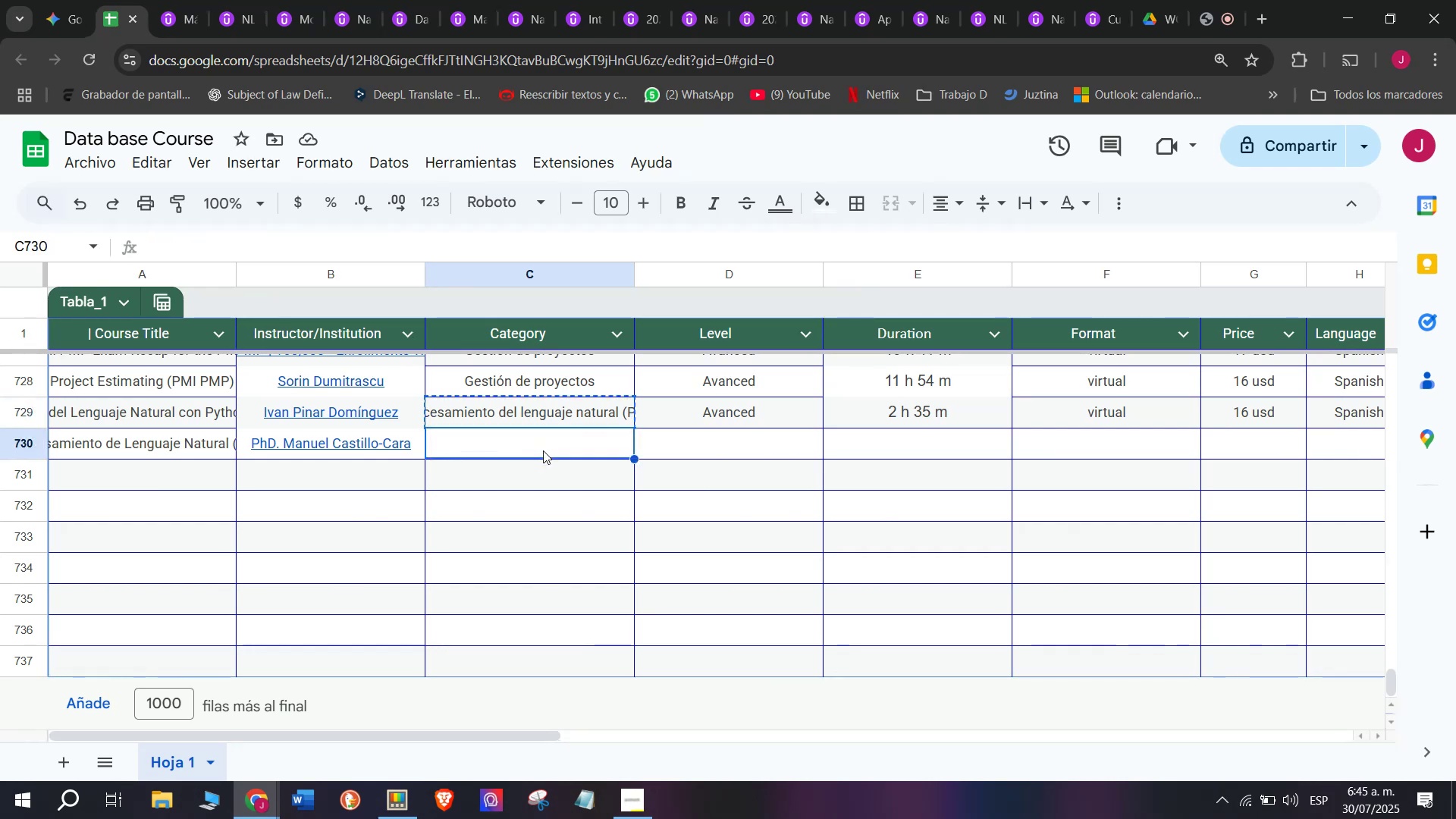 
key(Z)
 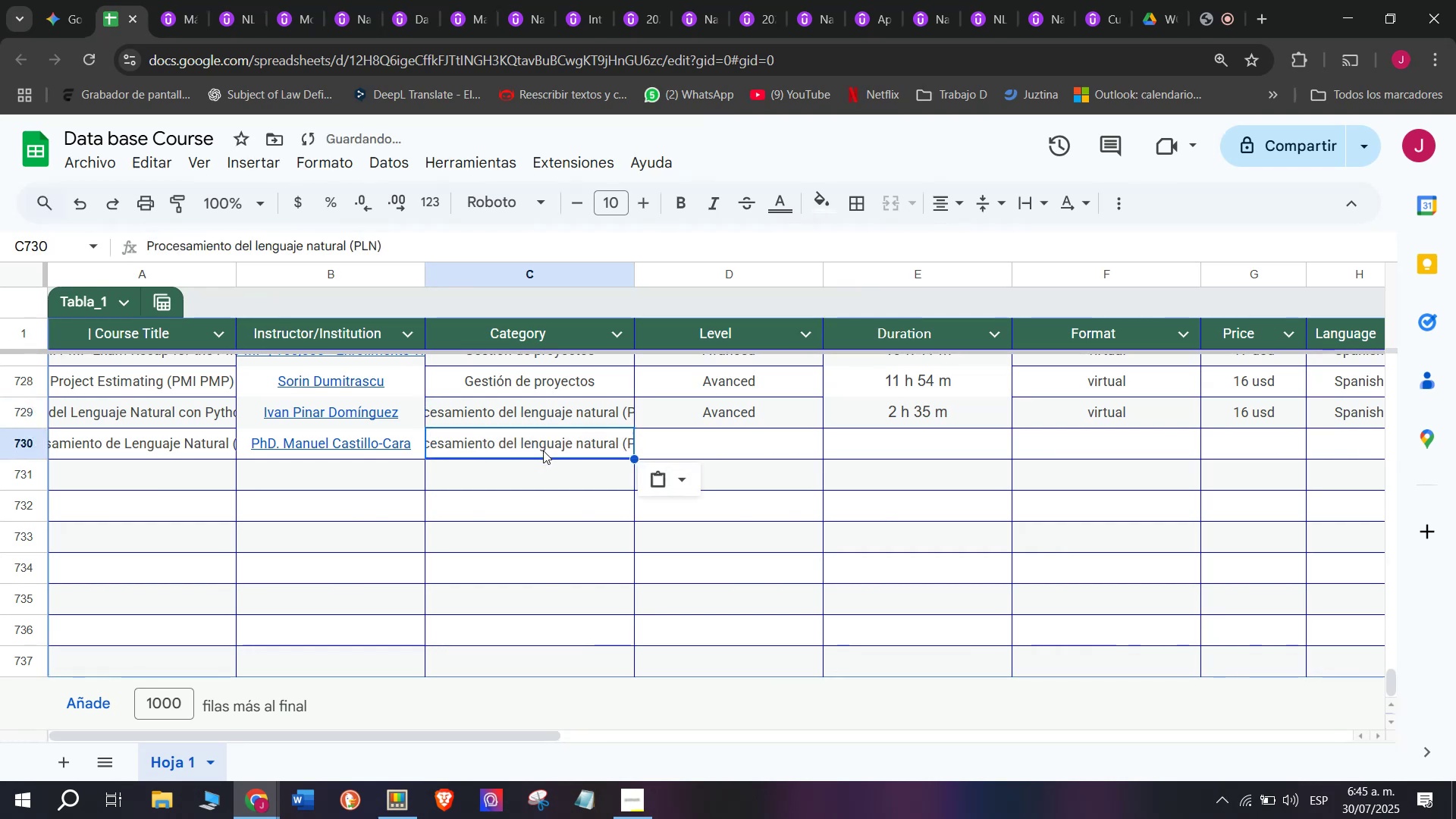 
key(Control+ControlLeft)
 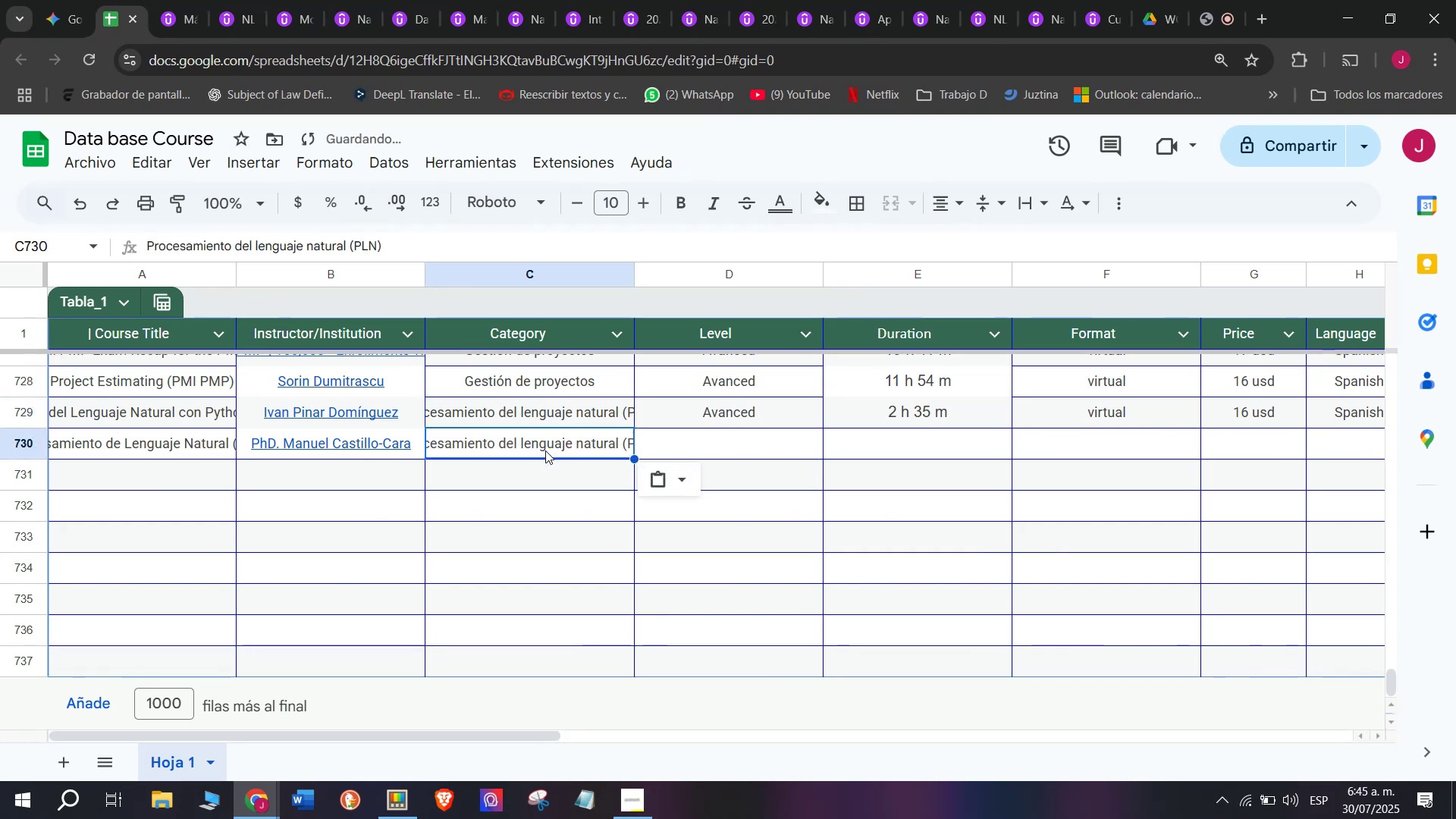 
key(Control+V)
 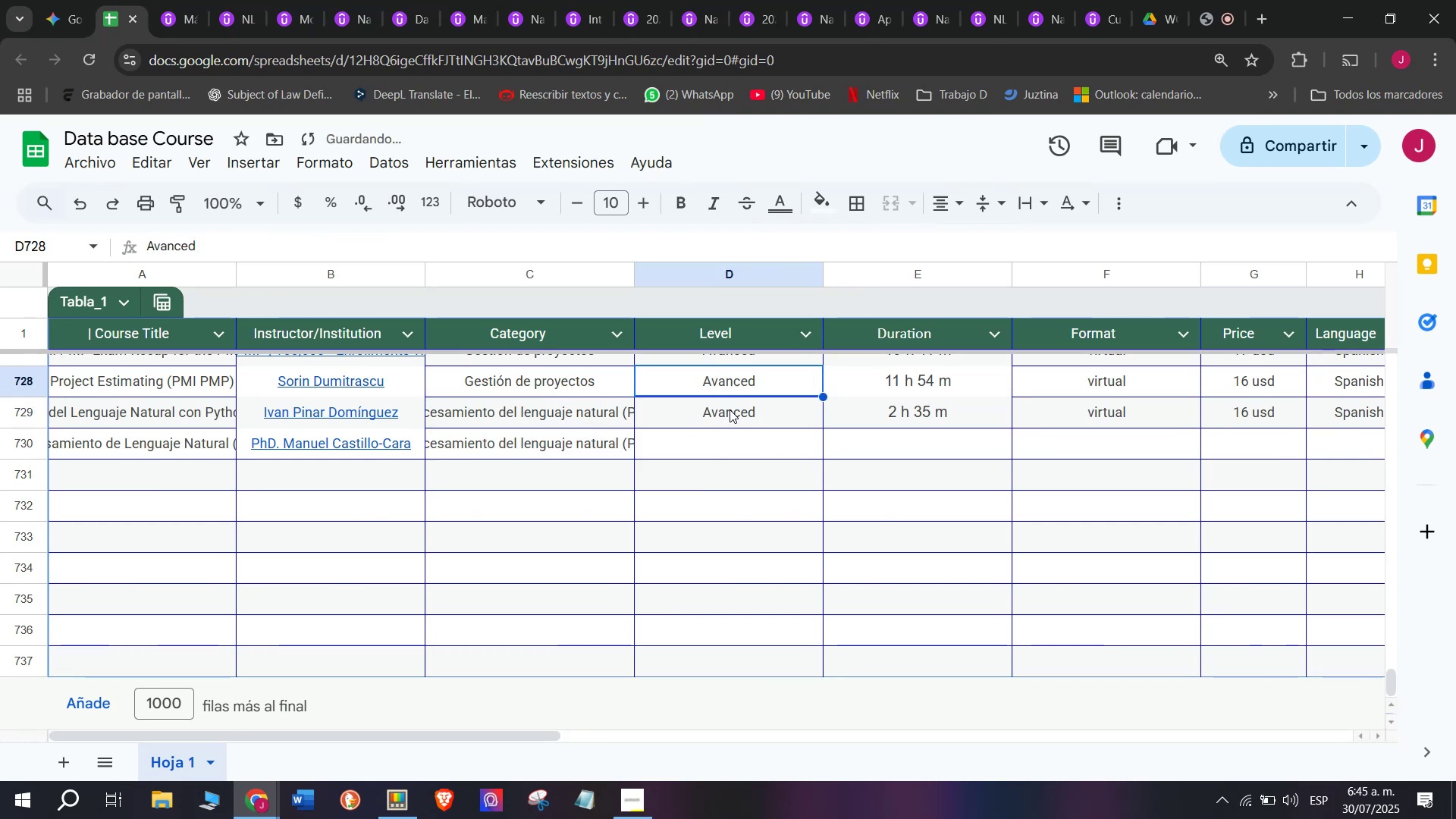 
double_click([731, 417])
 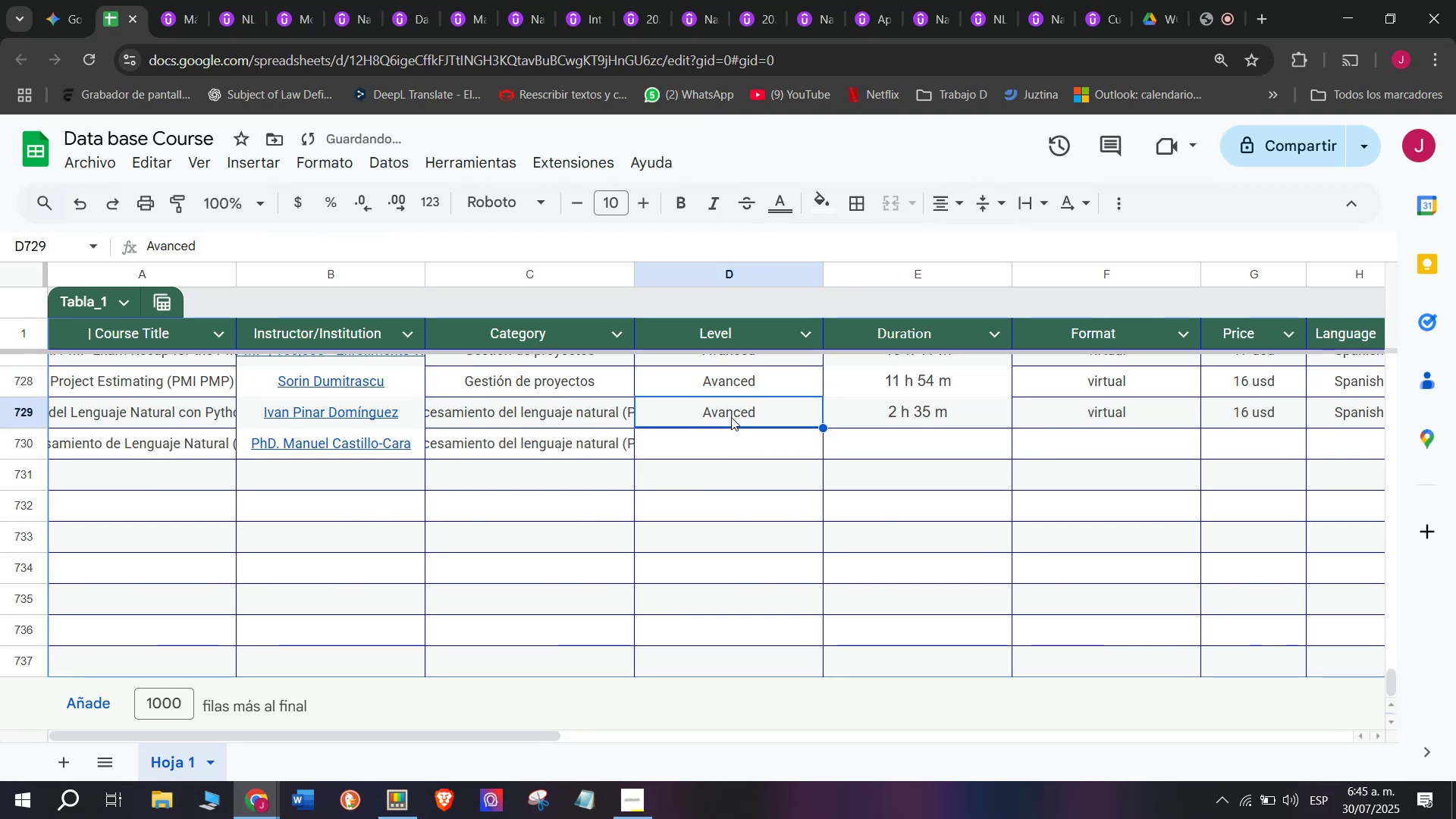 
key(Break)
 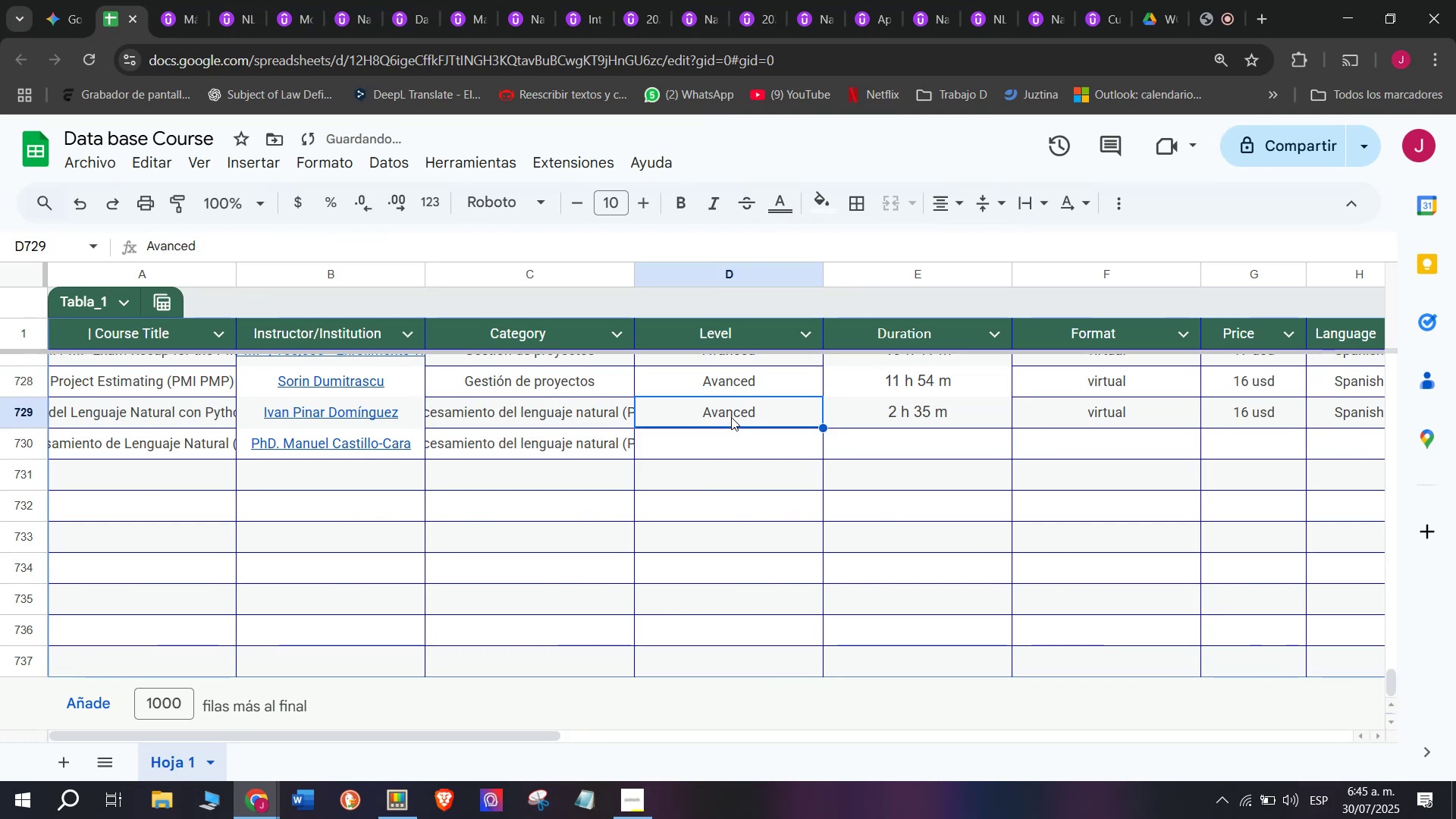 
key(Control+ControlLeft)
 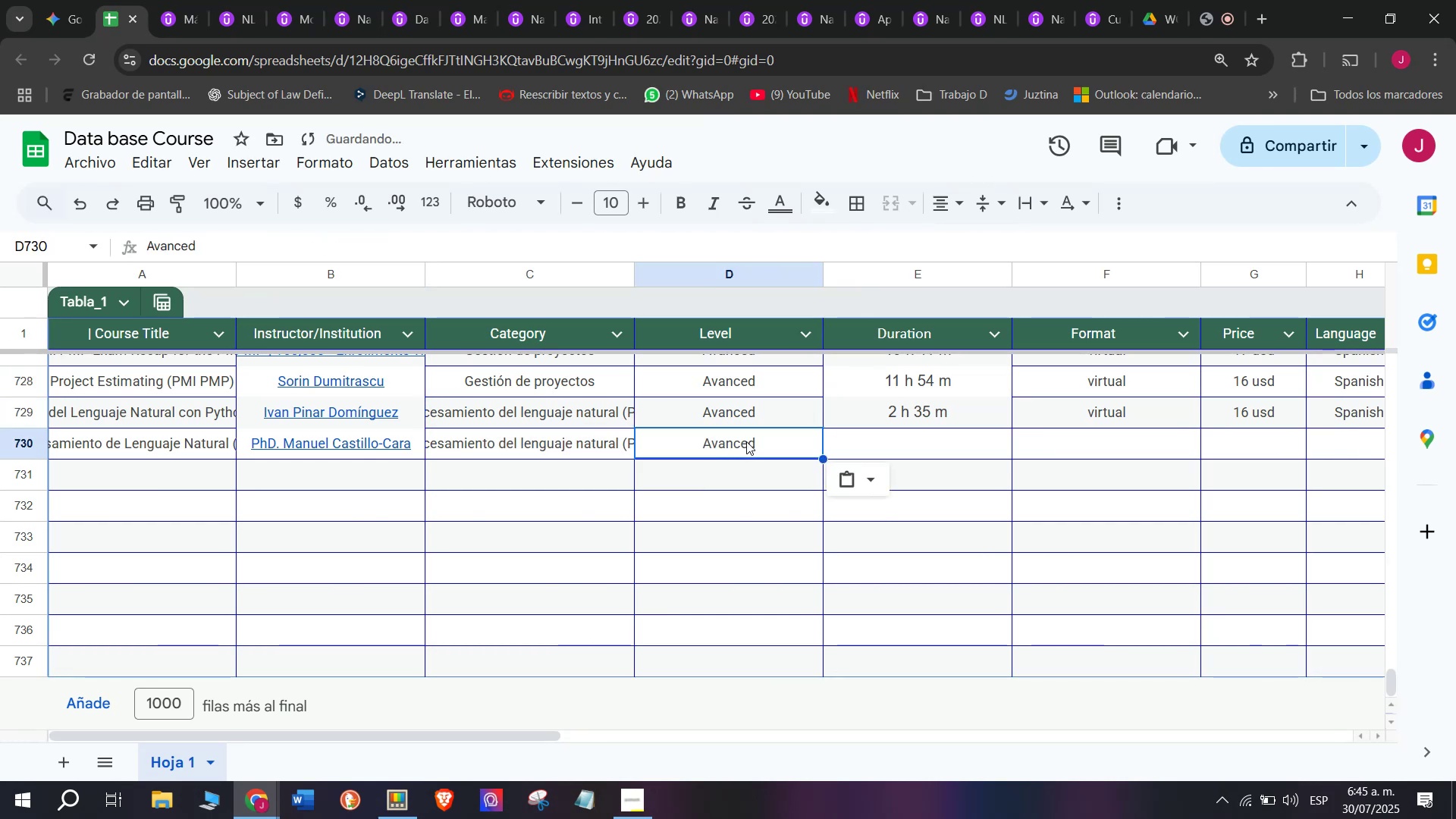 
key(Control+C)
 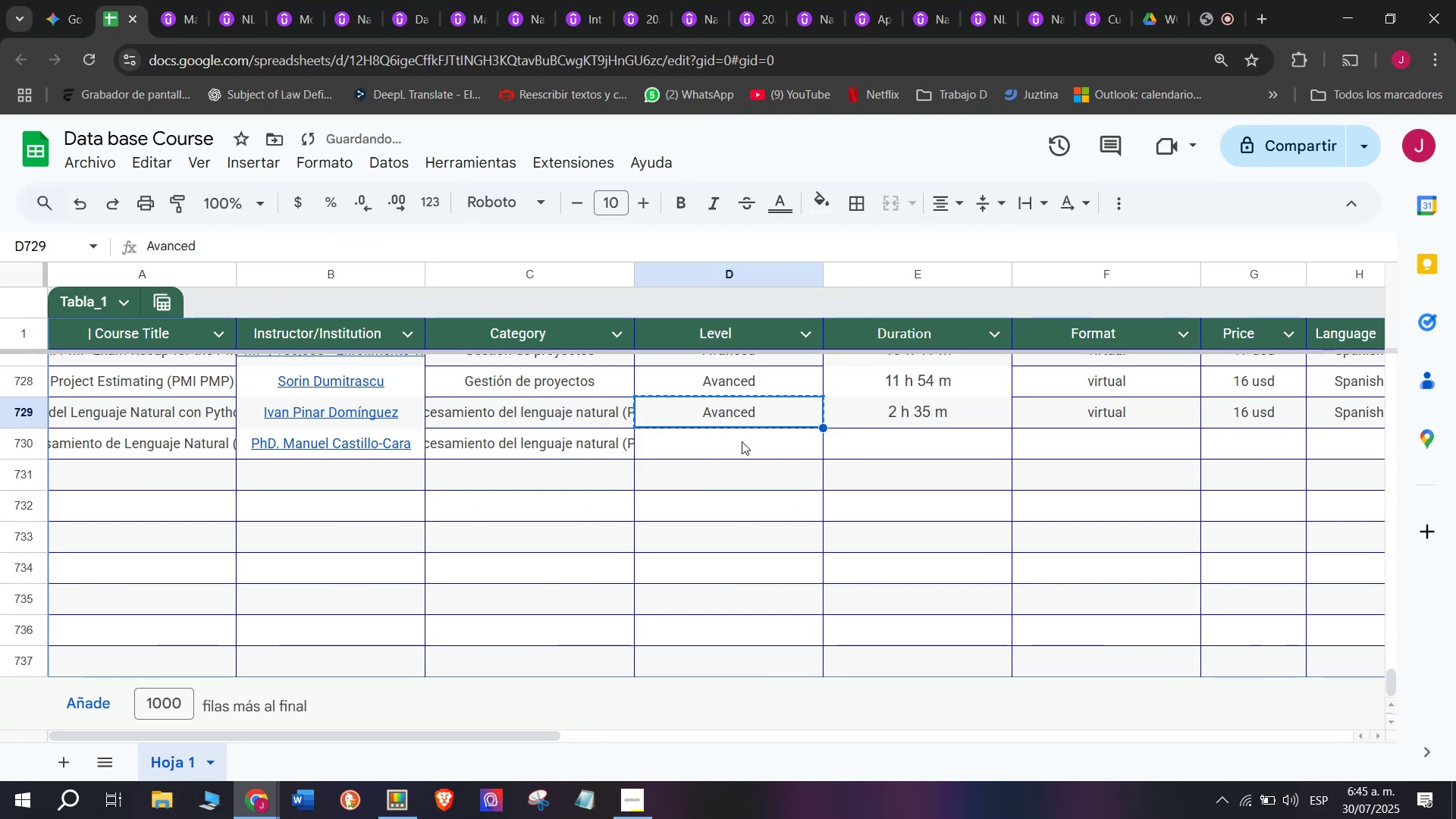 
triple_click([742, 441])
 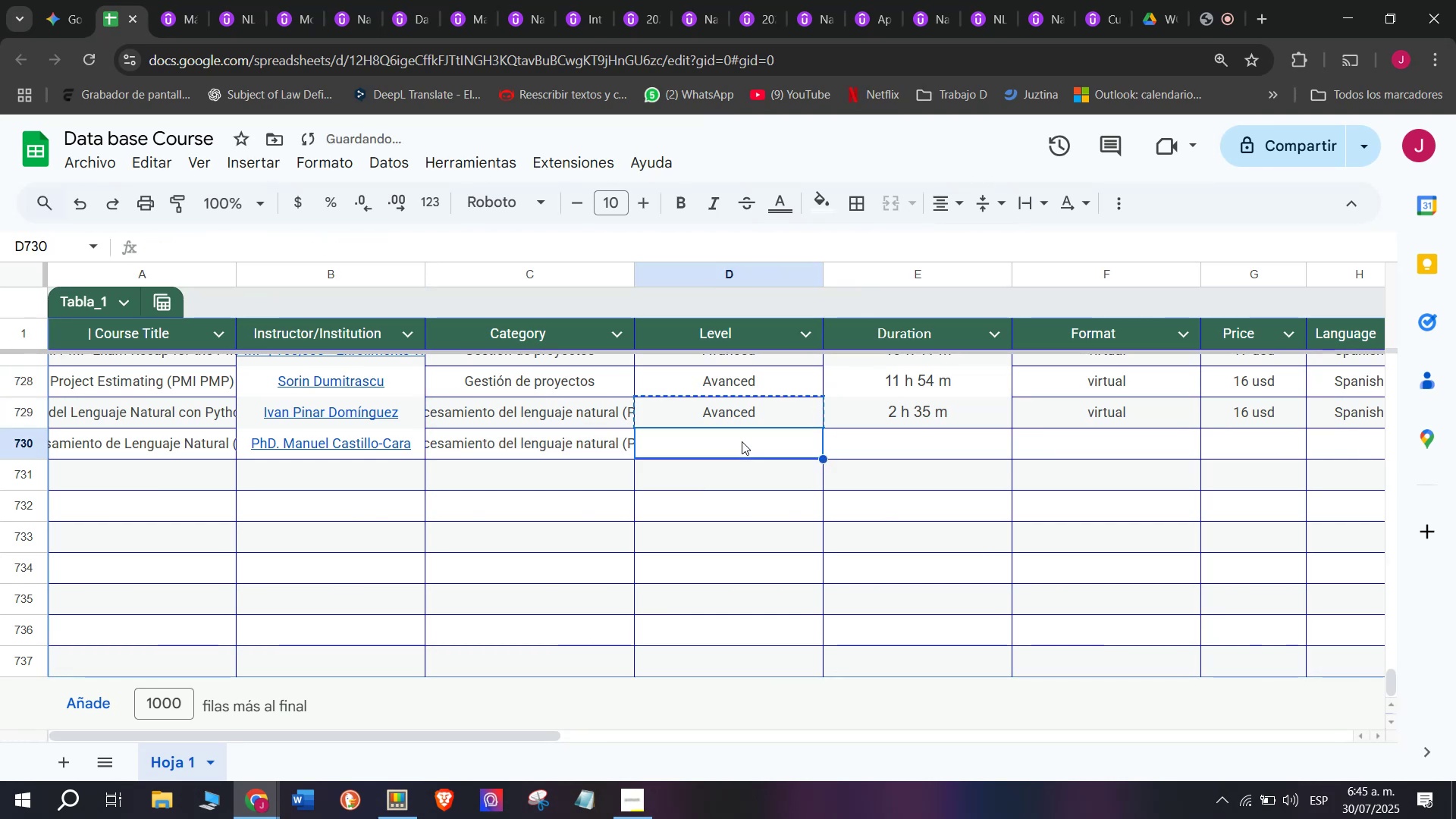 
key(Control+ControlLeft)
 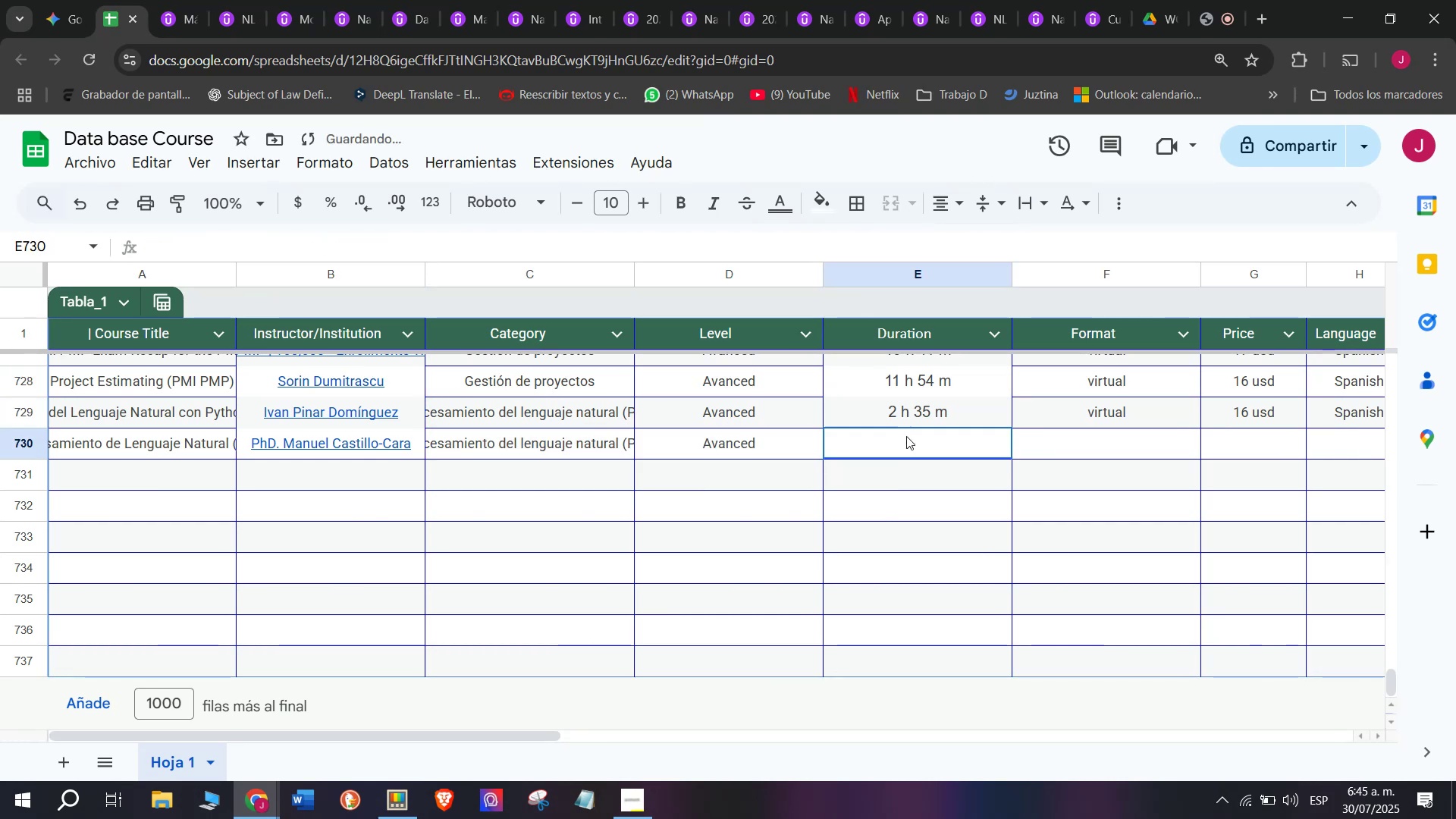 
key(Z)
 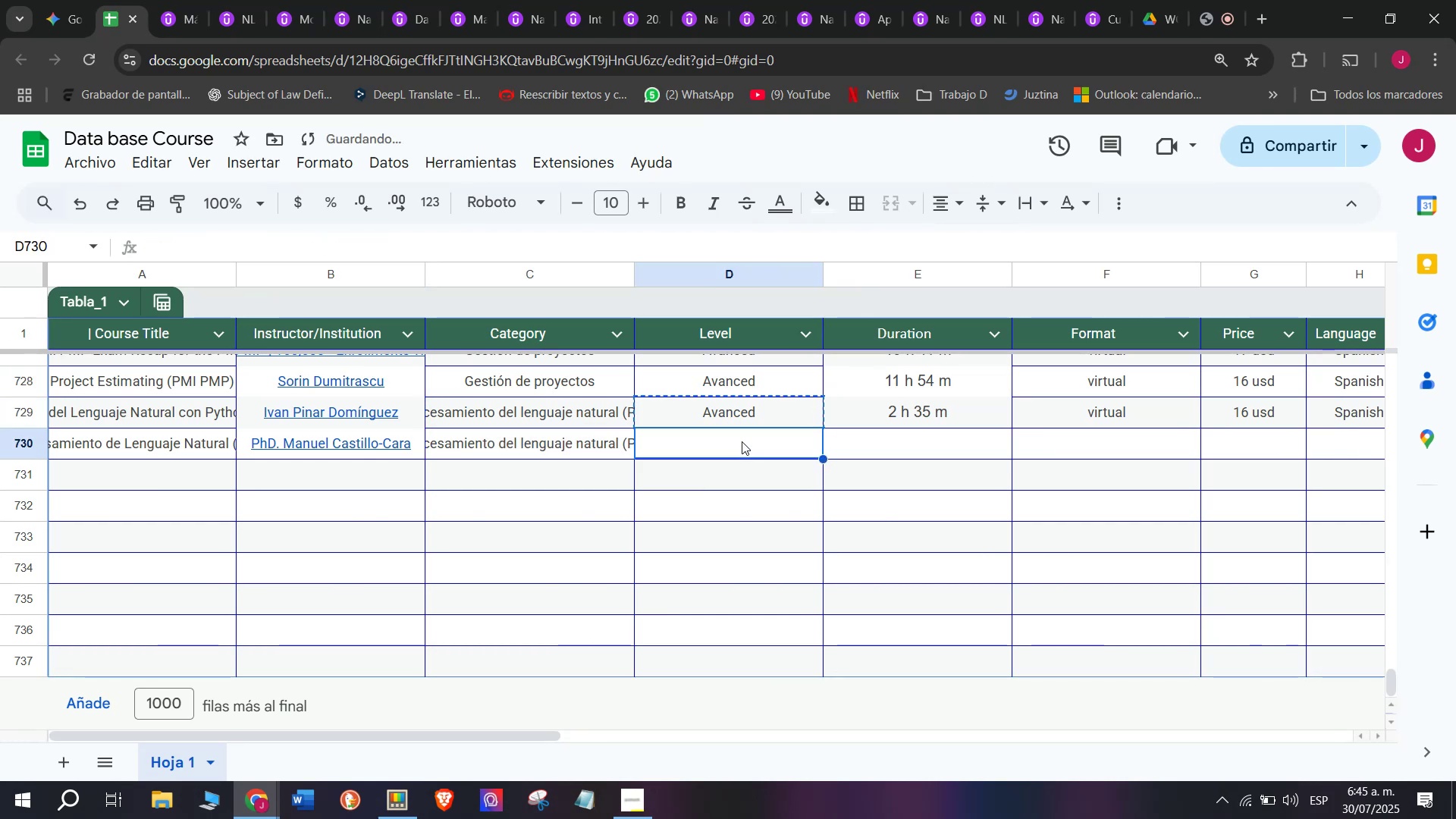 
key(Control+V)
 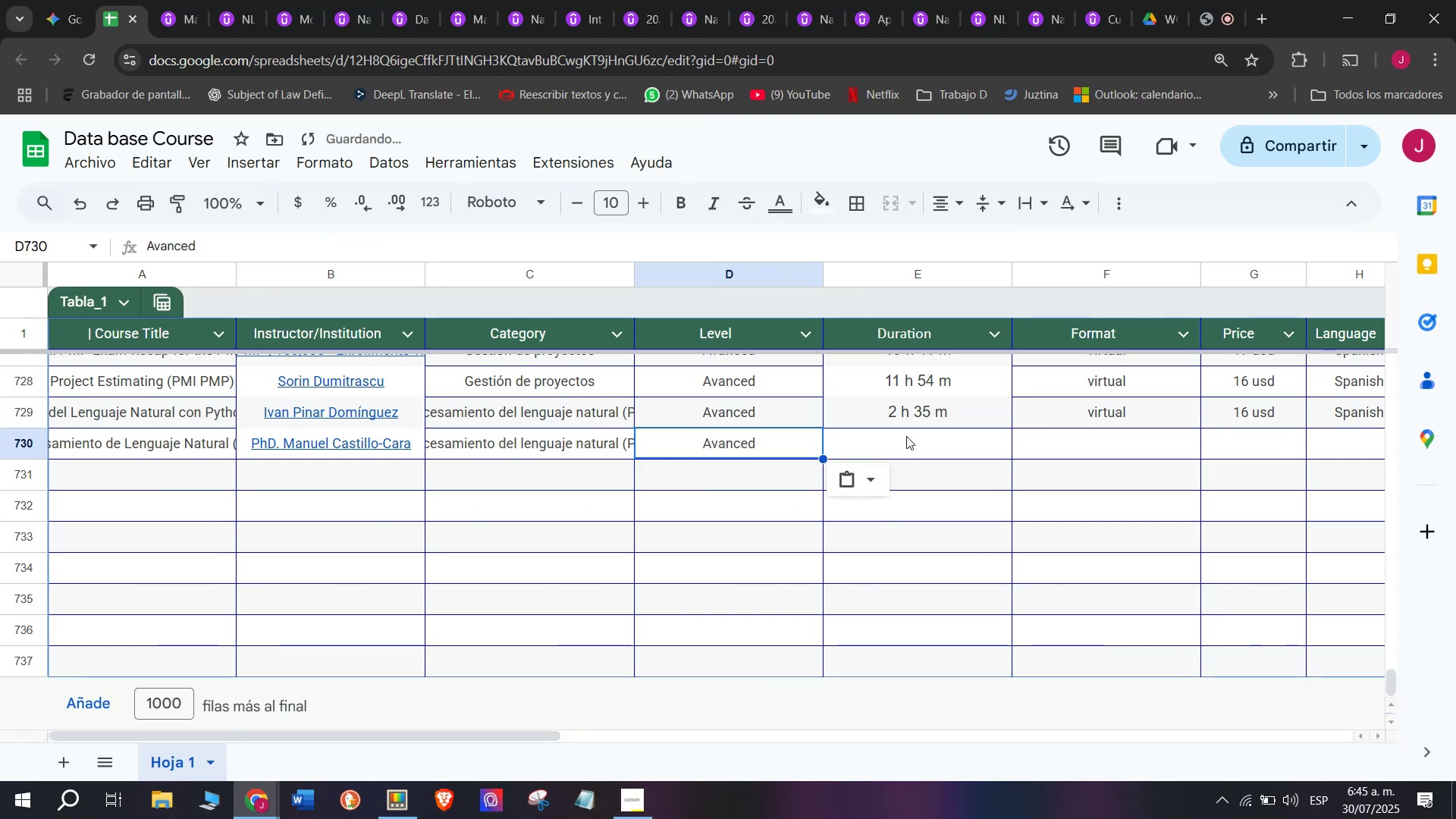 
left_click([906, 436])
 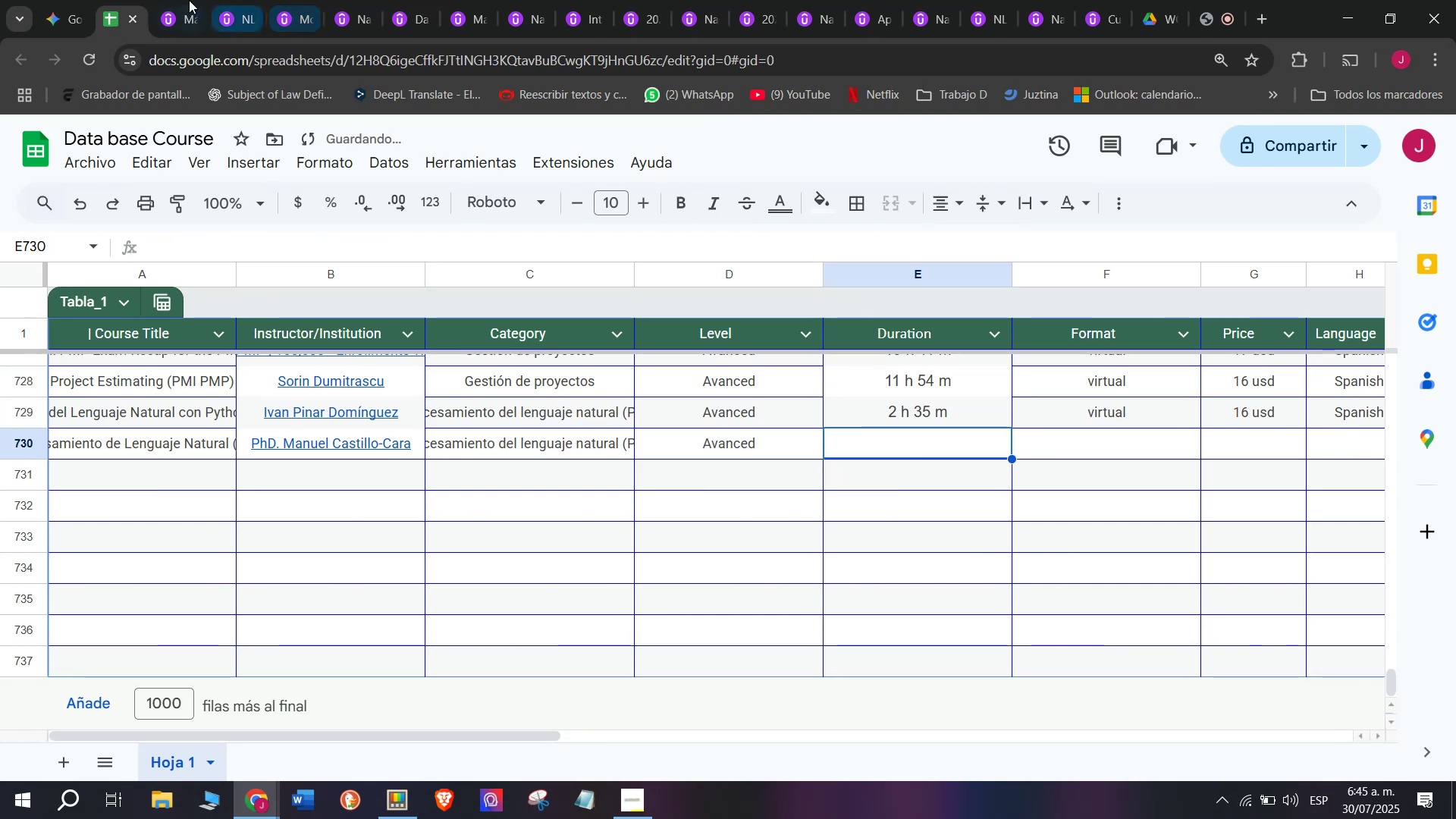 
left_click([167, 0])
 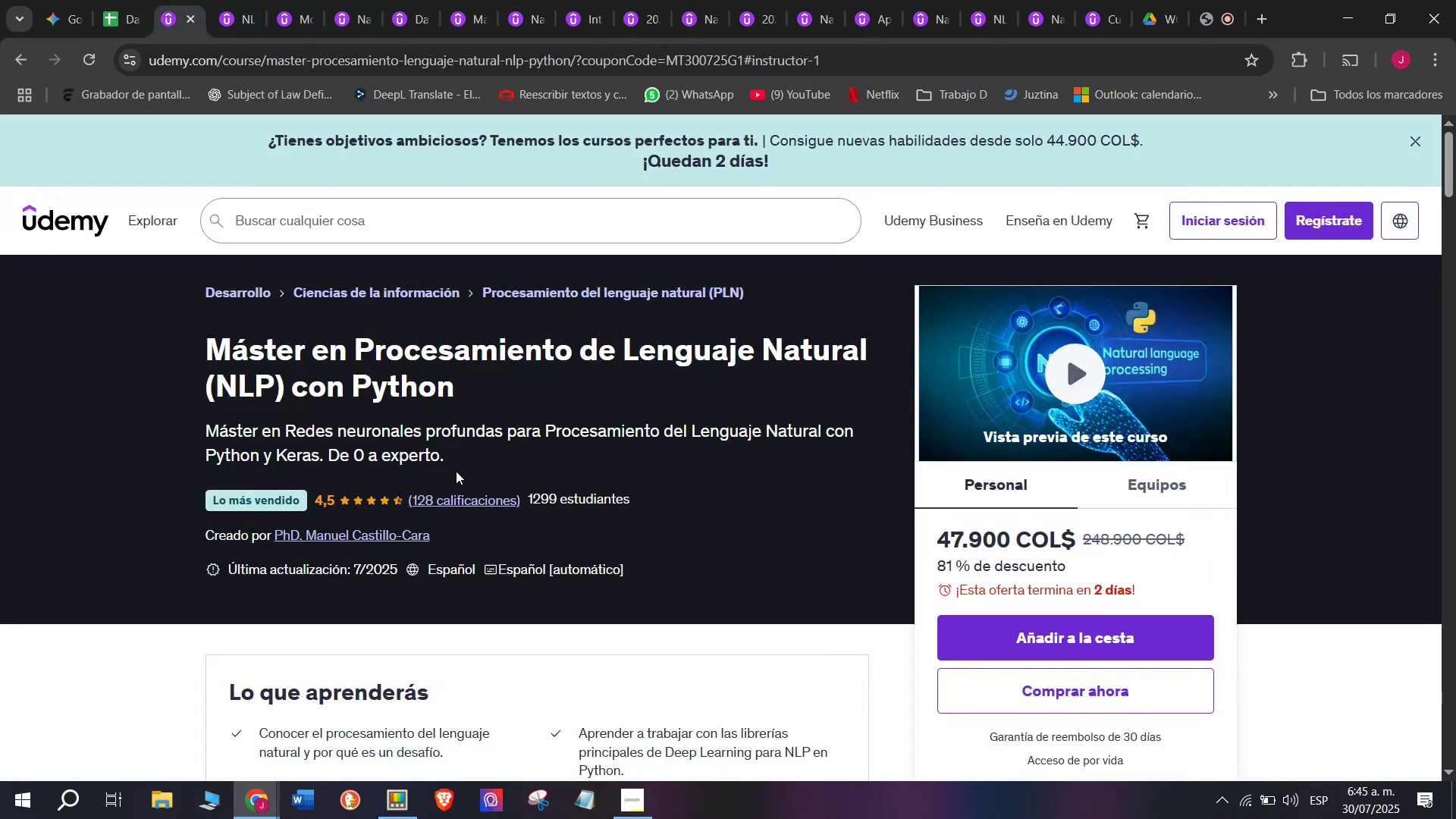 
scroll: coordinate [463, 473], scroll_direction: up, amount: 4.0
 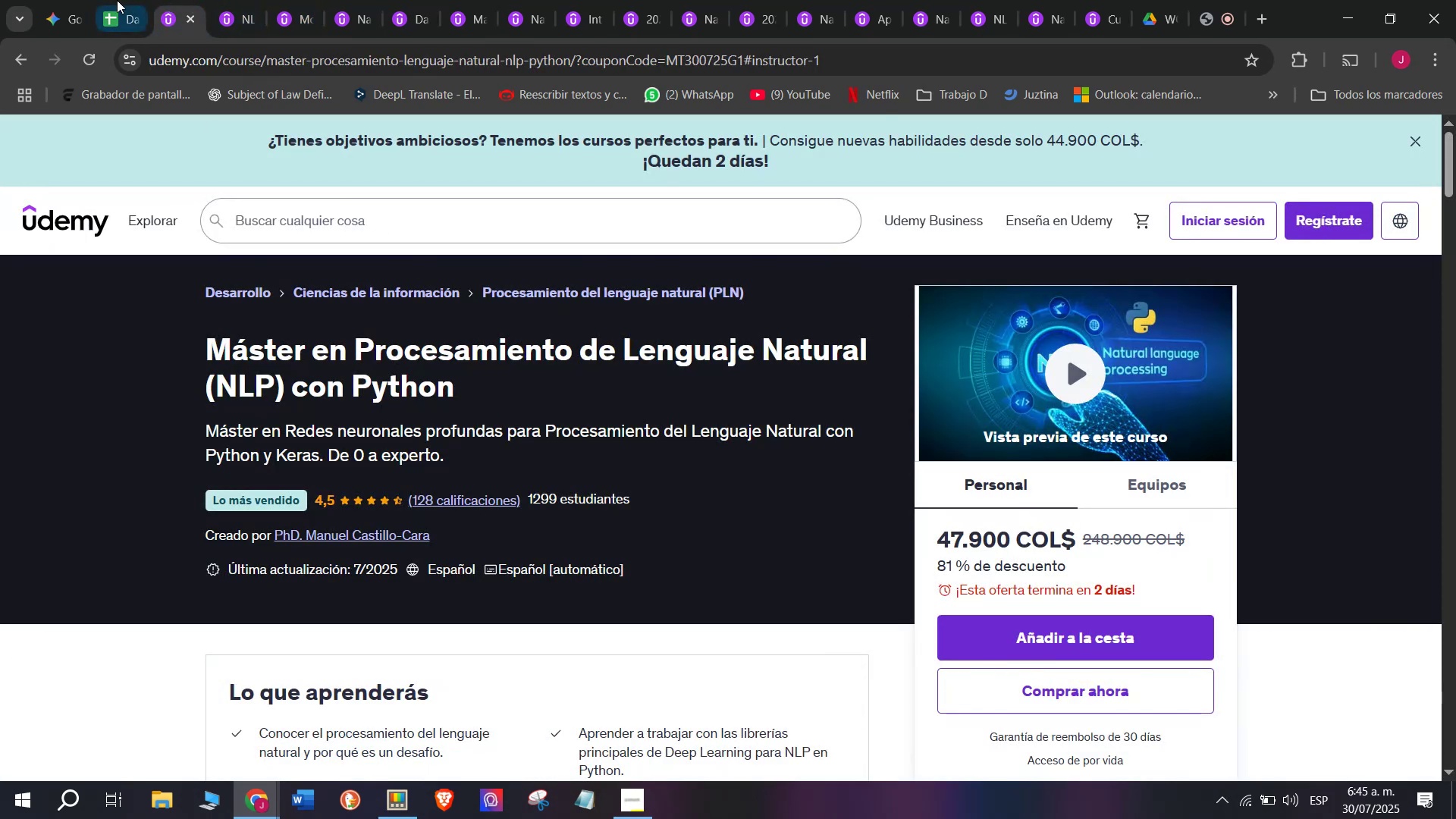 
left_click([100, 0])
 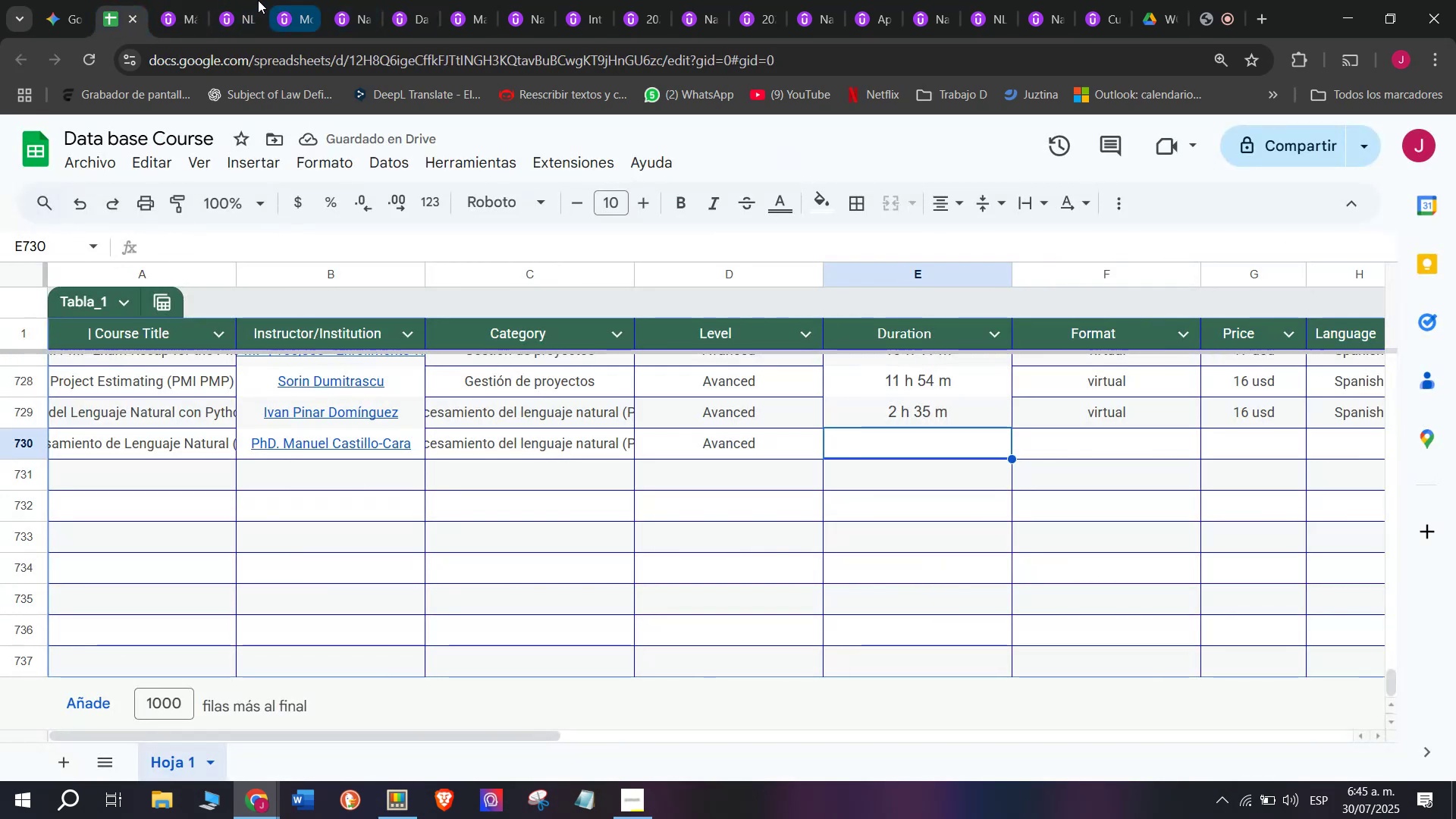 
left_click([171, 0])
 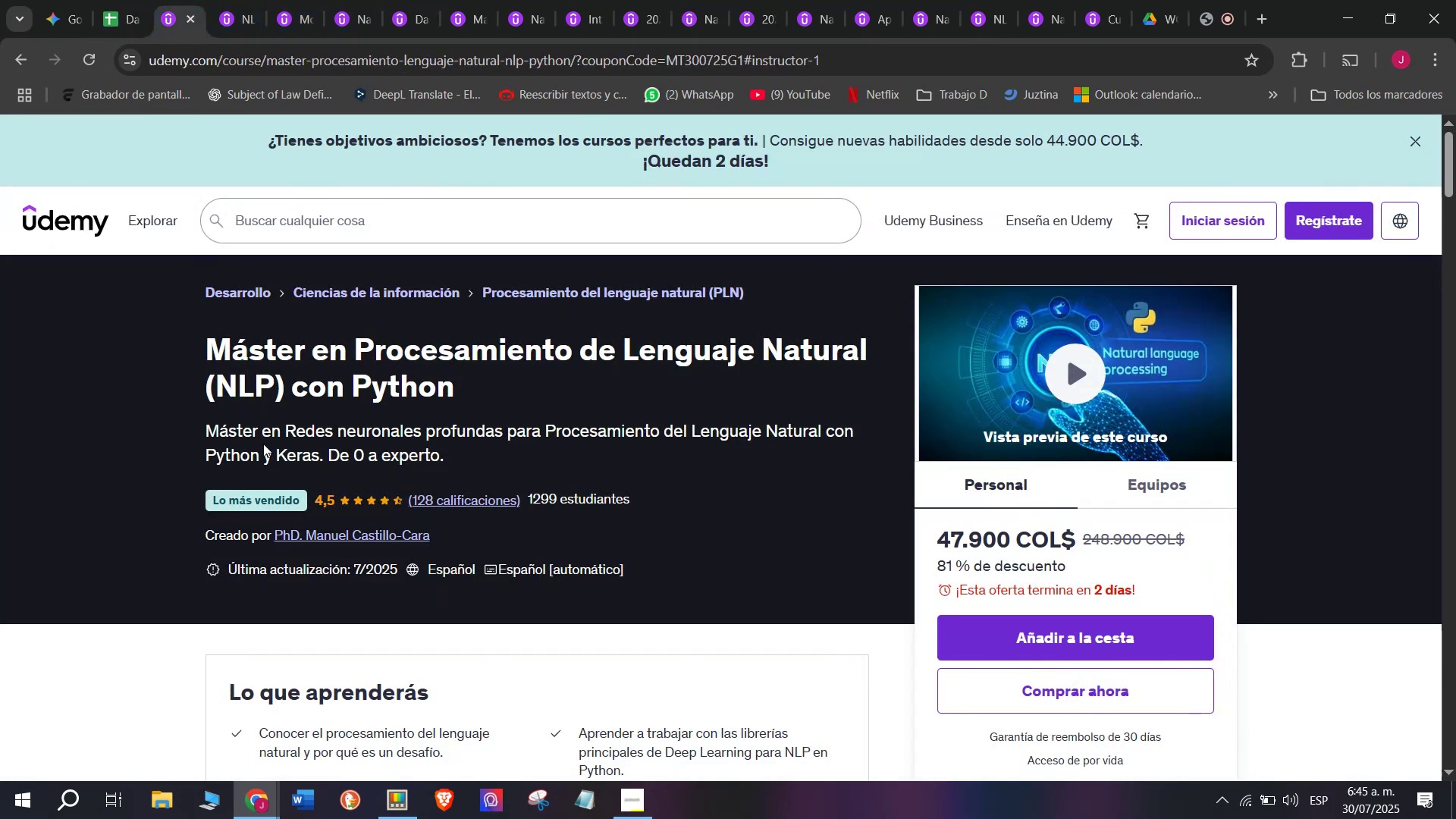 
scroll: coordinate [263, 444], scroll_direction: down, amount: 4.0
 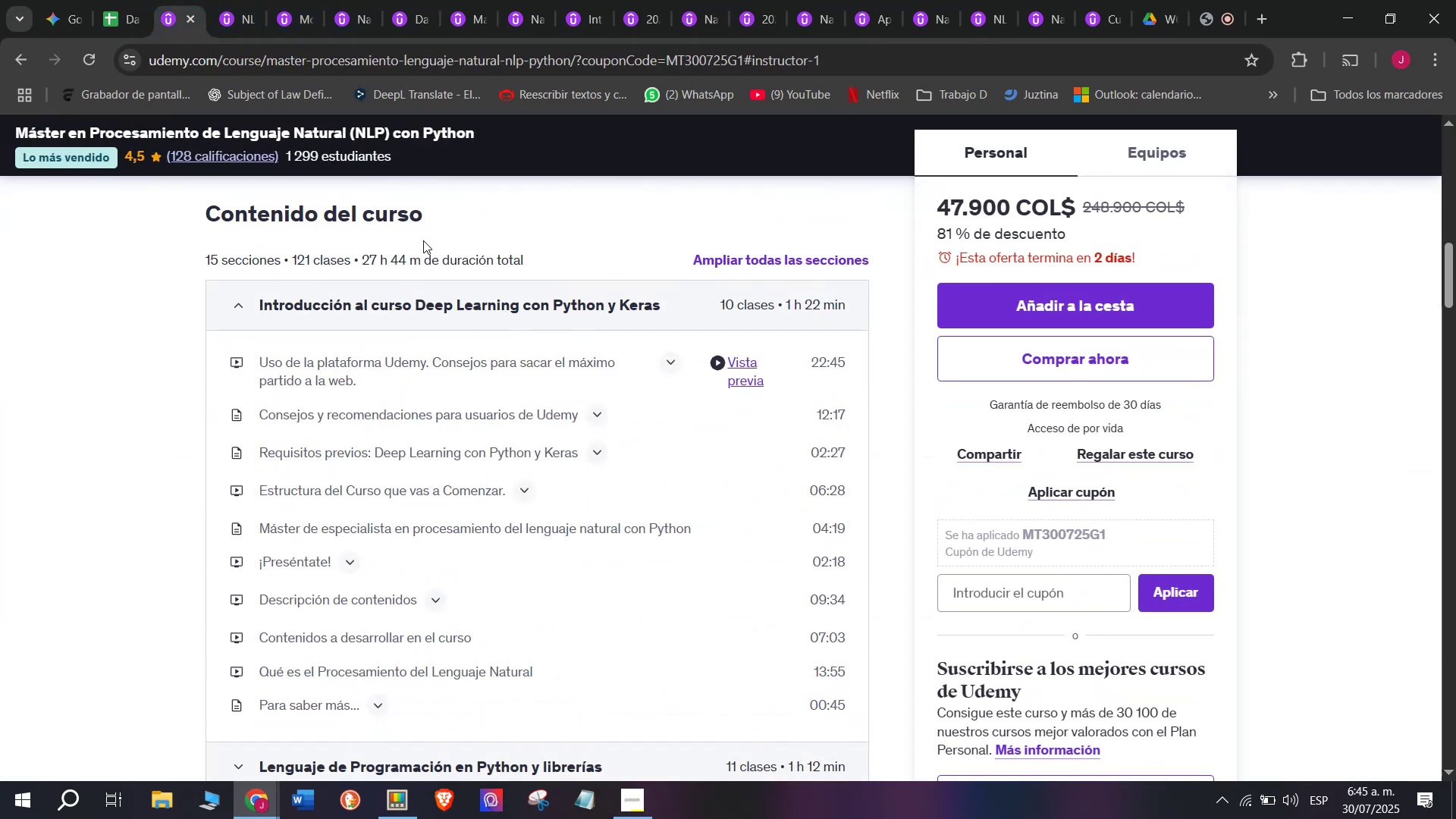 
left_click_drag(start_coordinate=[420, 261], to_coordinate=[365, 241])
 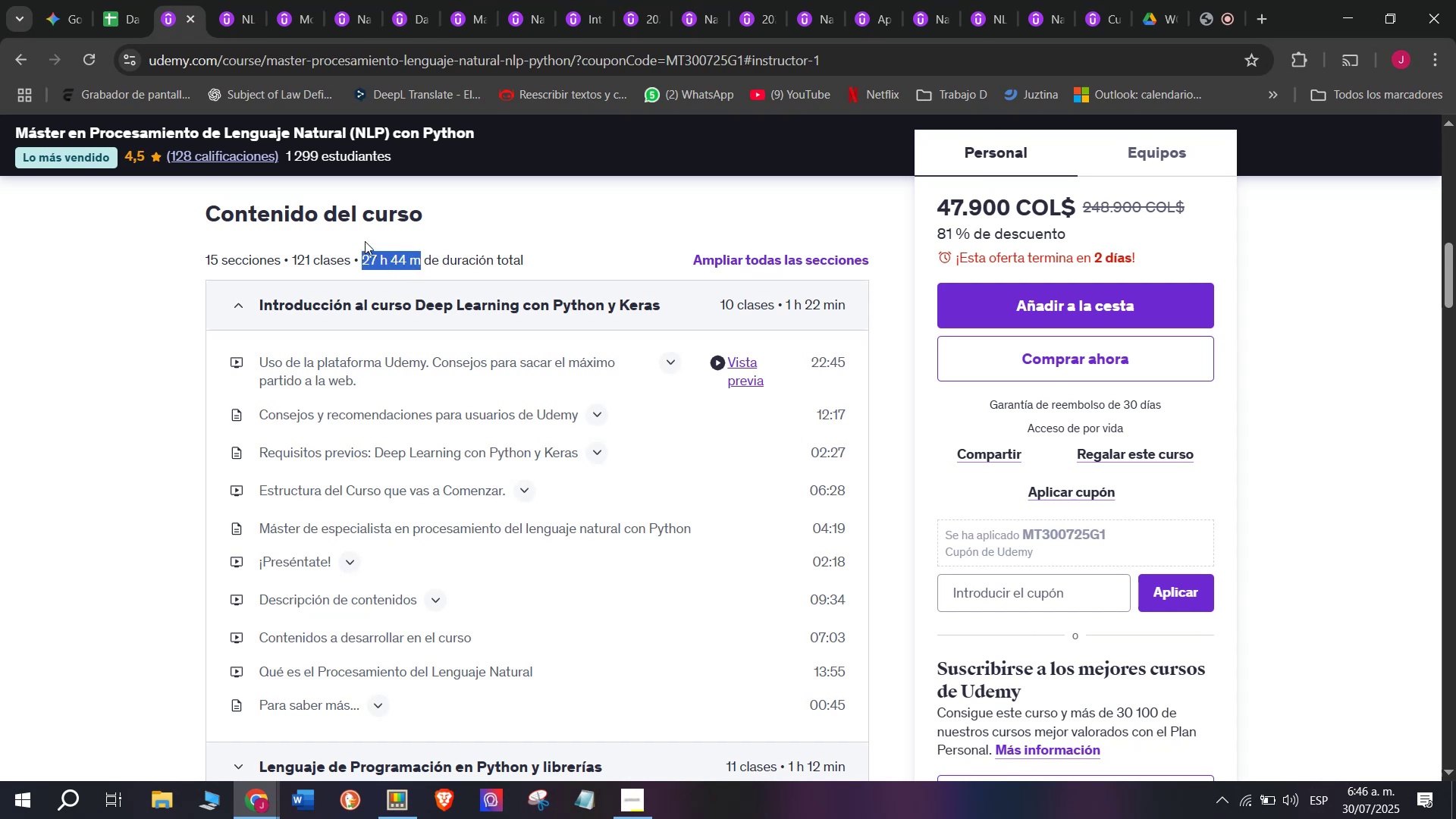 
key(Control+ControlLeft)
 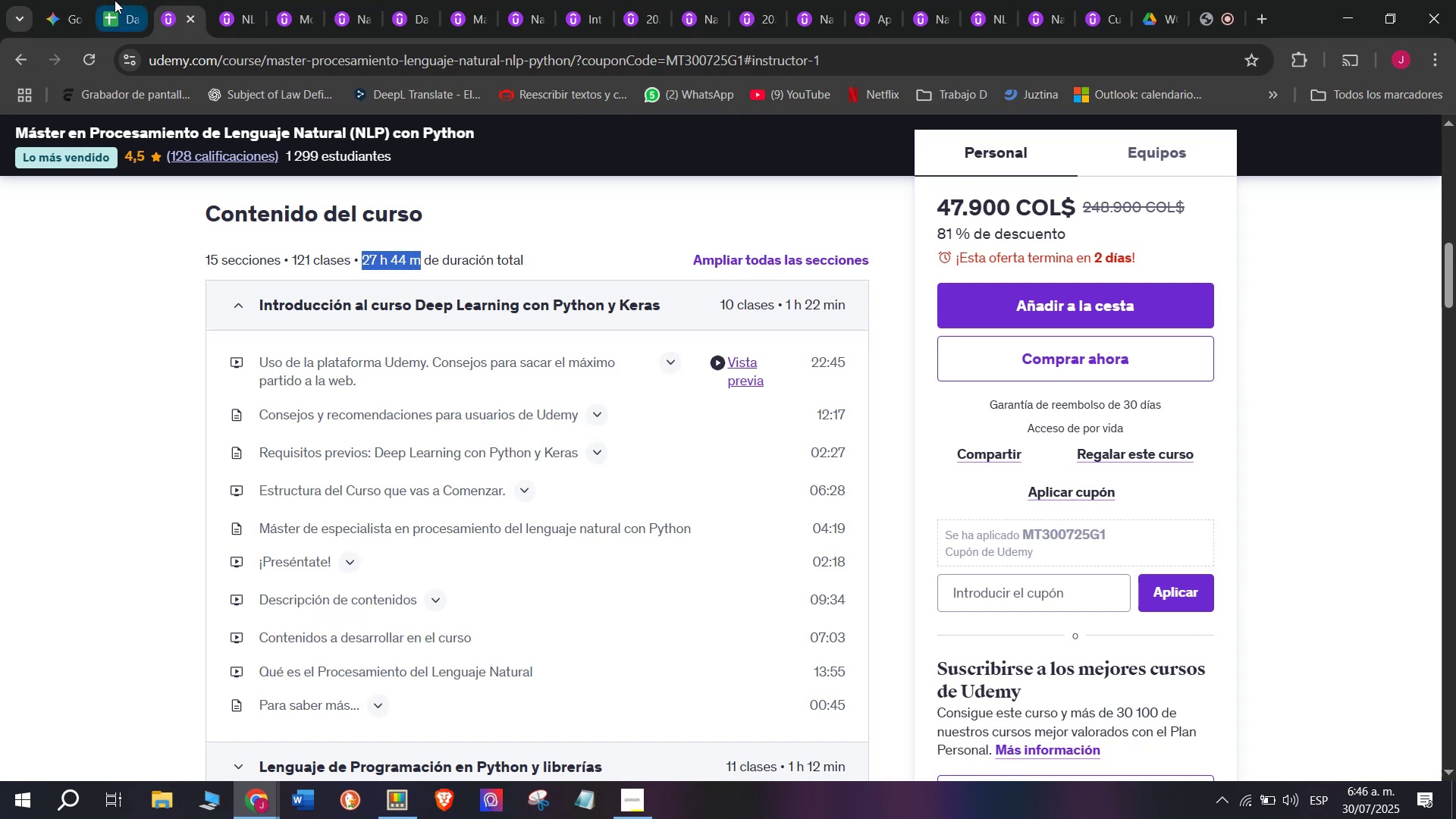 
key(Break)
 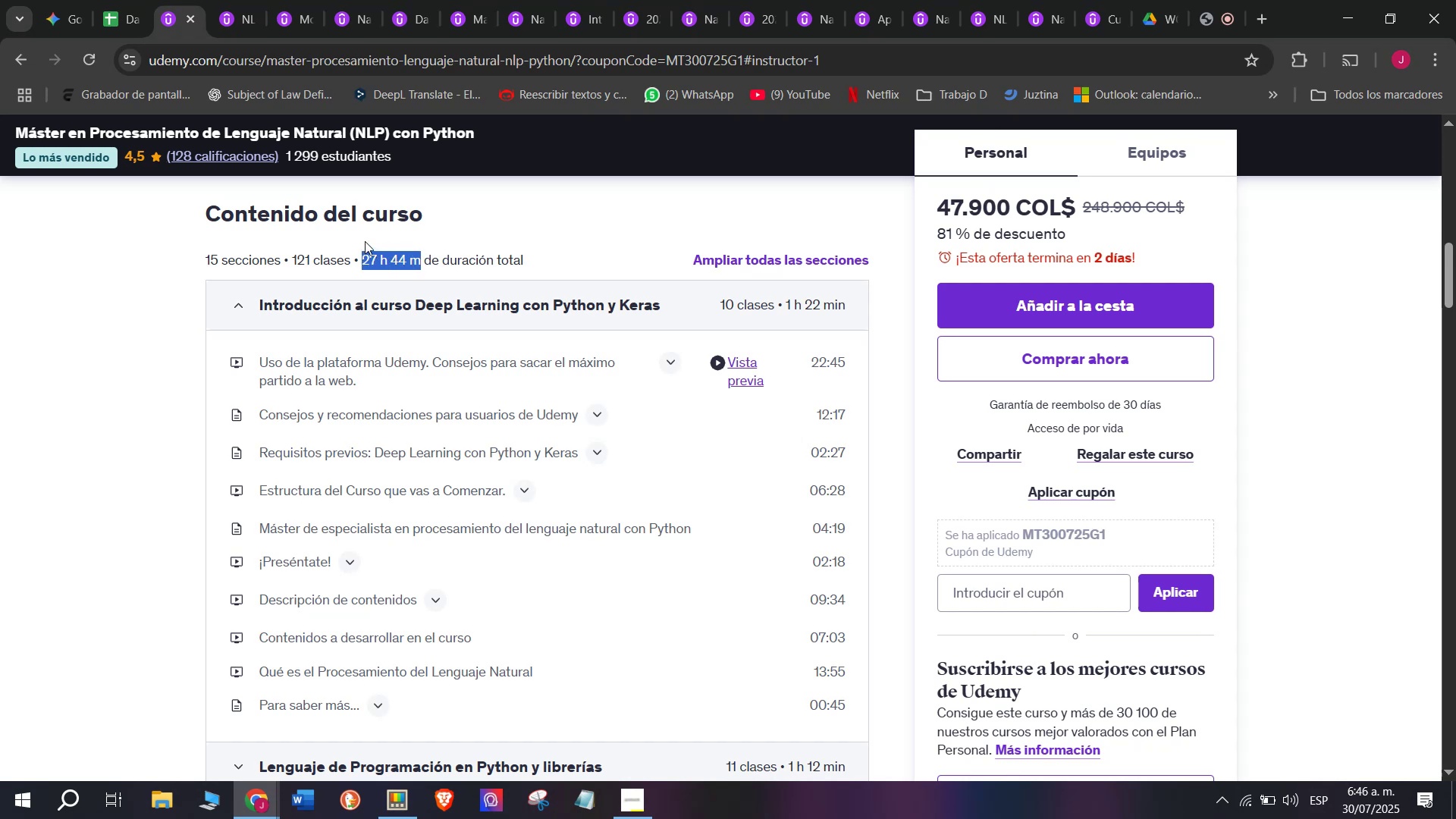 
key(Control+C)
 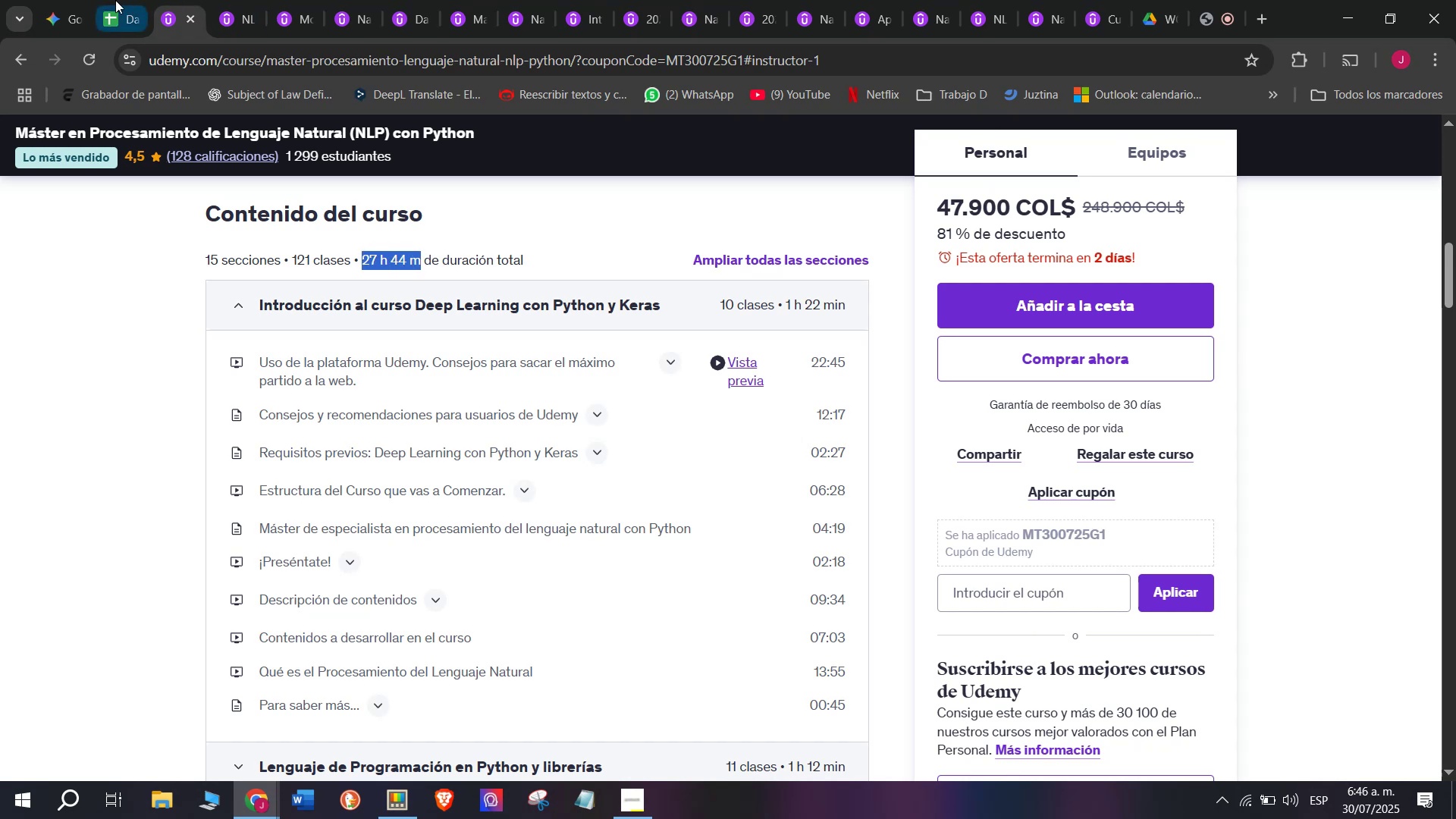 
left_click([115, 0])
 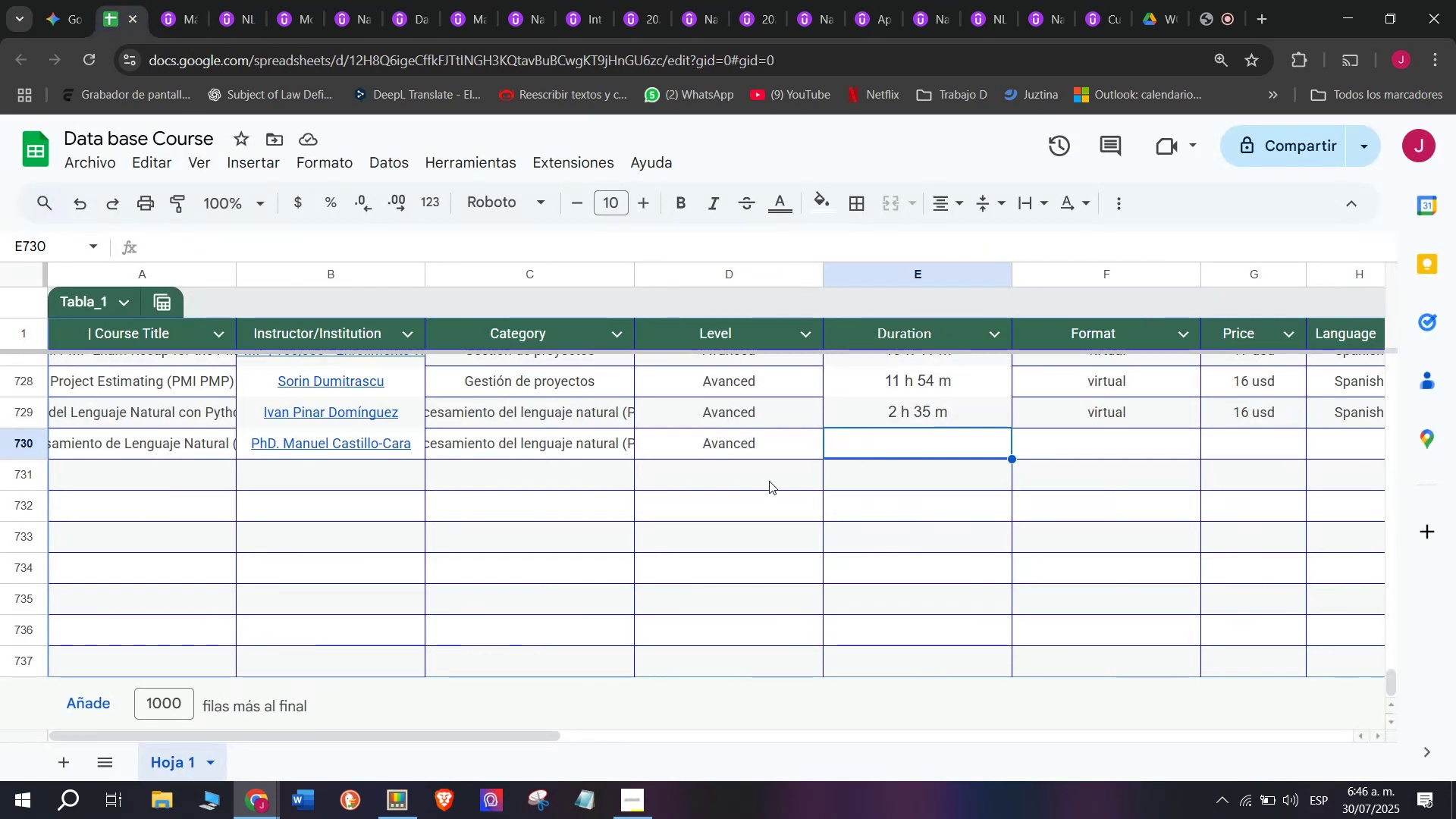 
key(Z)
 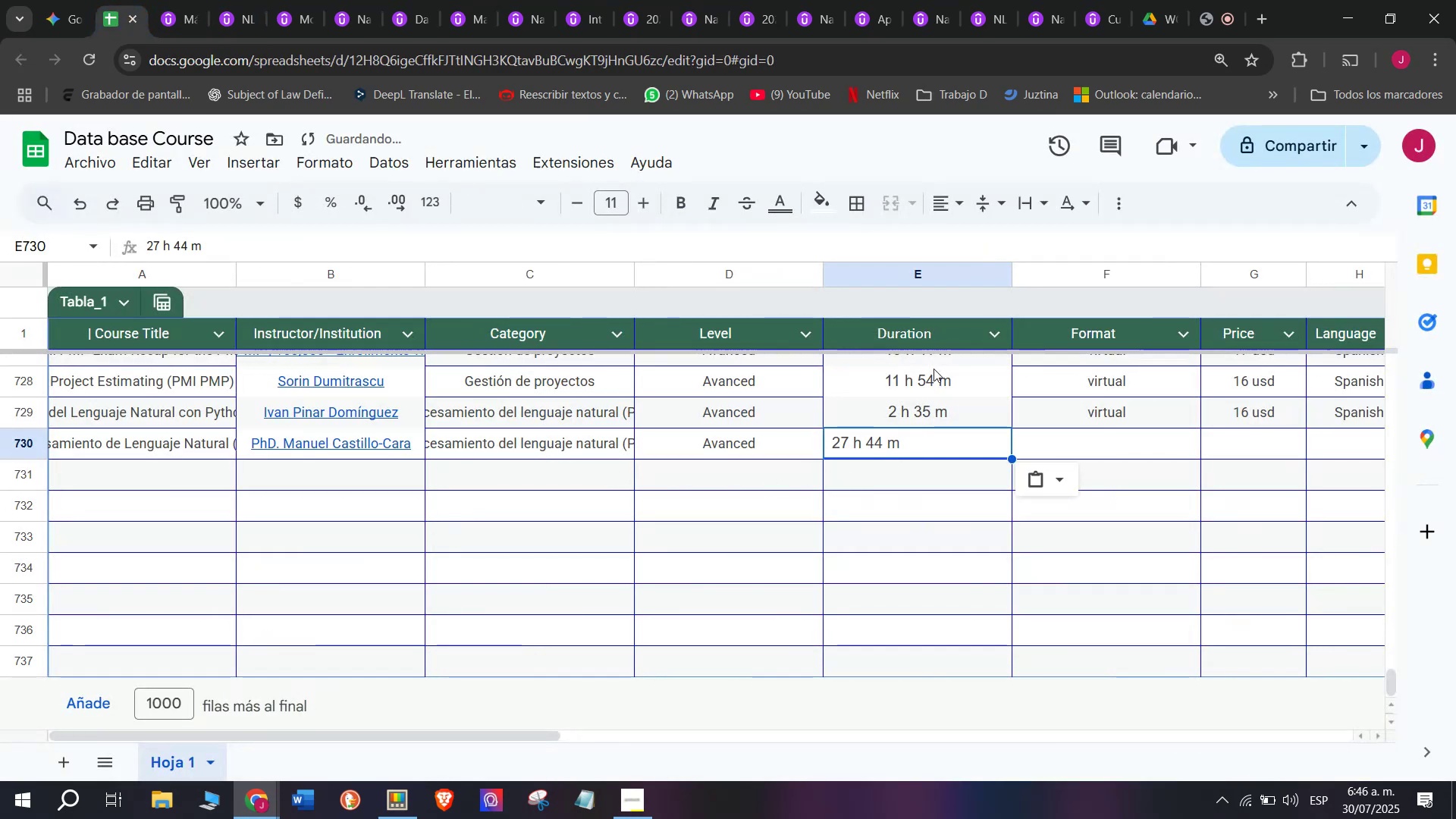 
key(Control+ControlLeft)
 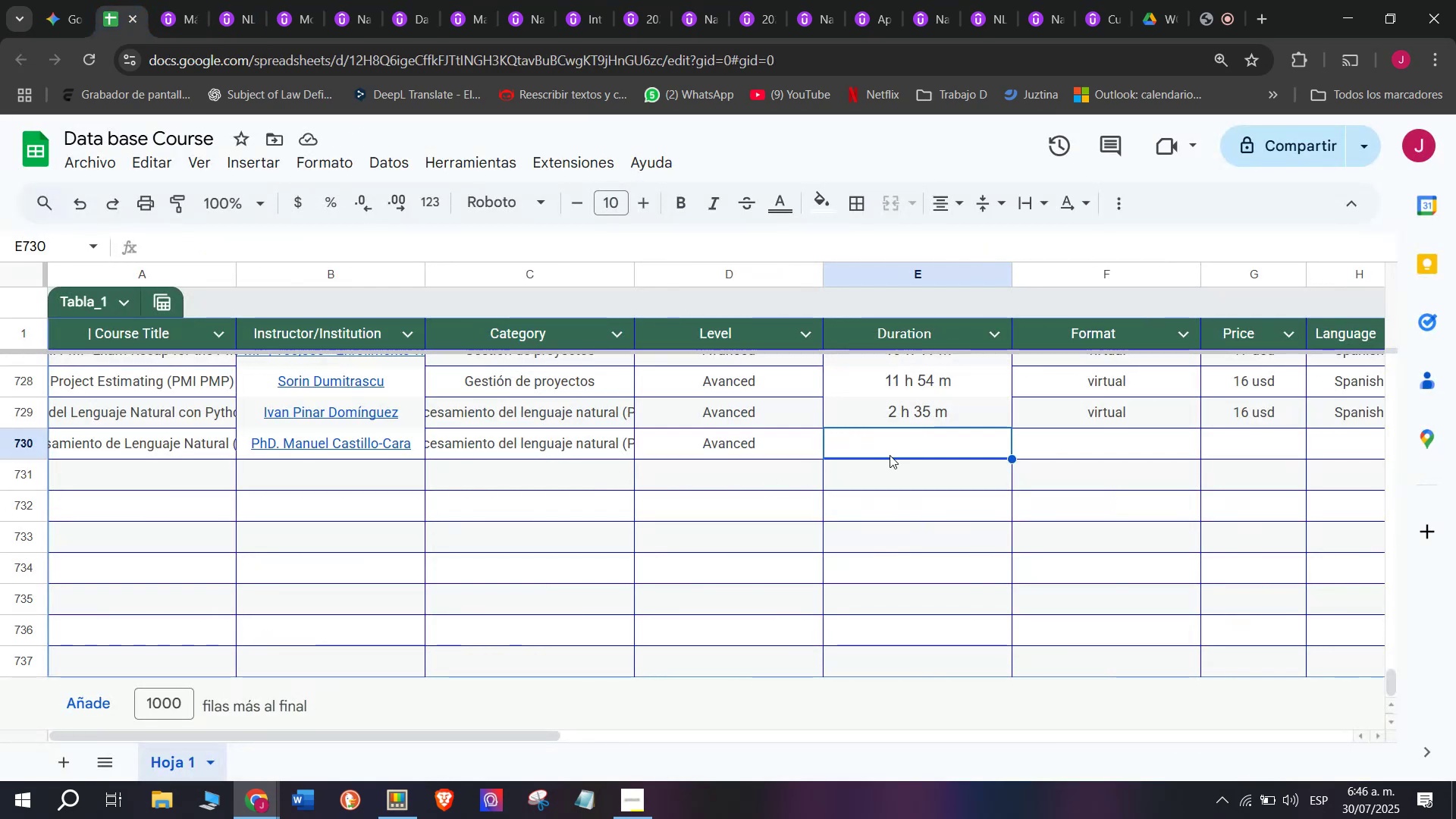 
key(Control+V)
 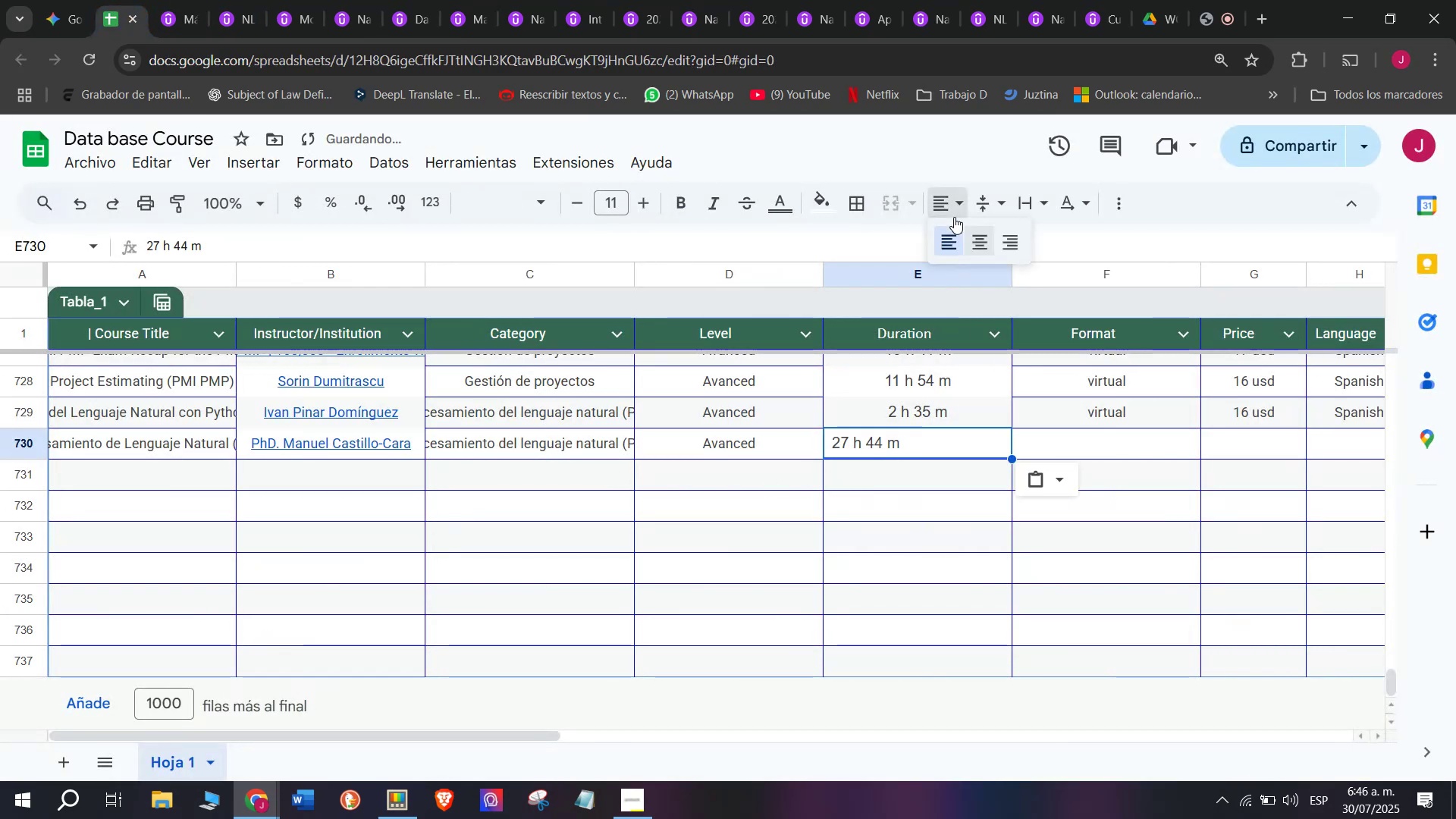 
double_click([981, 246])
 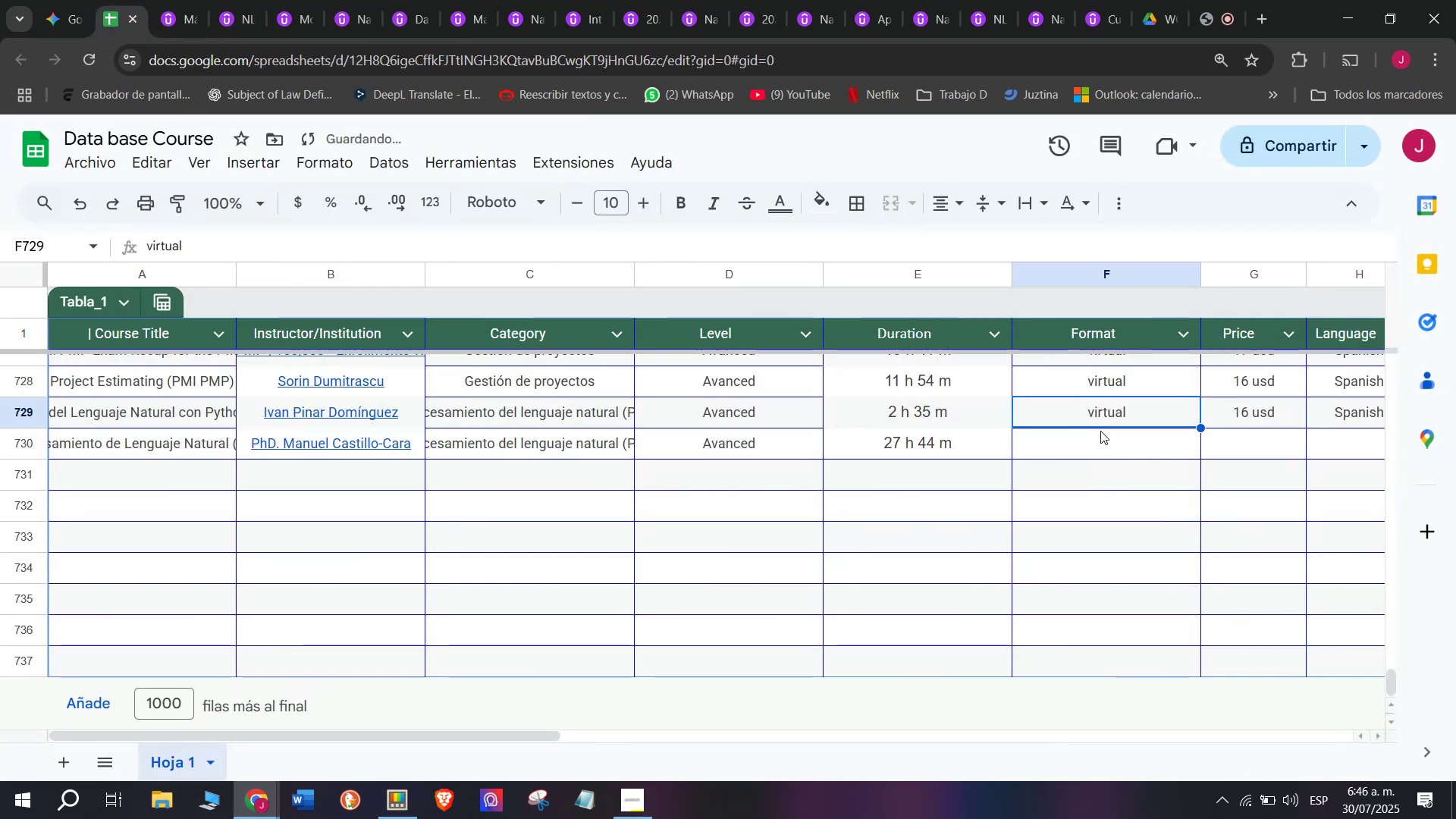 
key(Break)
 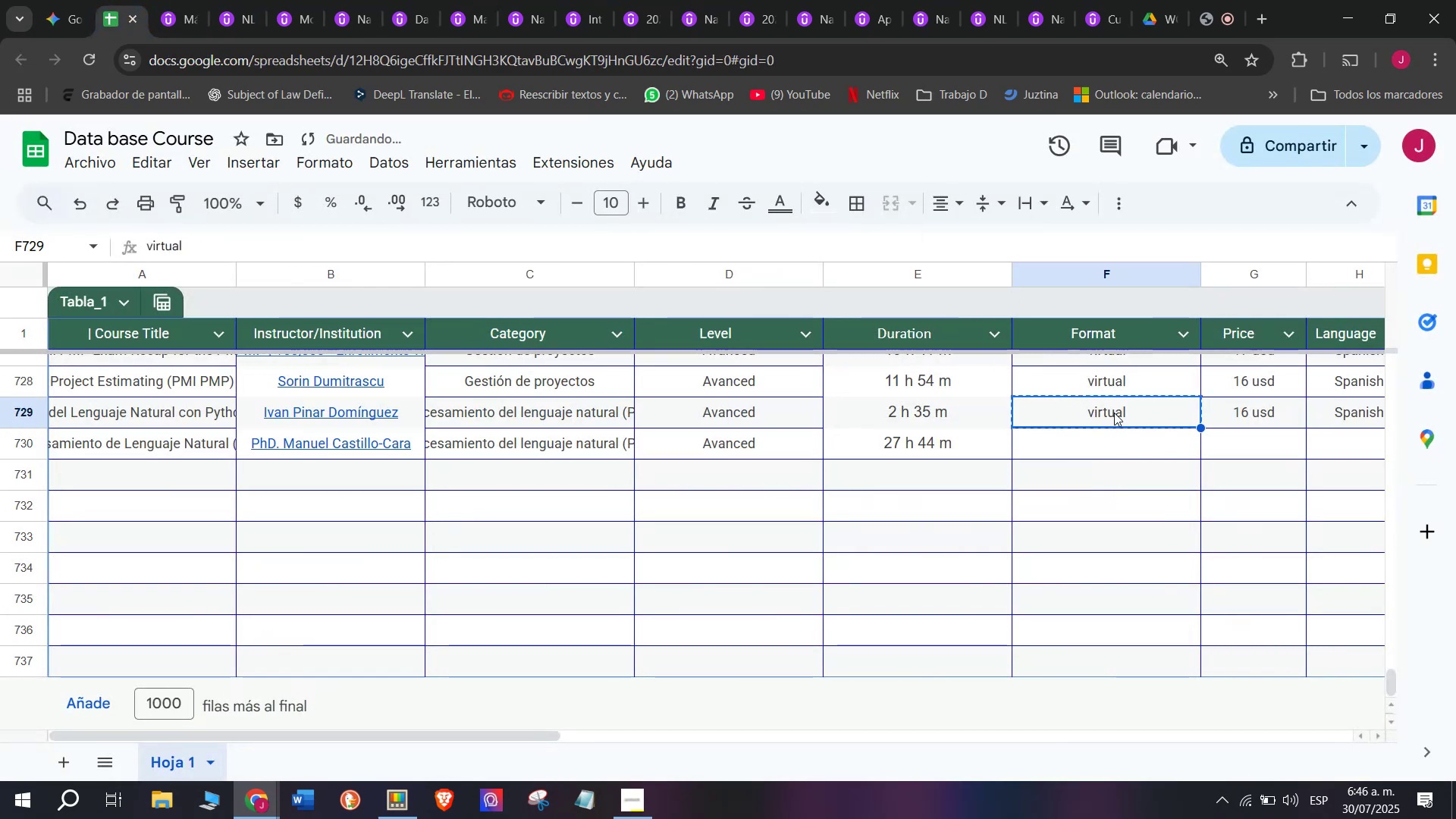 
key(Control+ControlLeft)
 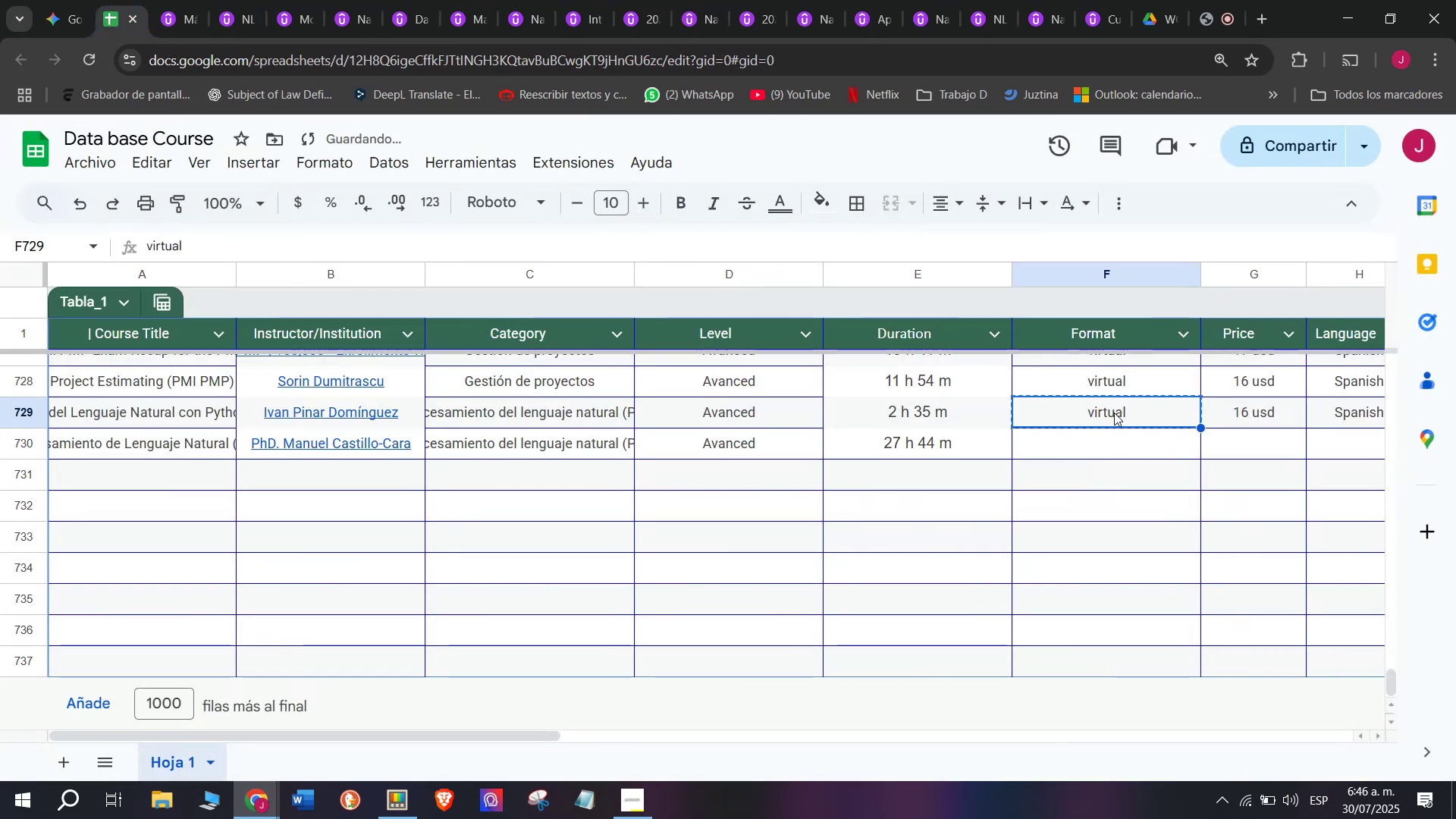 
key(Control+C)
 